 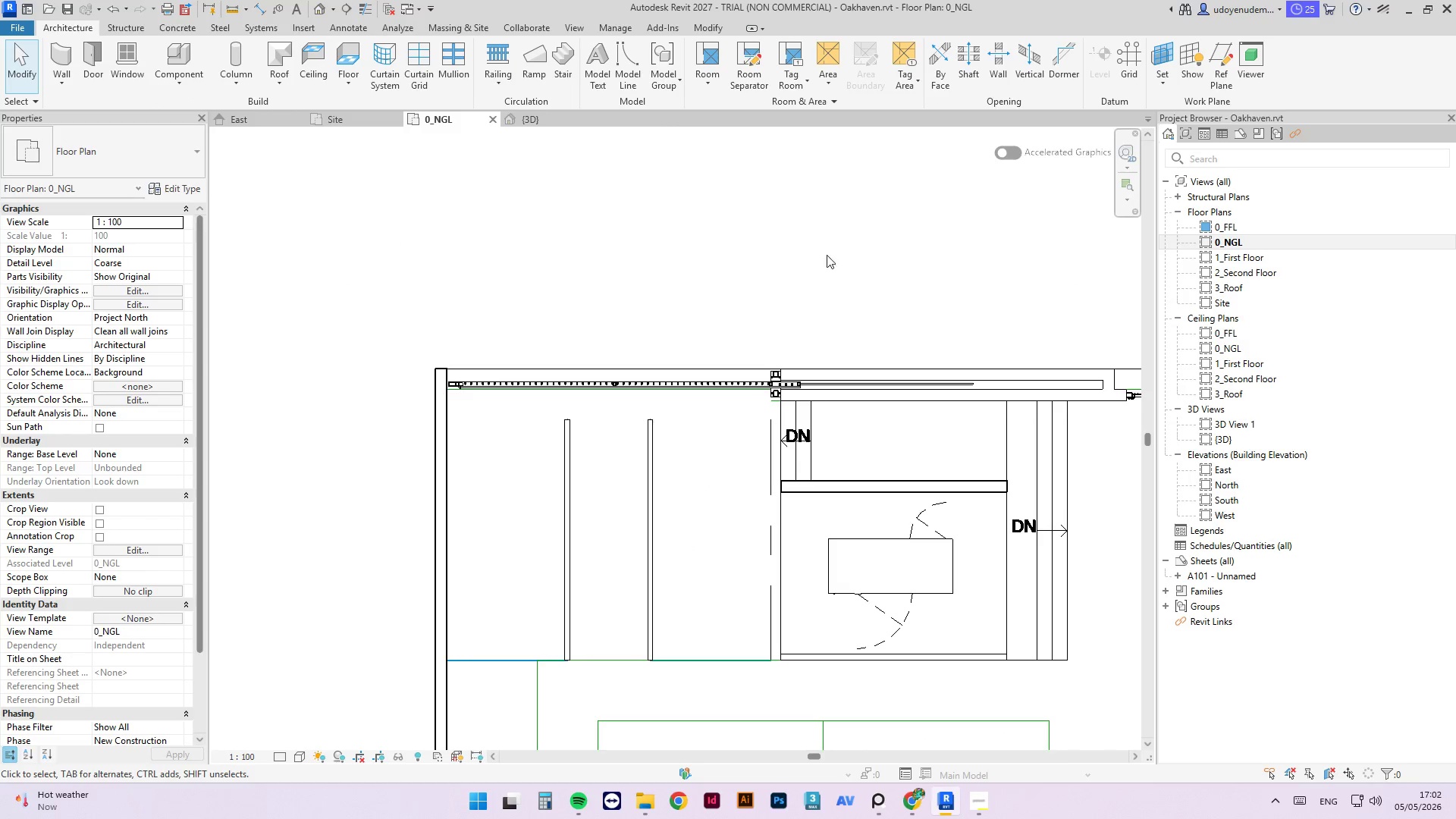 
left_click([739, 239])
 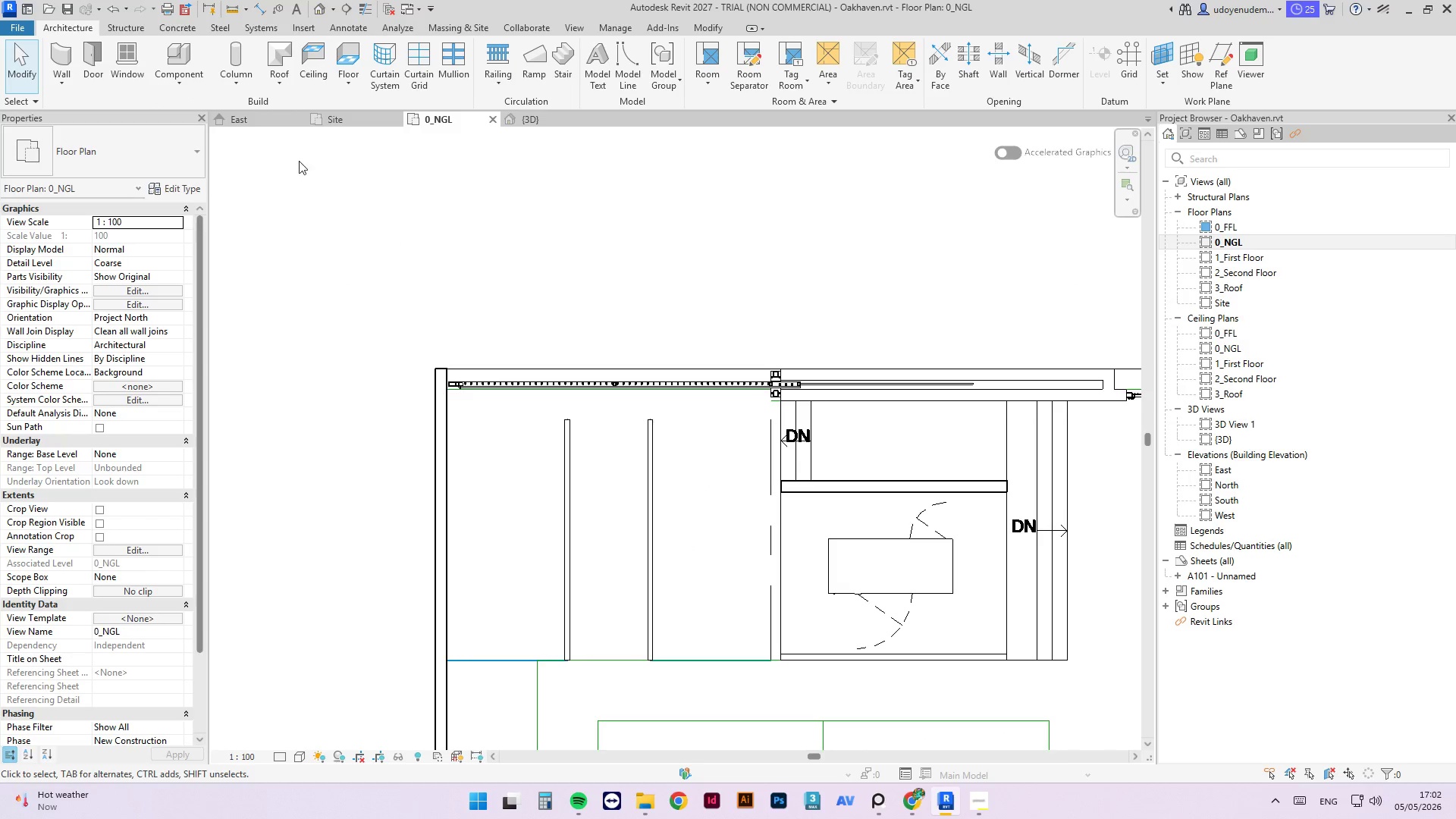 
mouse_move([25, 52])
 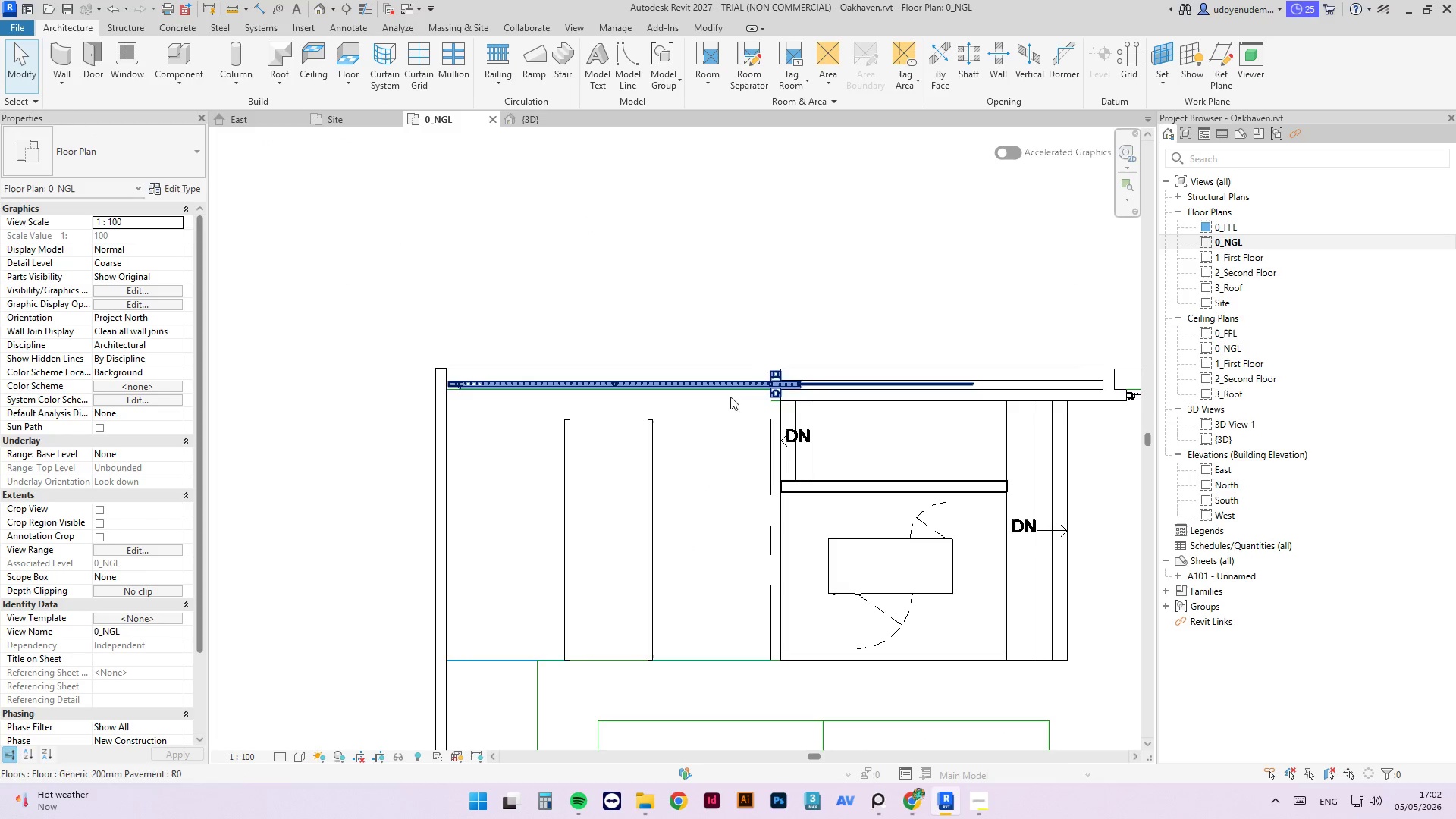 
key(Escape)
 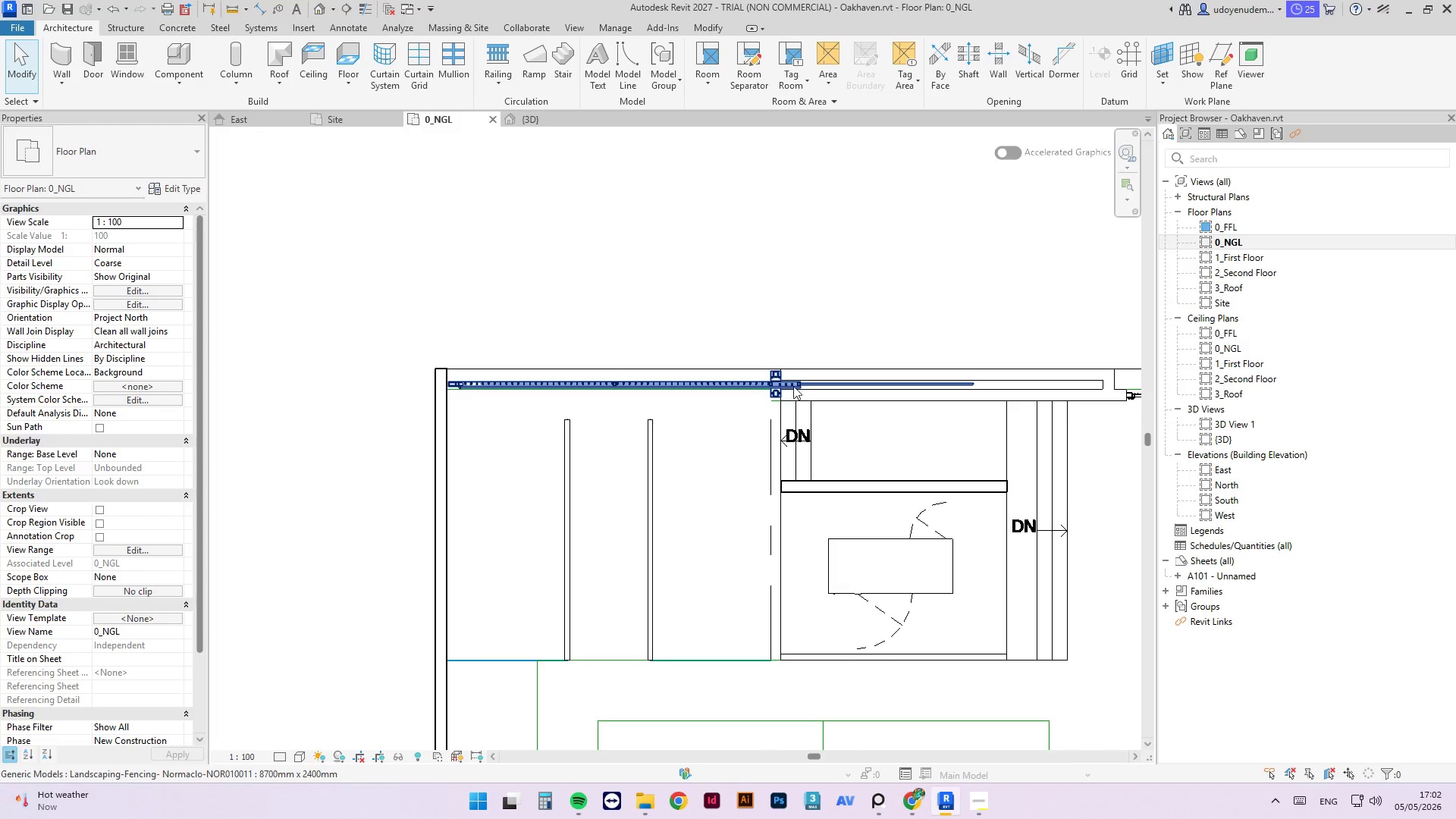 
scroll: coordinate [780, 410], scroll_direction: up, amount: 8.0
 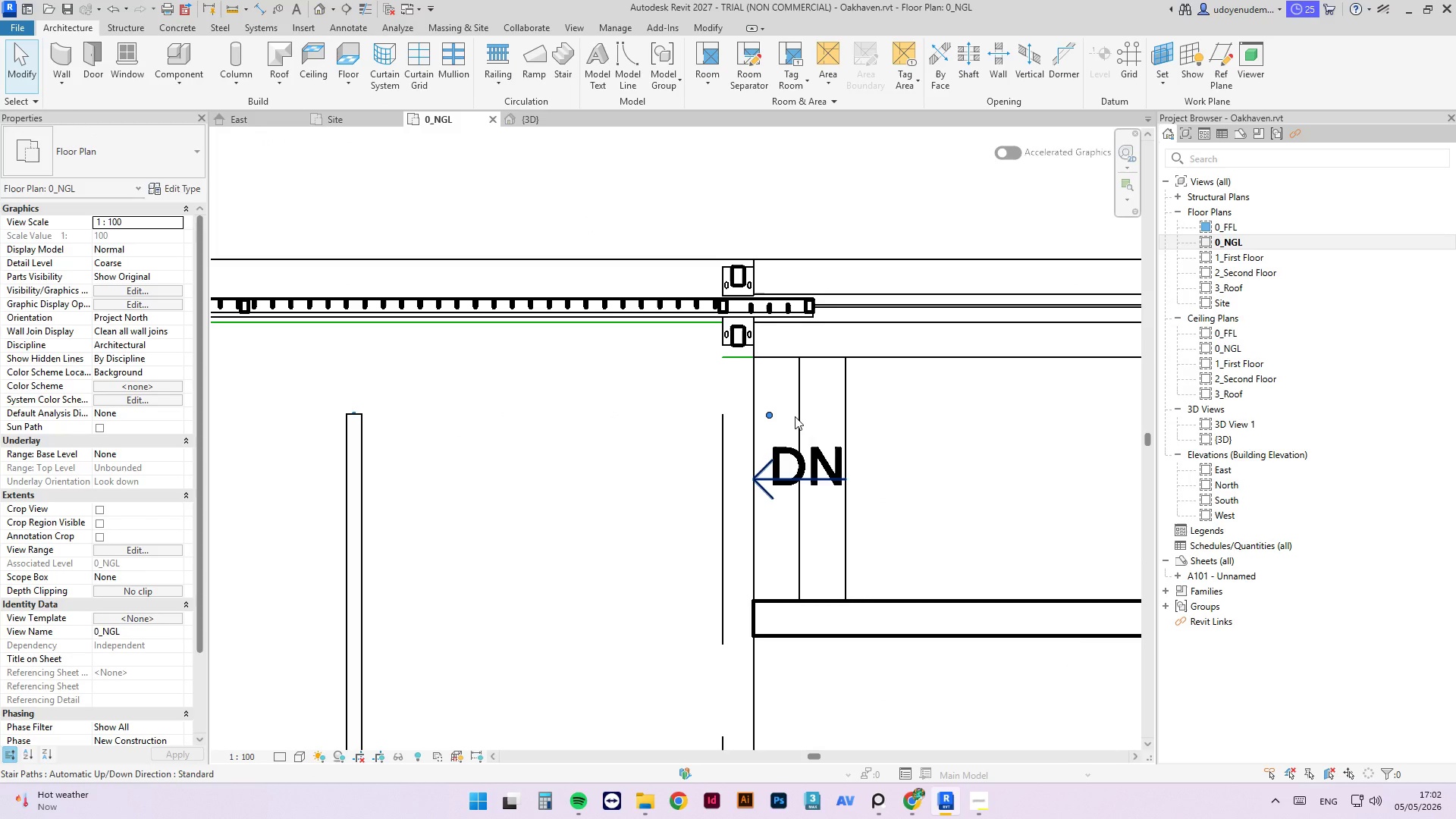 
left_click([795, 416])
 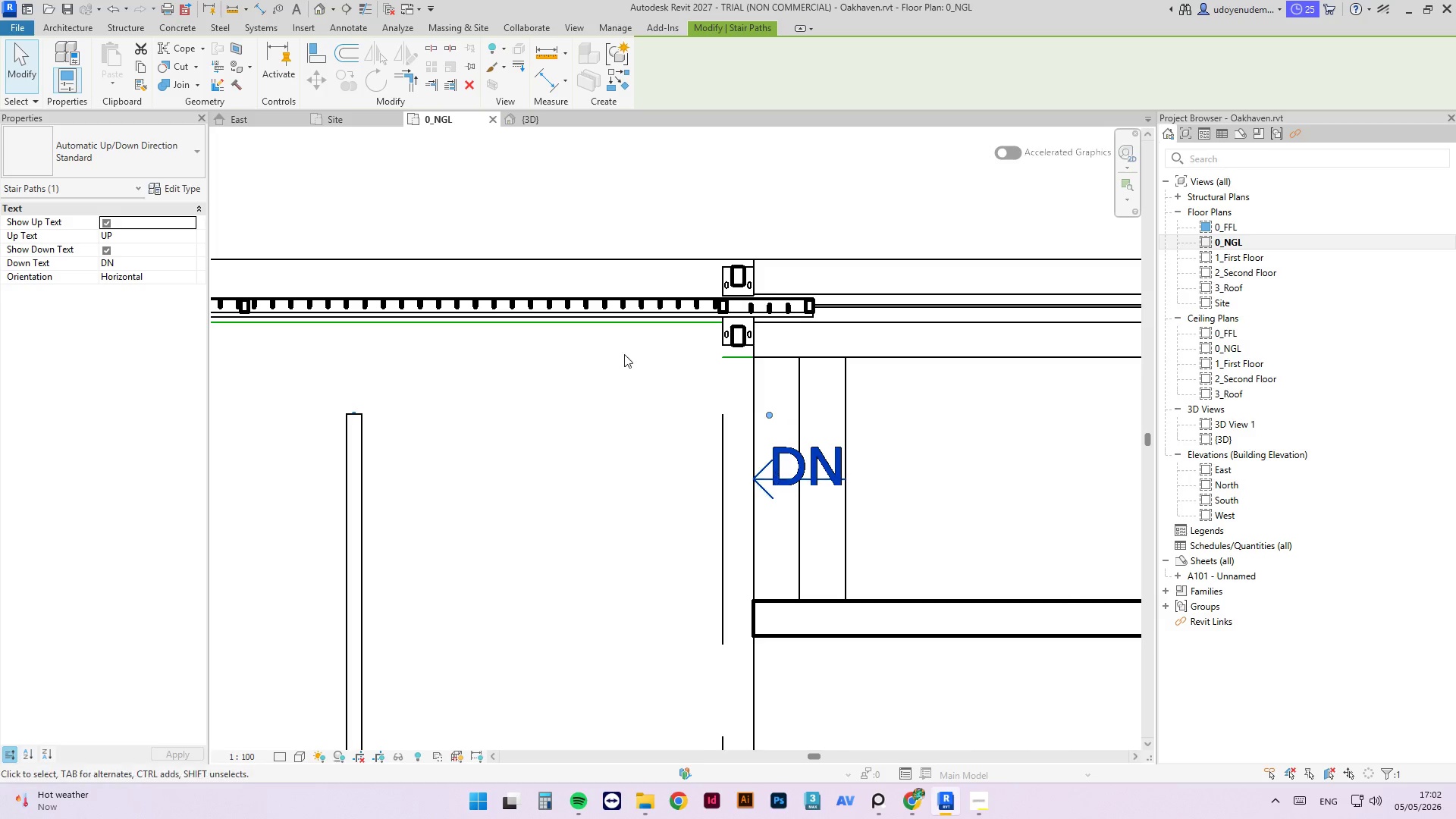 
scroll: coordinate [612, 351], scroll_direction: down, amount: 6.0
 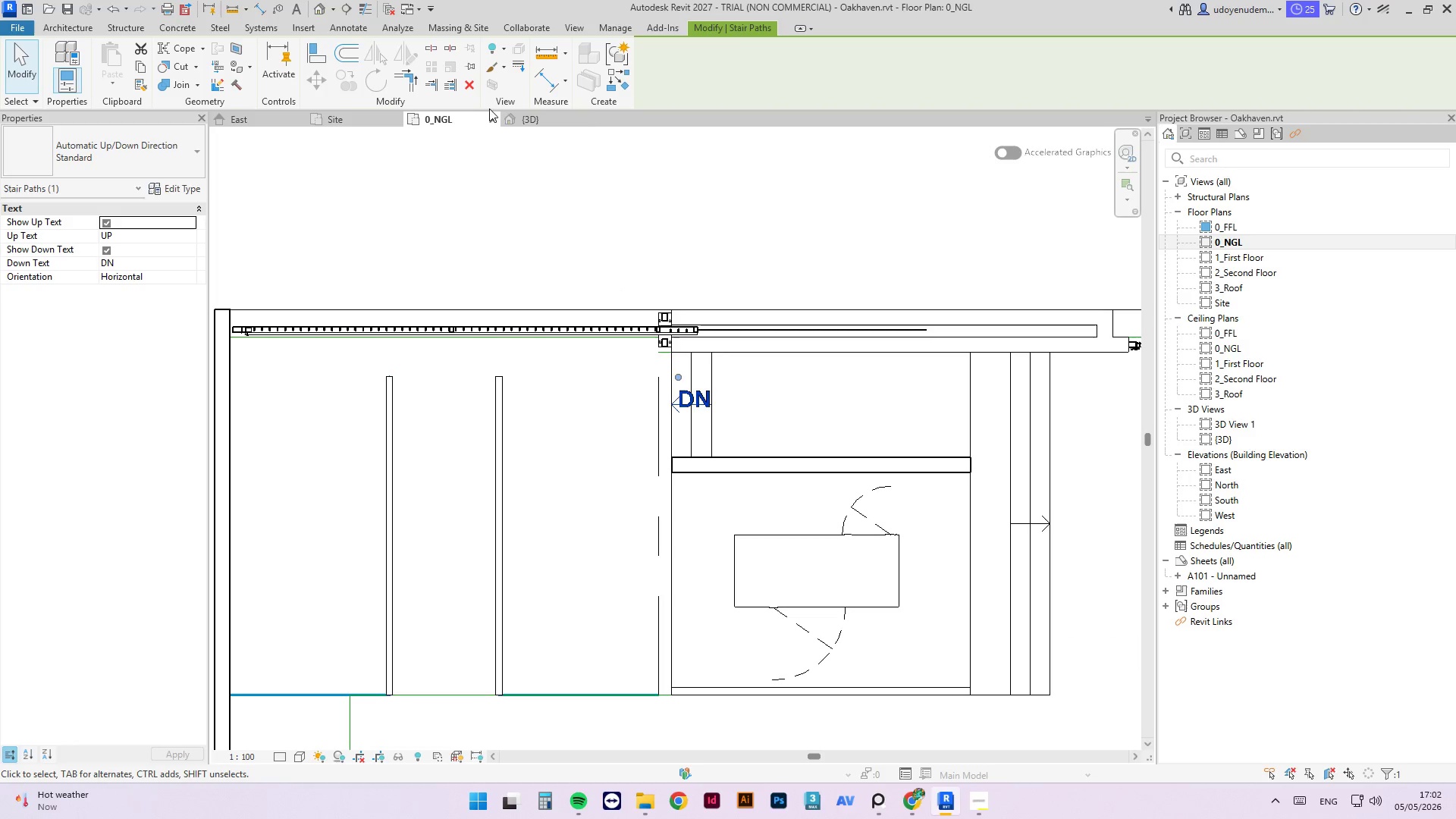 
left_click([513, 114])
 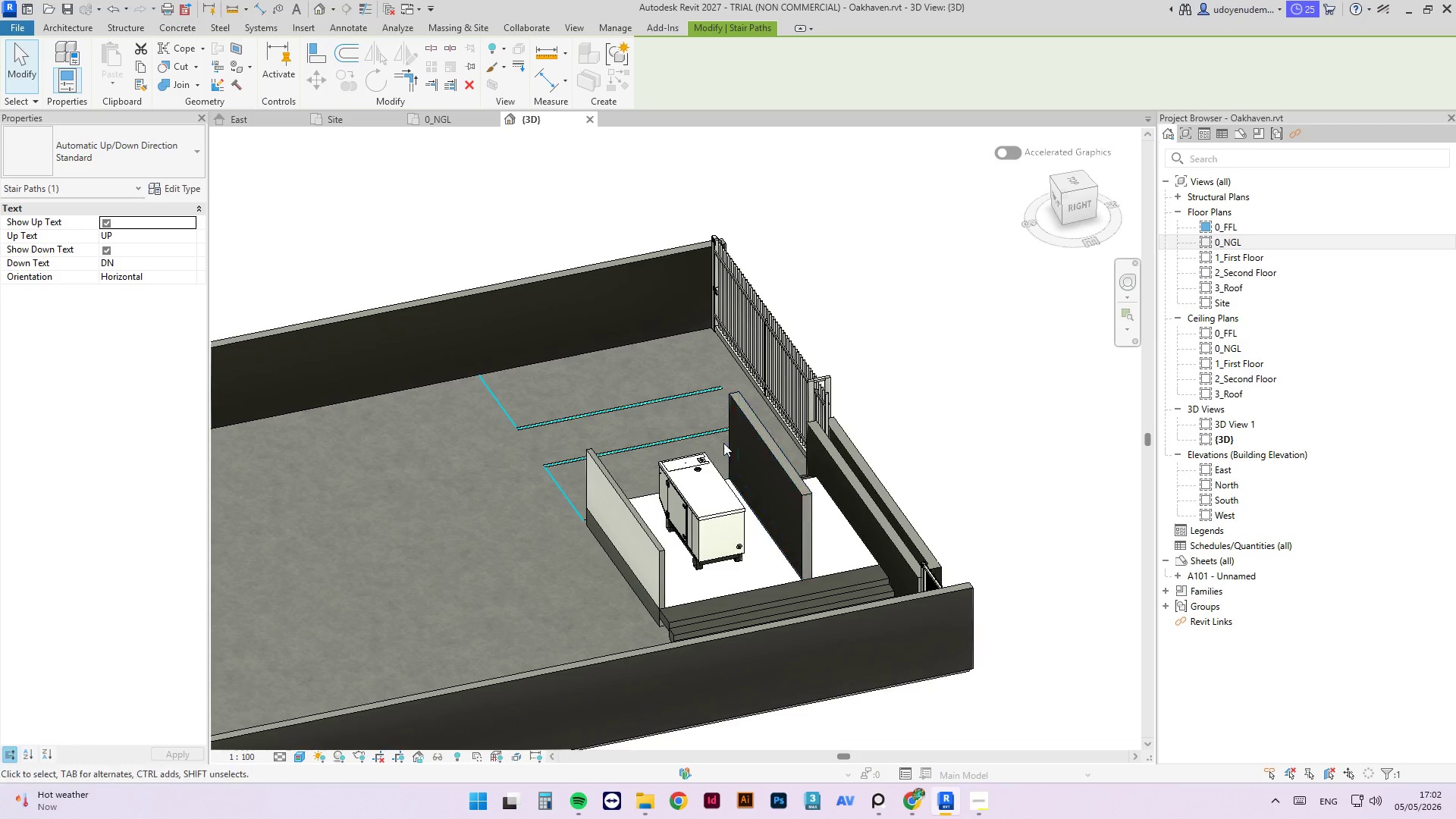 
hold_key(key=ShiftLeft, duration=0.61)
 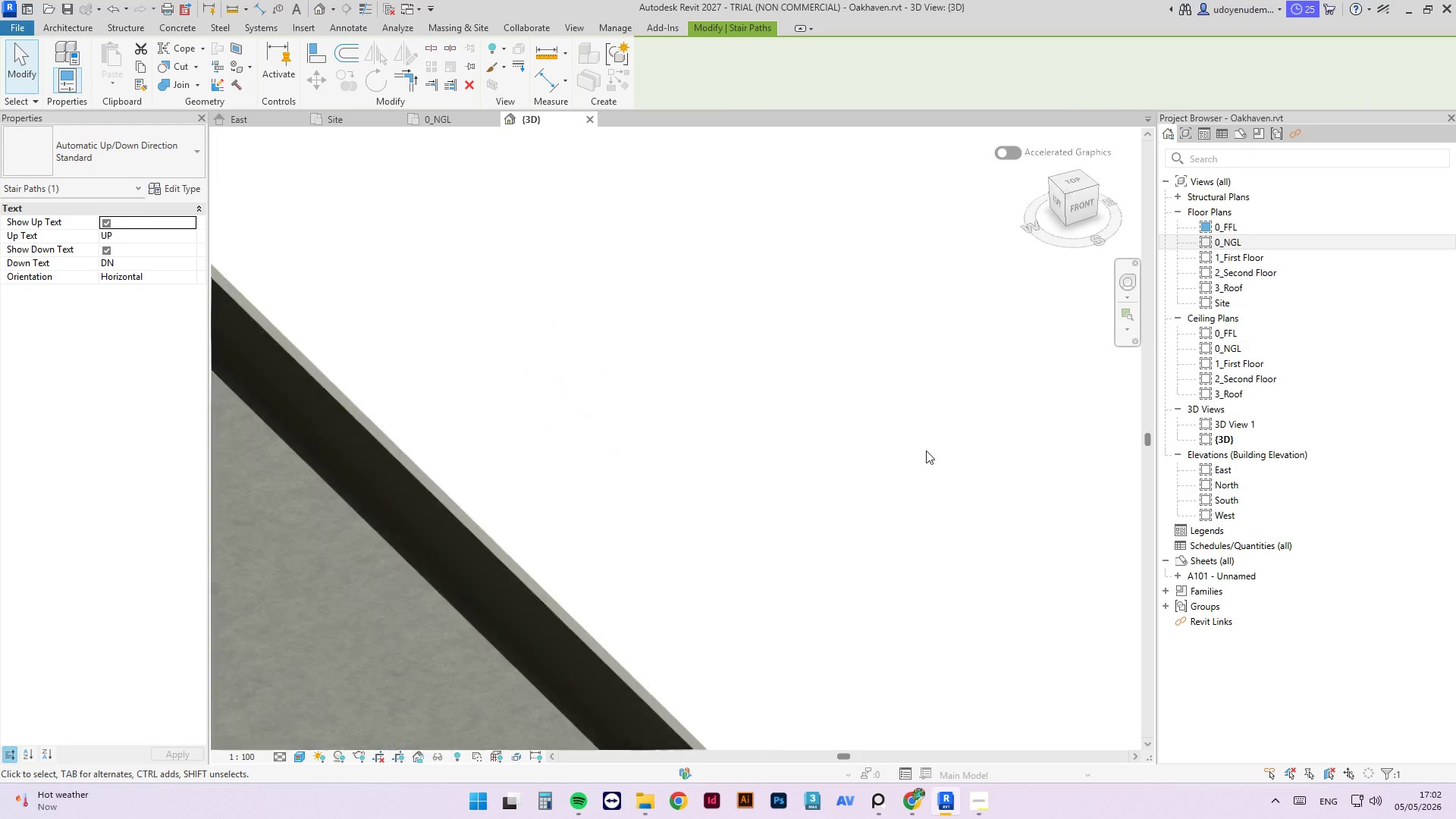 
scroll: coordinate [922, 460], scroll_direction: none, amount: 0.0
 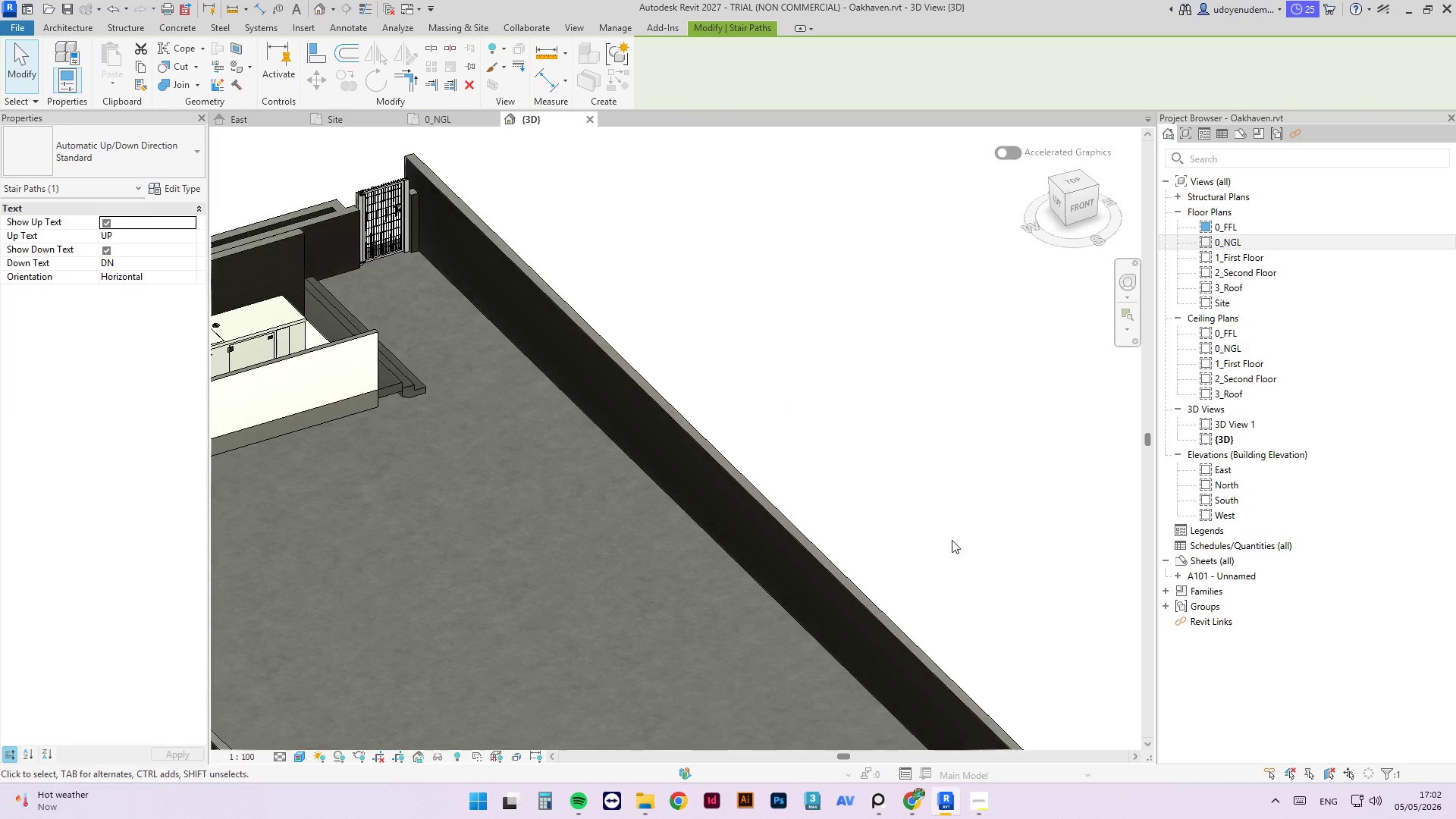 
hold_key(key=ShiftLeft, duration=0.42)
 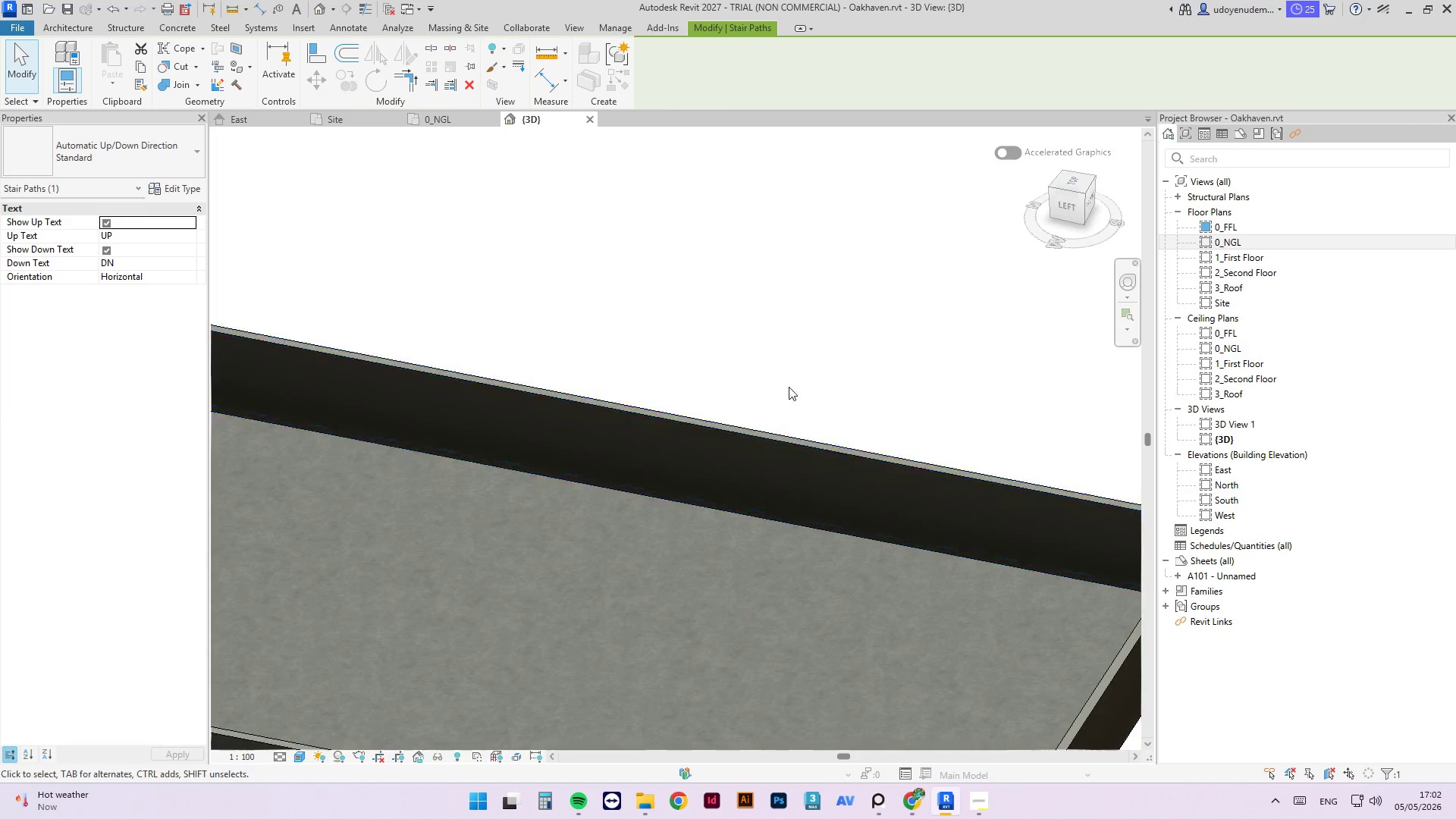 
scroll: coordinate [820, 386], scroll_direction: down, amount: 4.0
 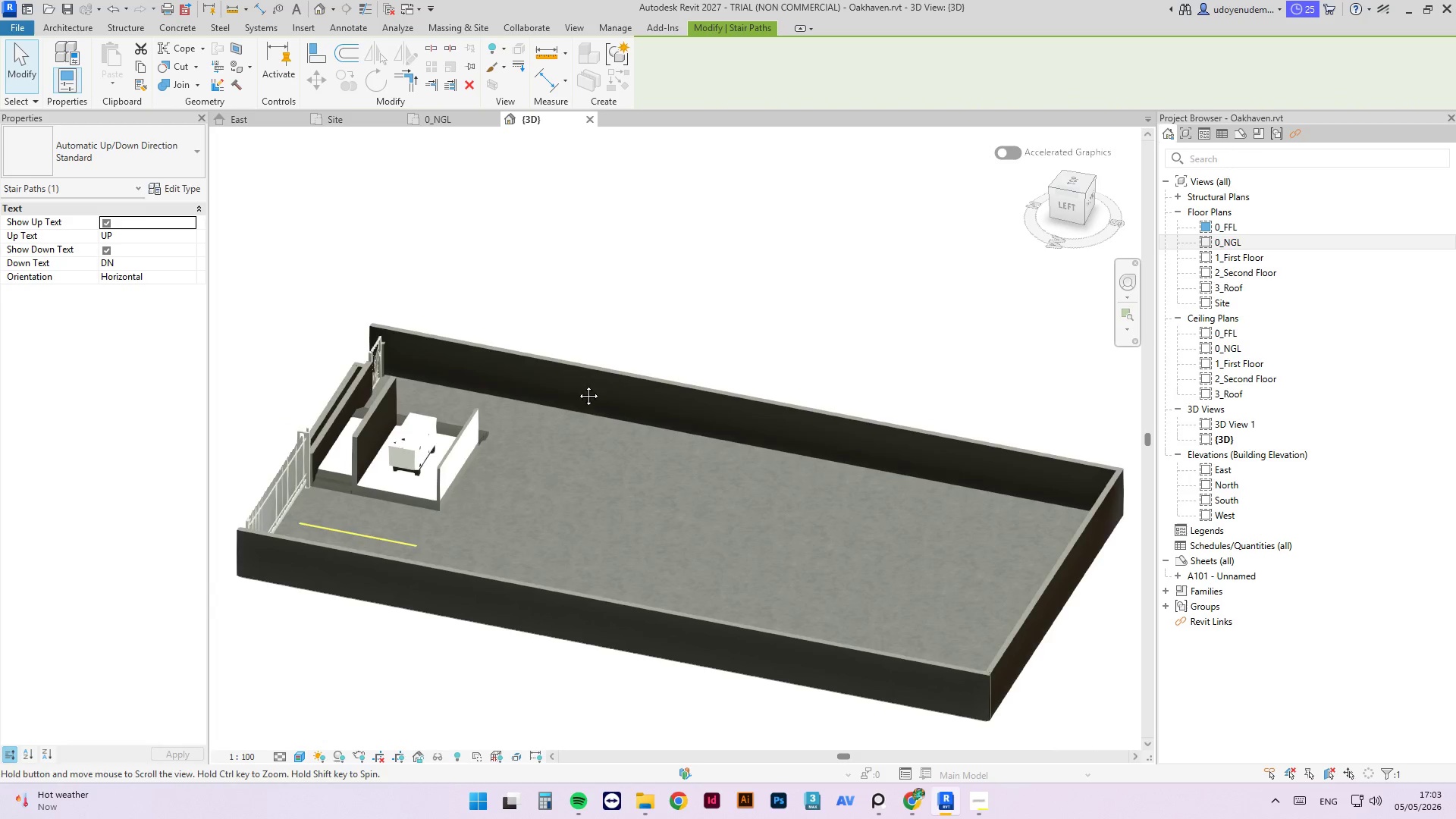 
scroll: coordinate [600, 514], scroll_direction: up, amount: 19.0
 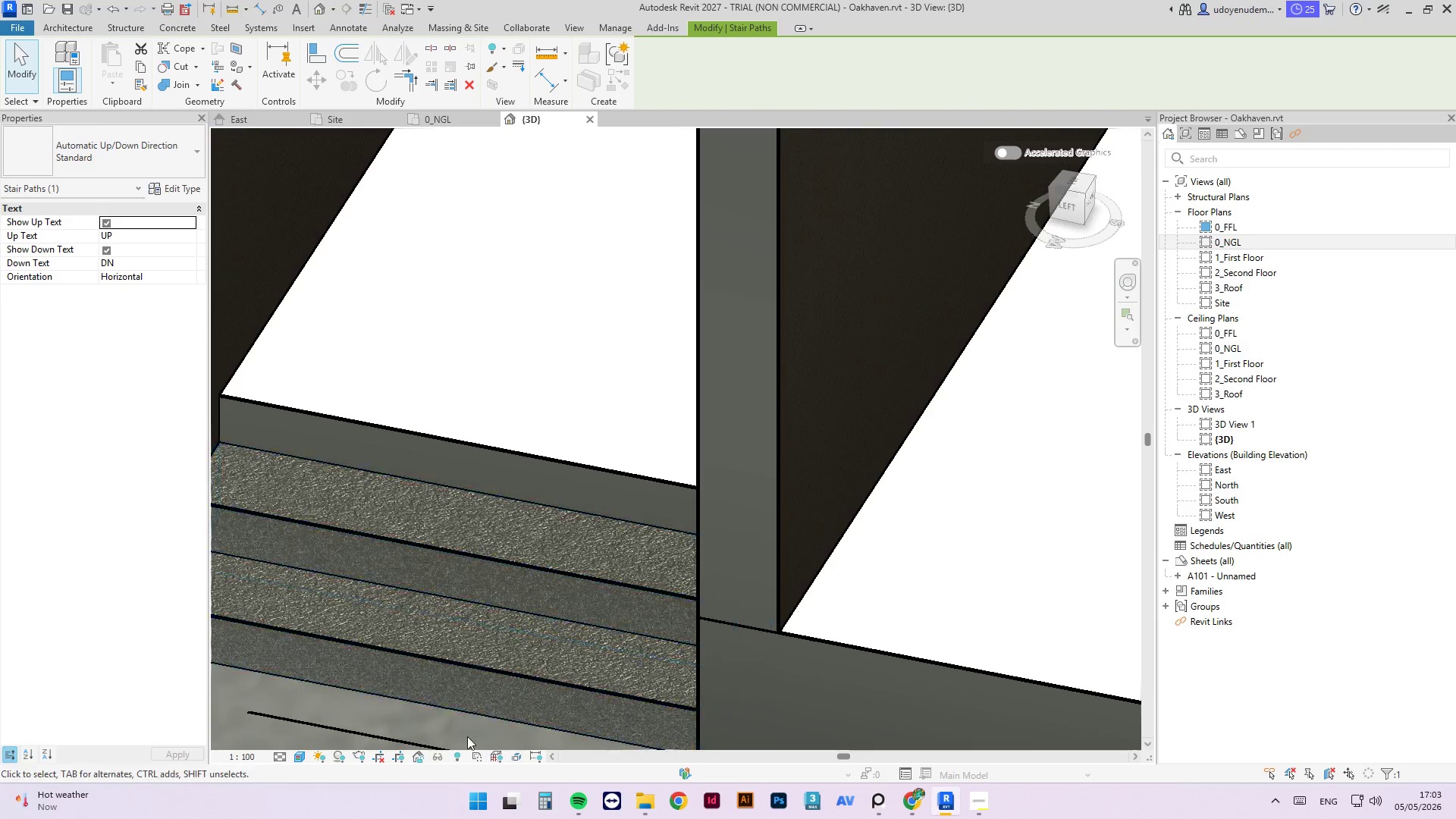 
scroll: coordinate [422, 677], scroll_direction: down, amount: 6.0
 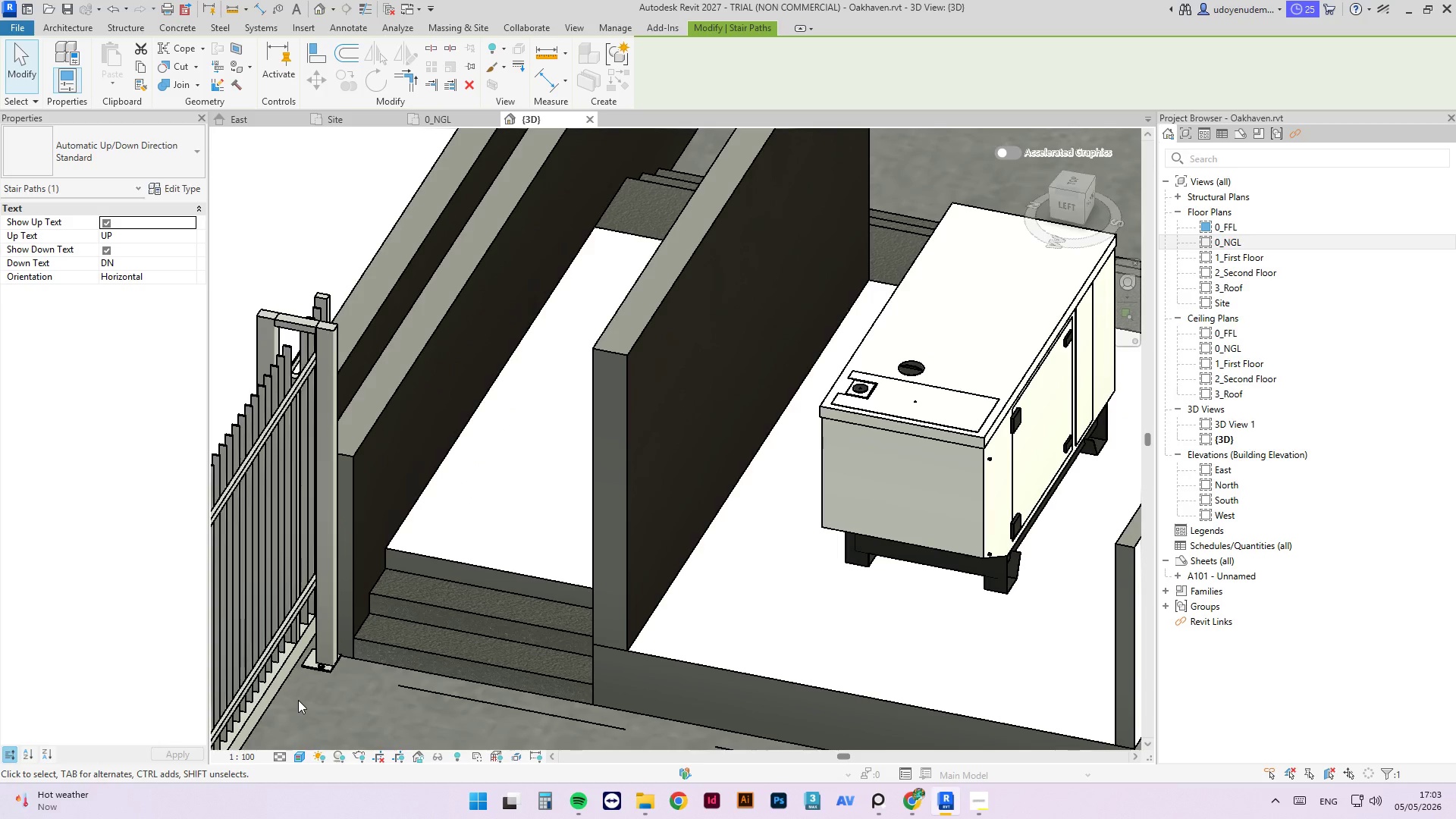 
wait(7.98)
 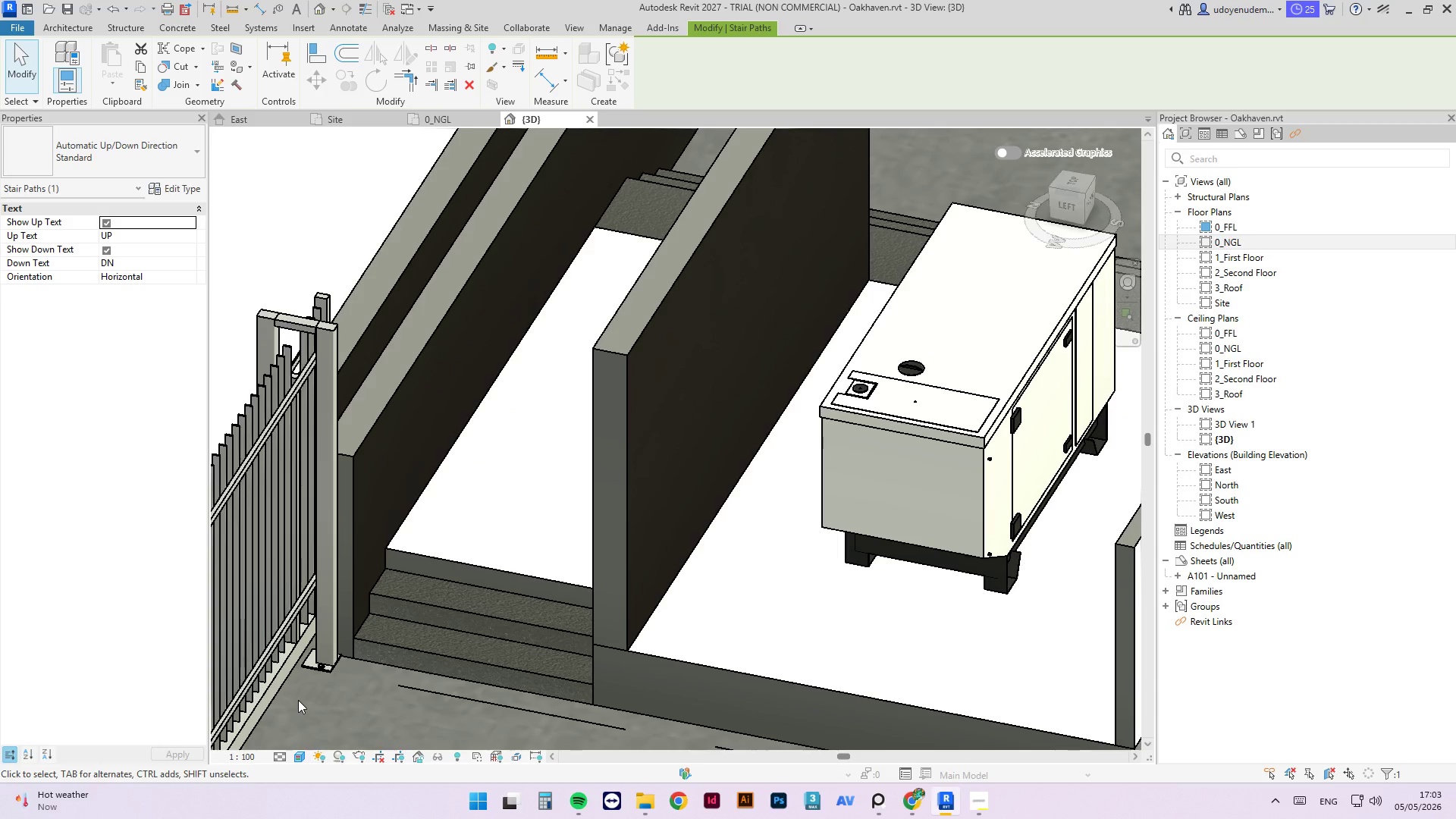 
scroll: coordinate [747, 470], scroll_direction: down, amount: 5.0
 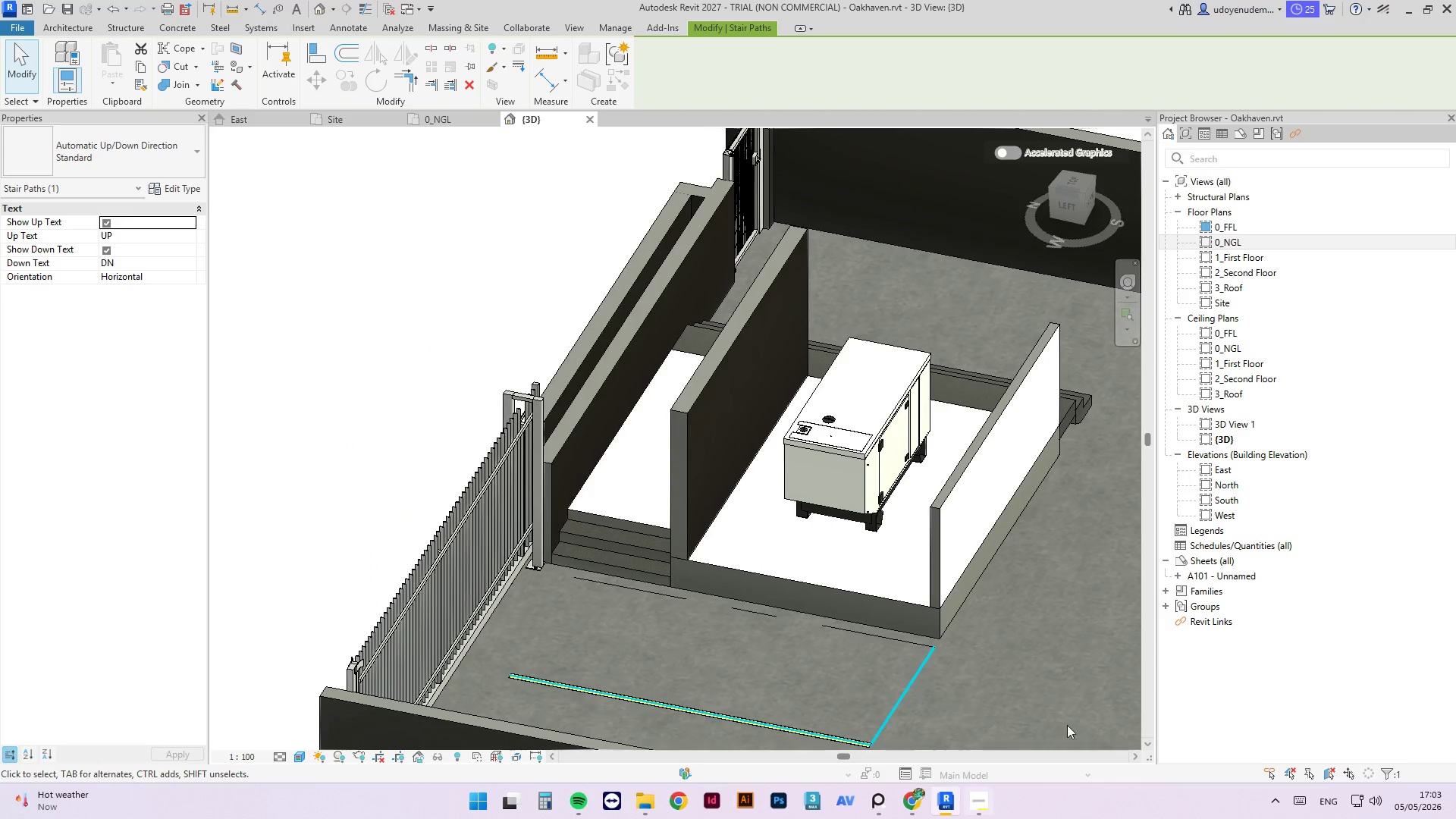 
scroll: coordinate [729, 364], scroll_direction: up, amount: 2.0
 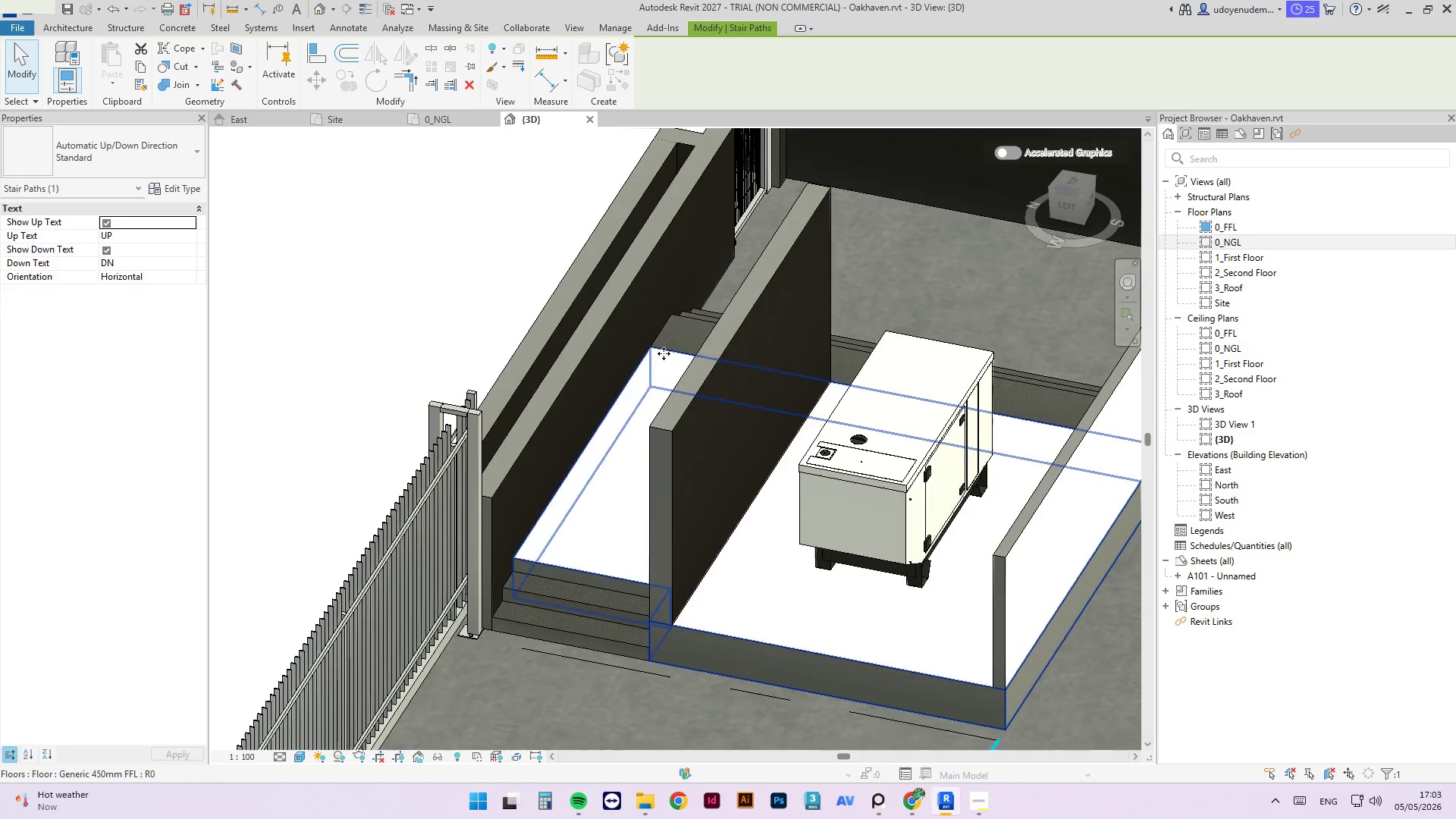 
hold_key(key=ShiftLeft, duration=1.19)
 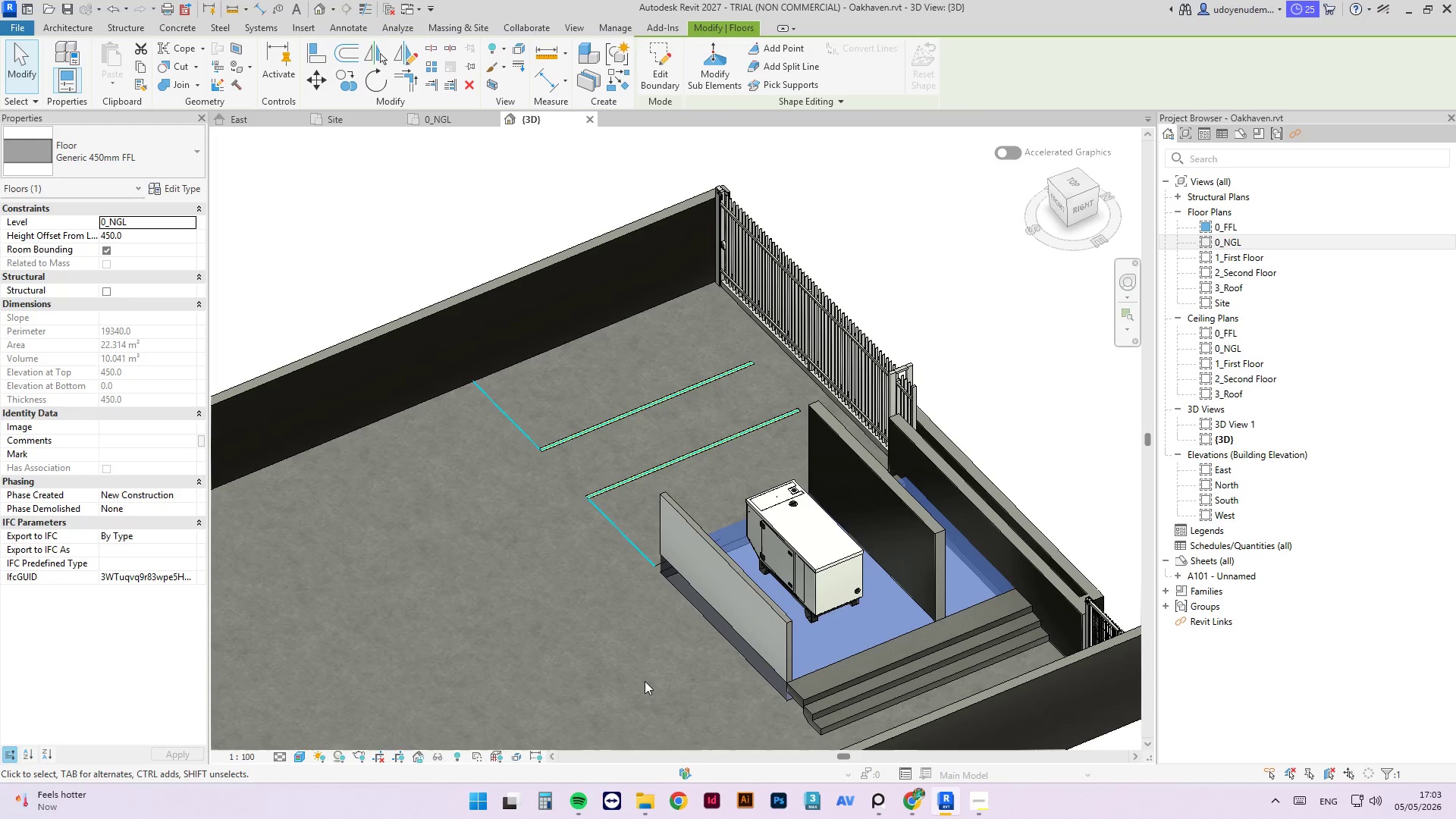 
scroll: coordinate [832, 597], scroll_direction: down, amount: 5.0
 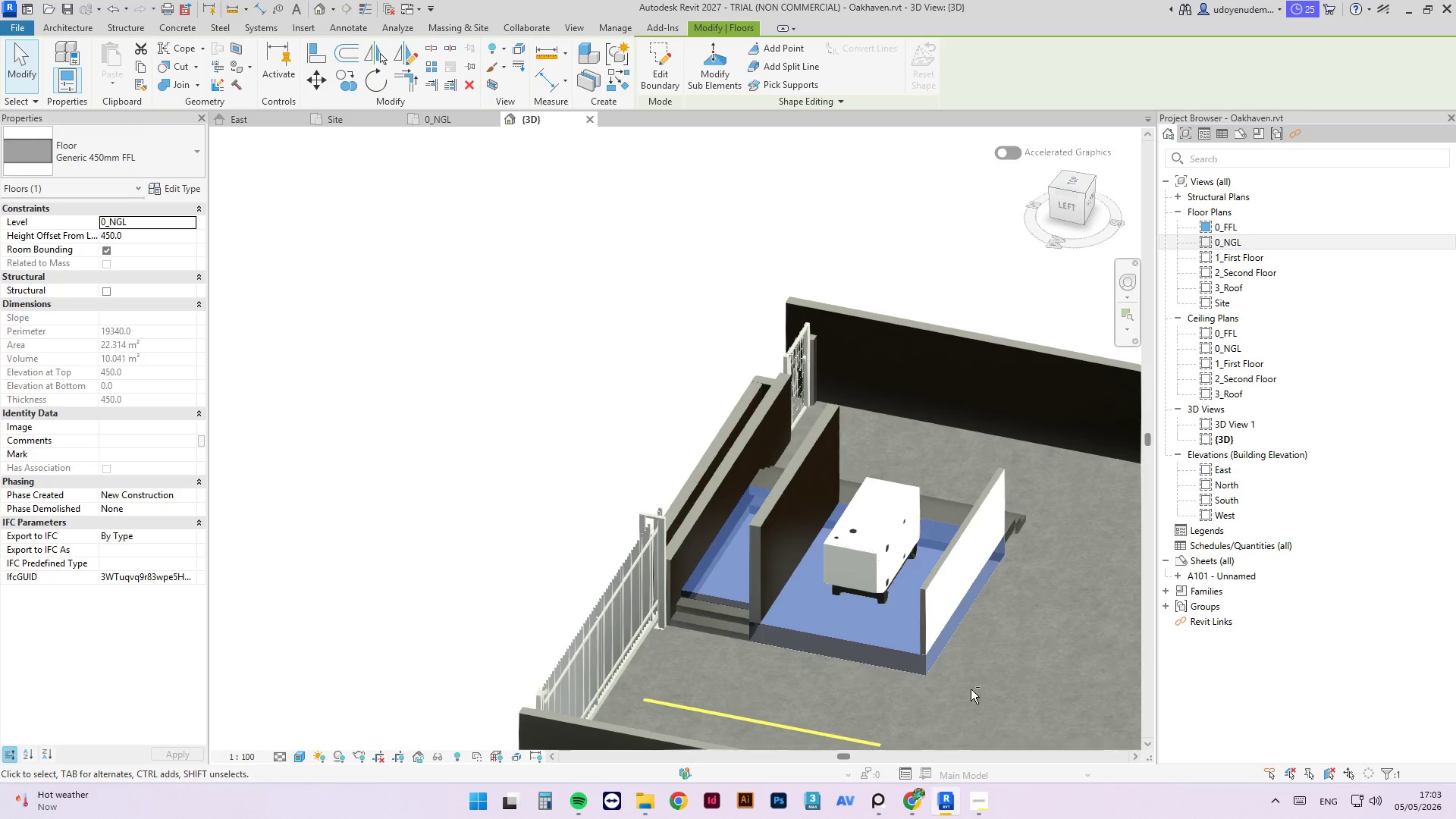 
wait(16.52)
 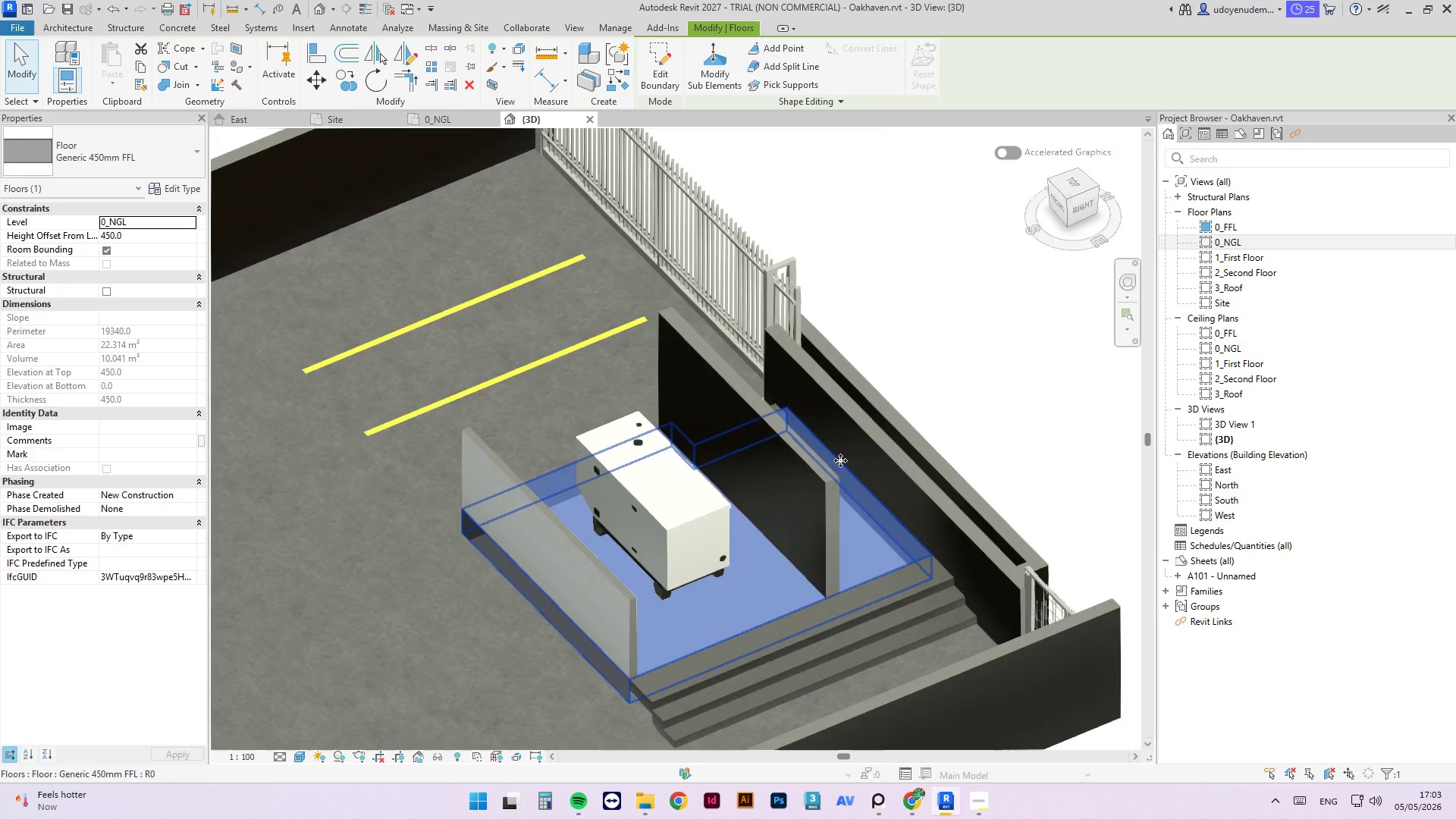 
hold_key(key=ShiftLeft, duration=10.69)
 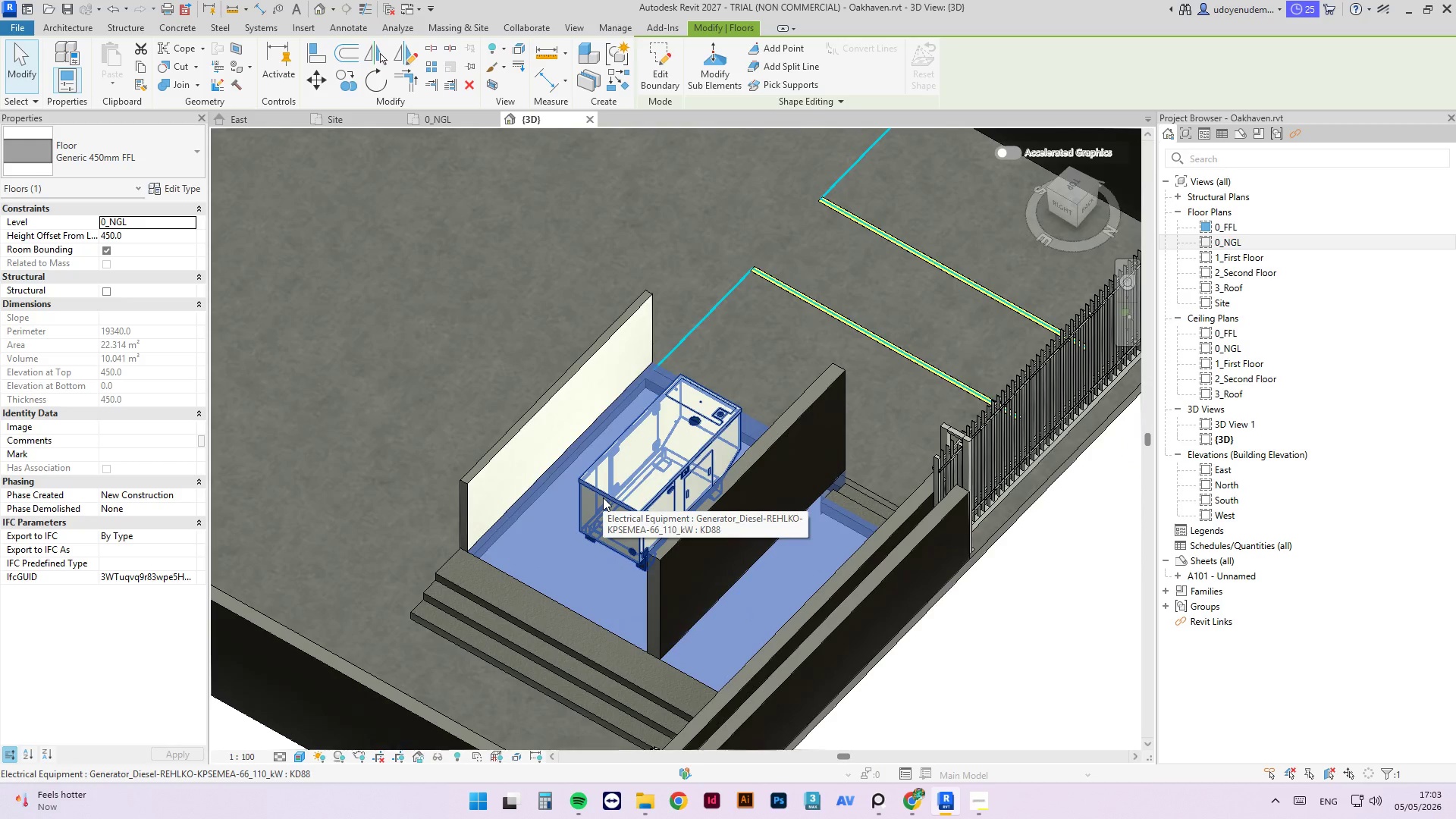 
scroll: coordinate [696, 403], scroll_direction: up, amount: 2.0
 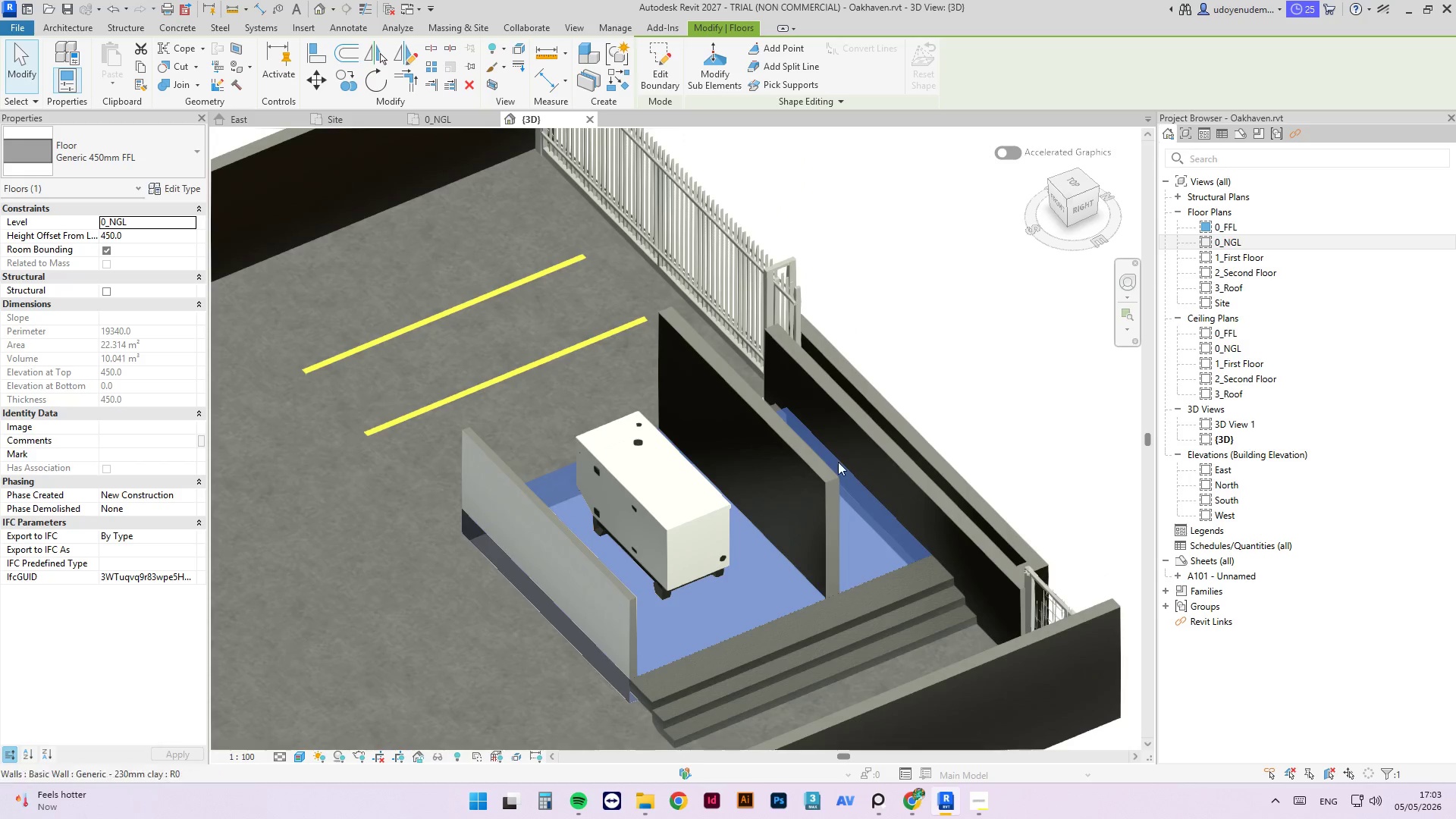 
hold_key(key=ShiftLeft, duration=4.26)
scroll: coordinate [730, 417], scroll_direction: down, amount: 1.0
 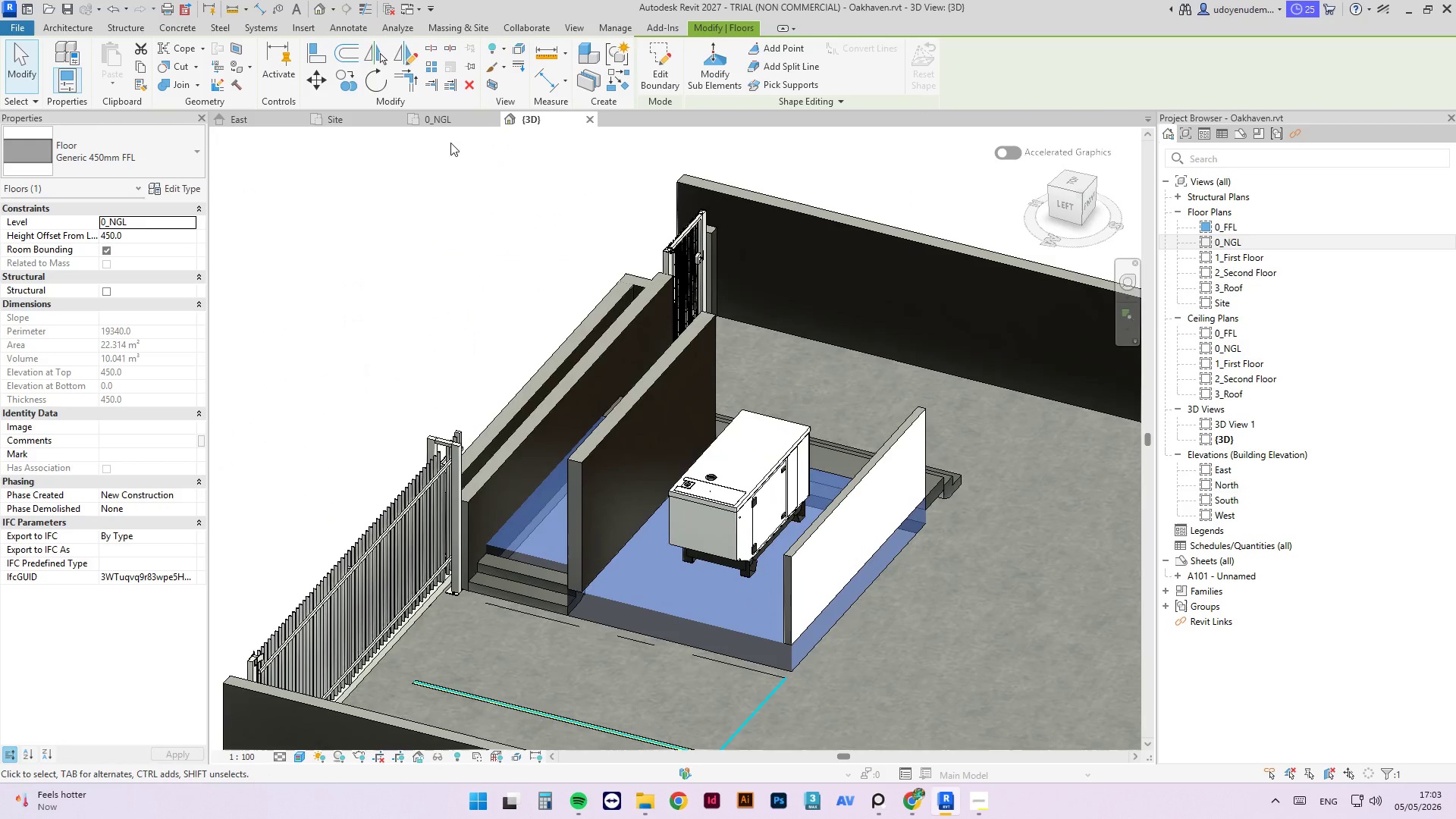 
scroll: coordinate [805, 482], scroll_direction: up, amount: 1.0
 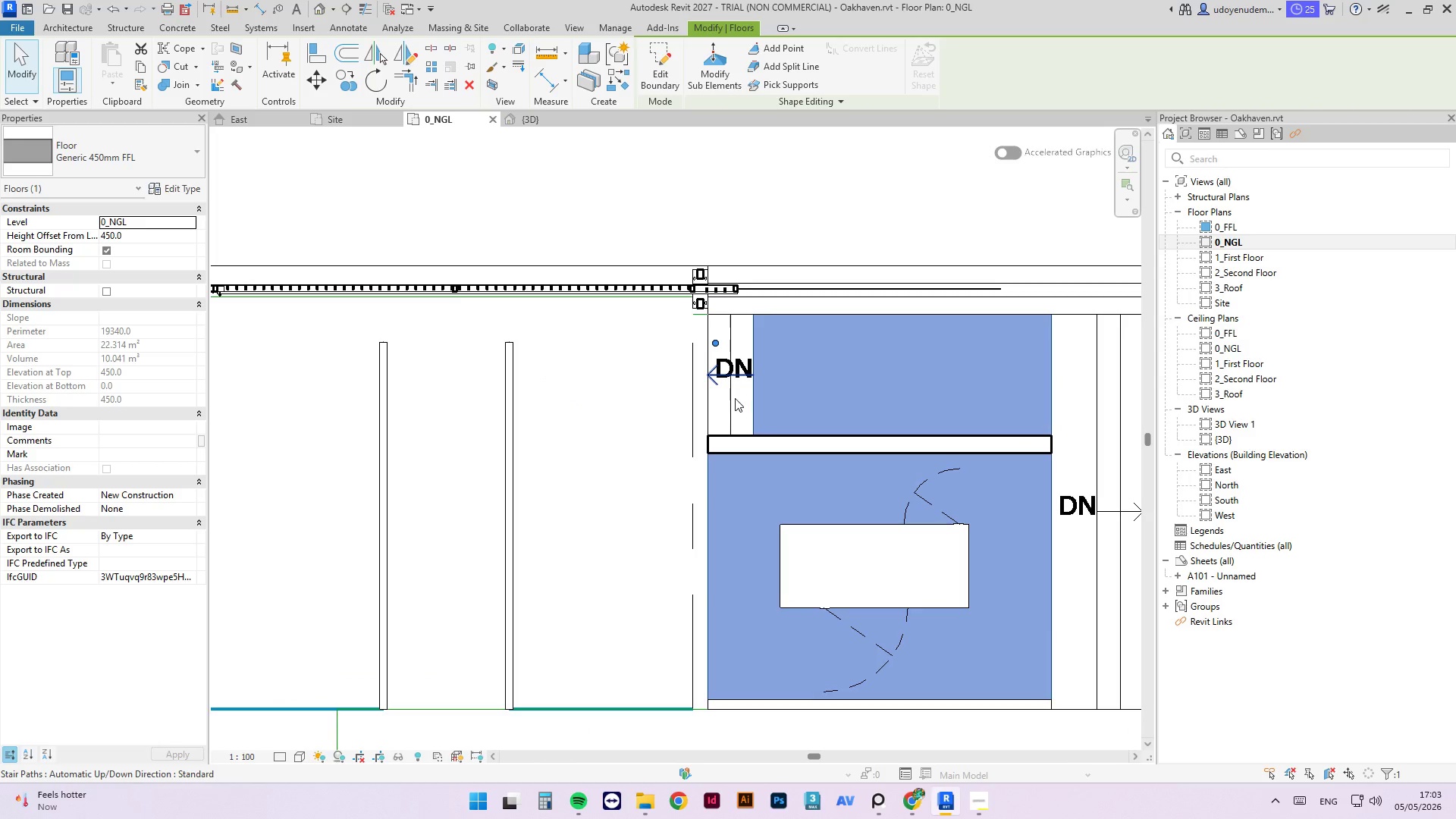 
left_click([733, 398])
 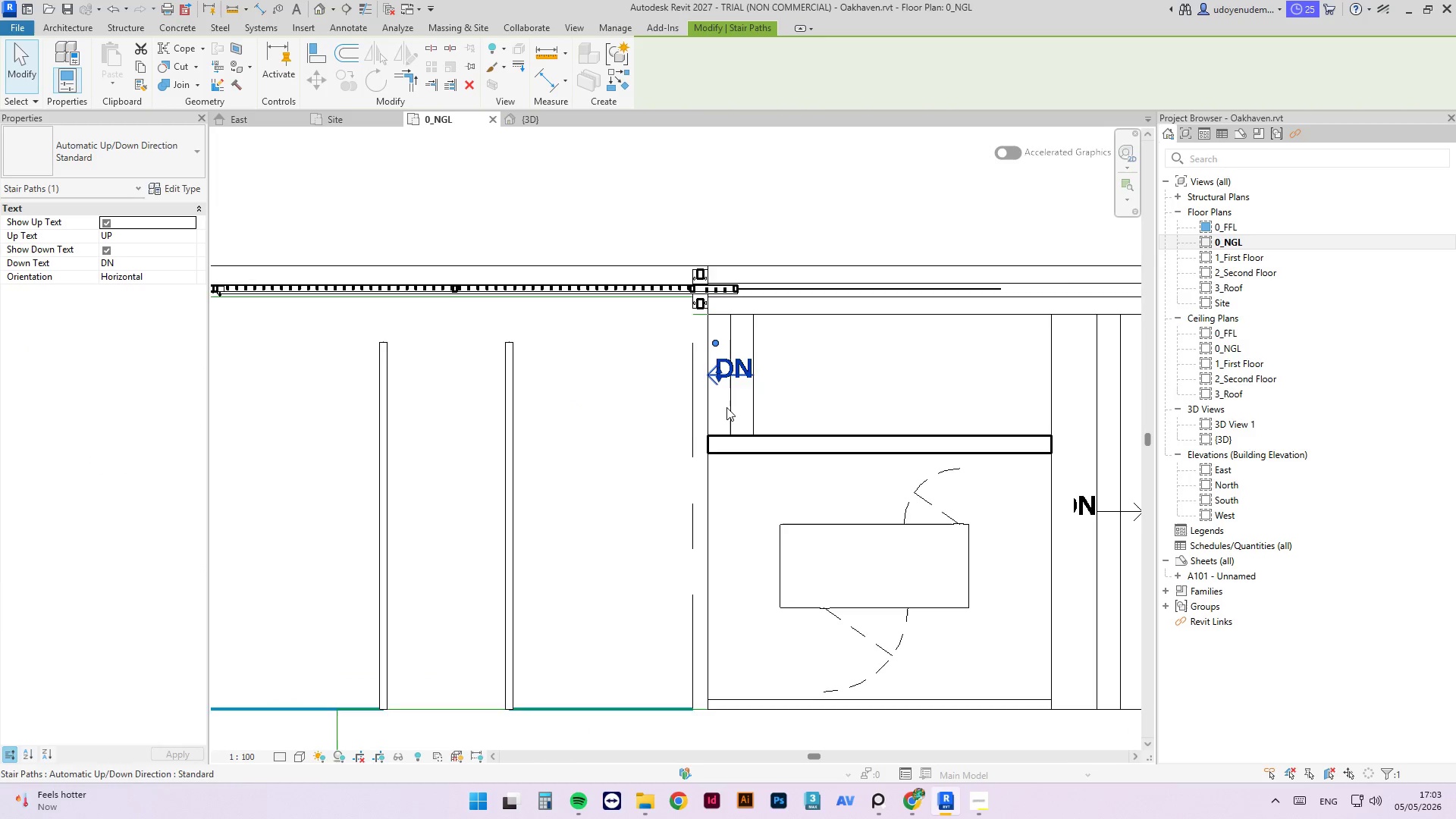 
scroll: coordinate [723, 425], scroll_direction: up, amount: 3.0
 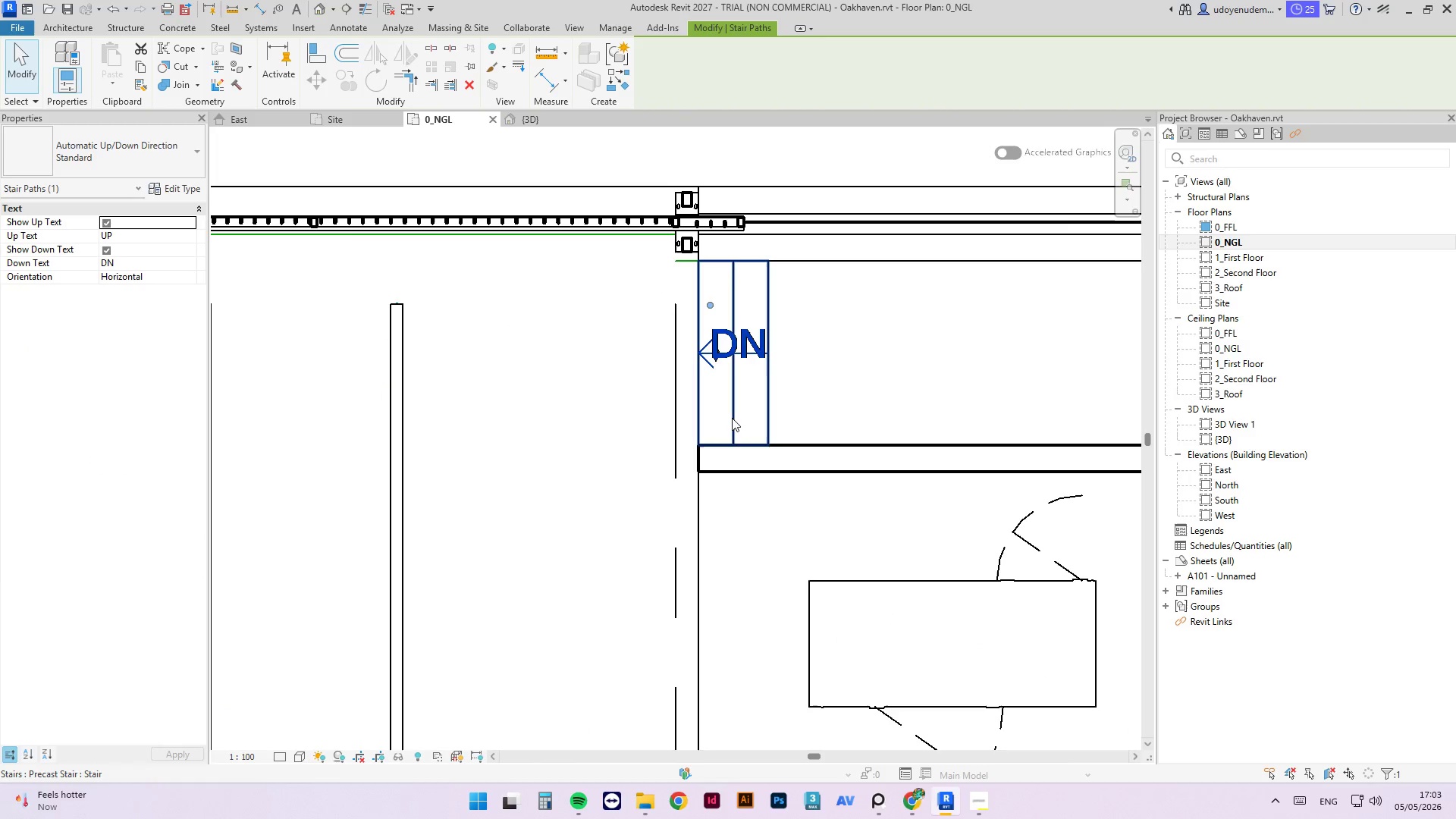 
left_click([732, 418])
 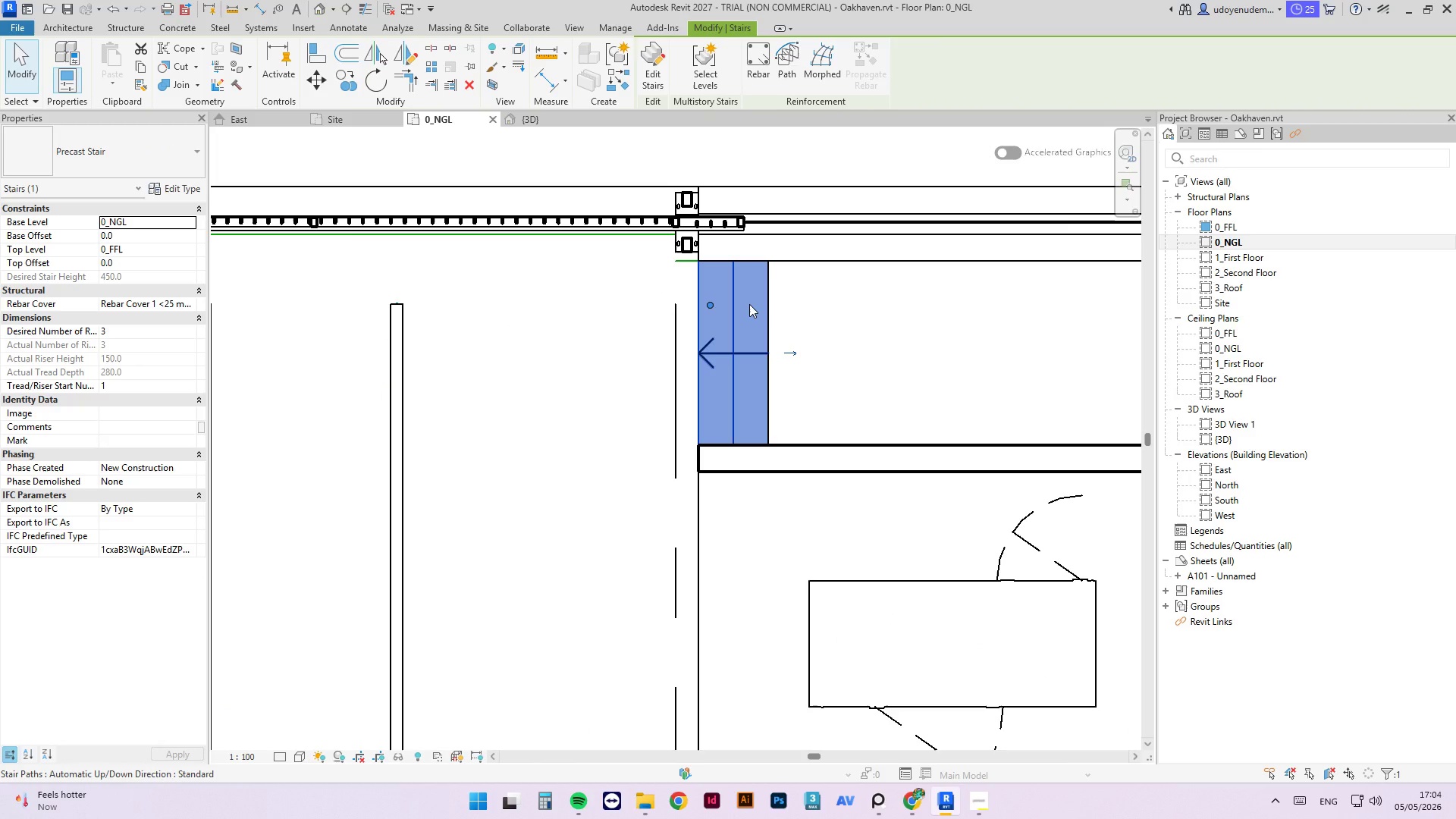 
type(co)
 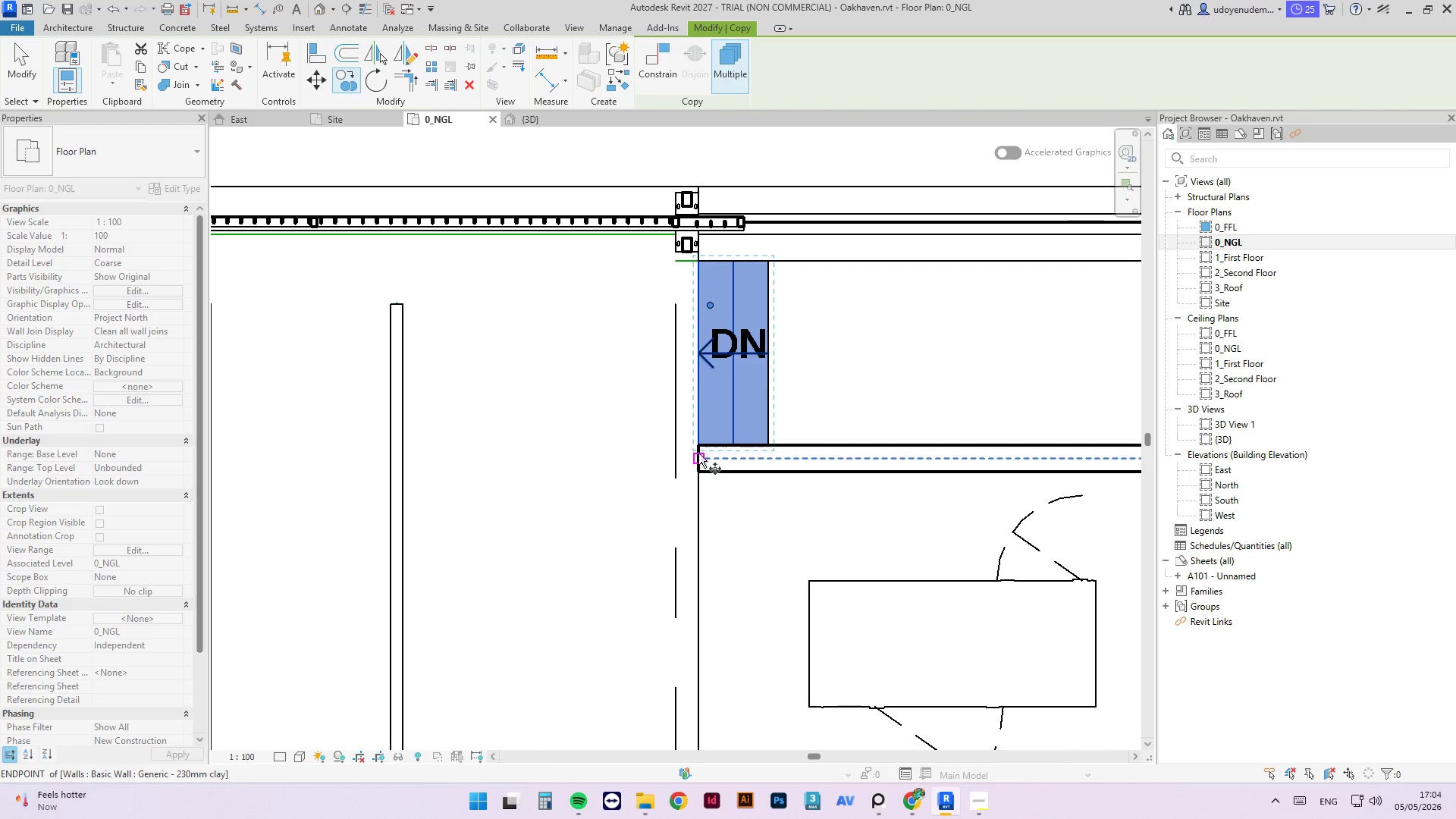 
key(Escape)
 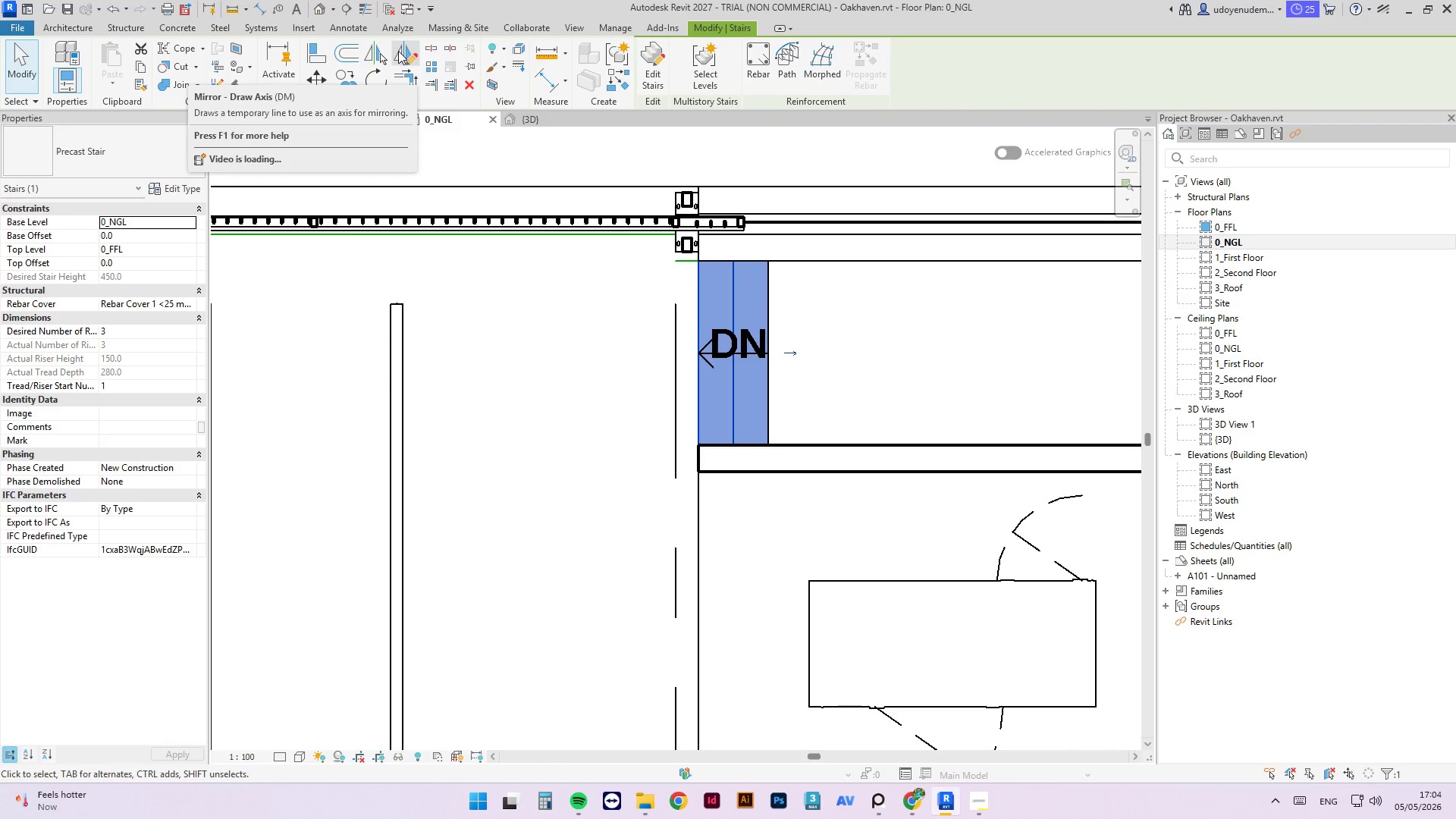 
left_click([398, 50])
 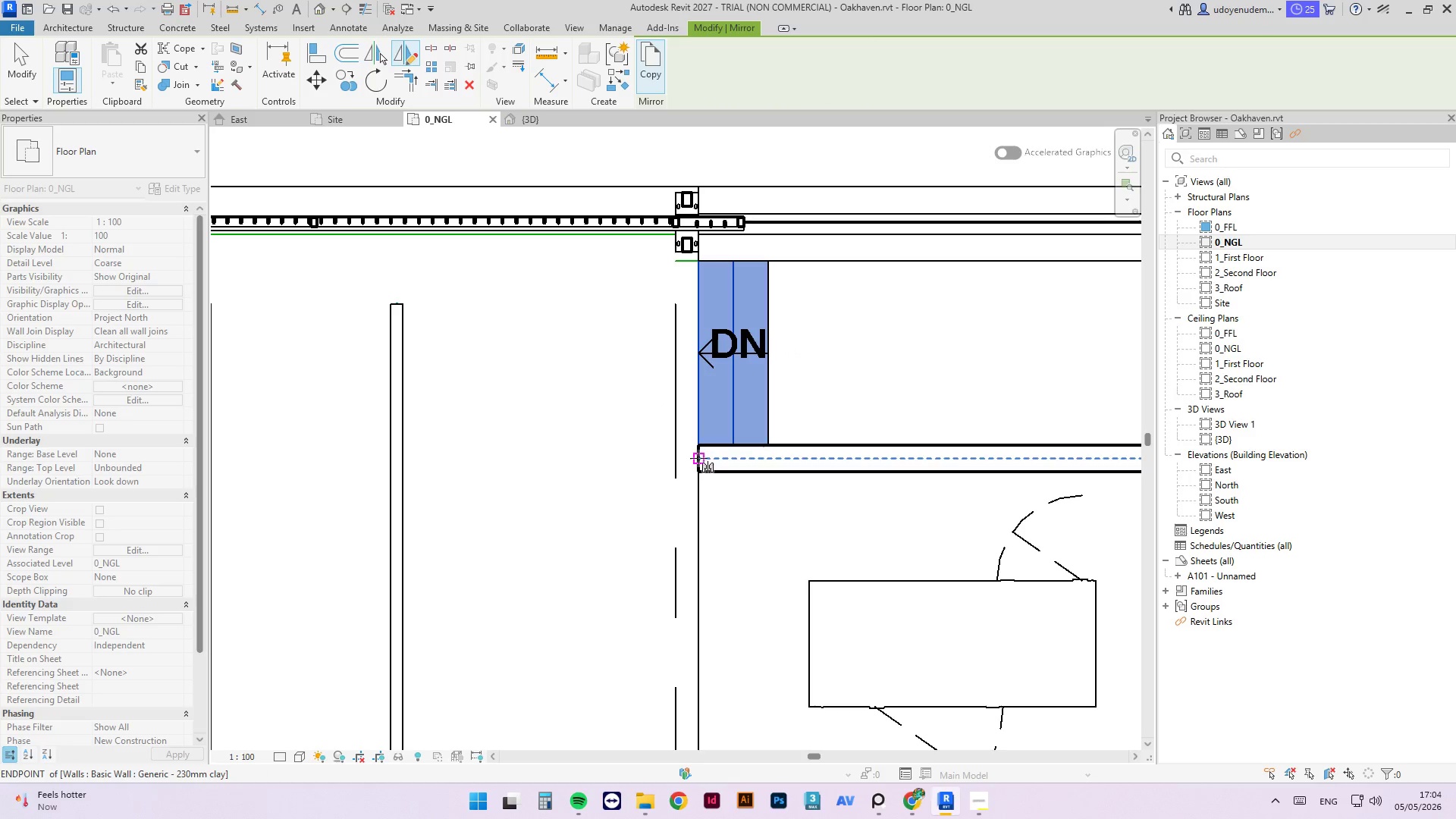 
left_click([697, 456])
 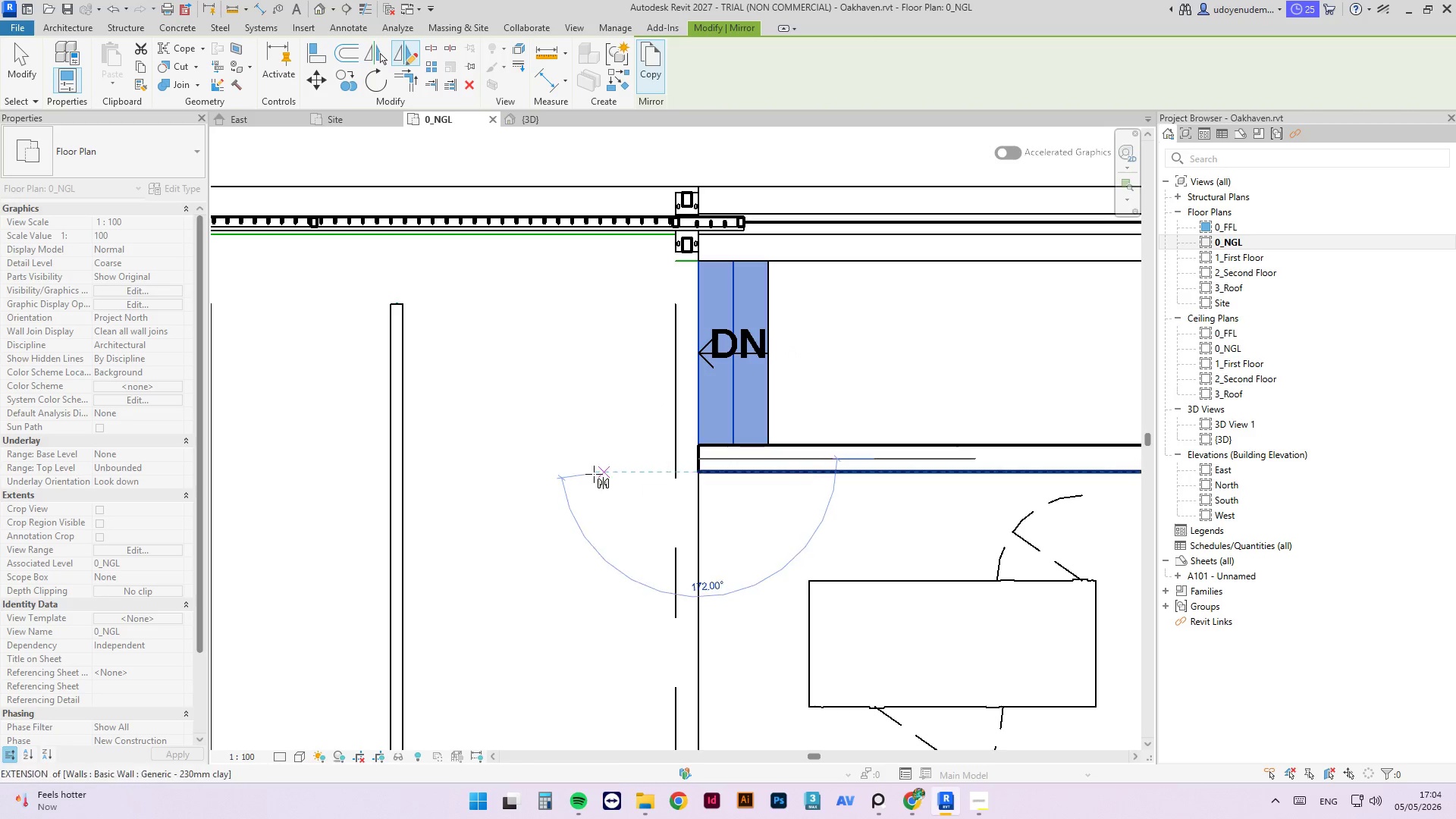 
scroll: coordinate [629, 468], scroll_direction: down, amount: 3.0
 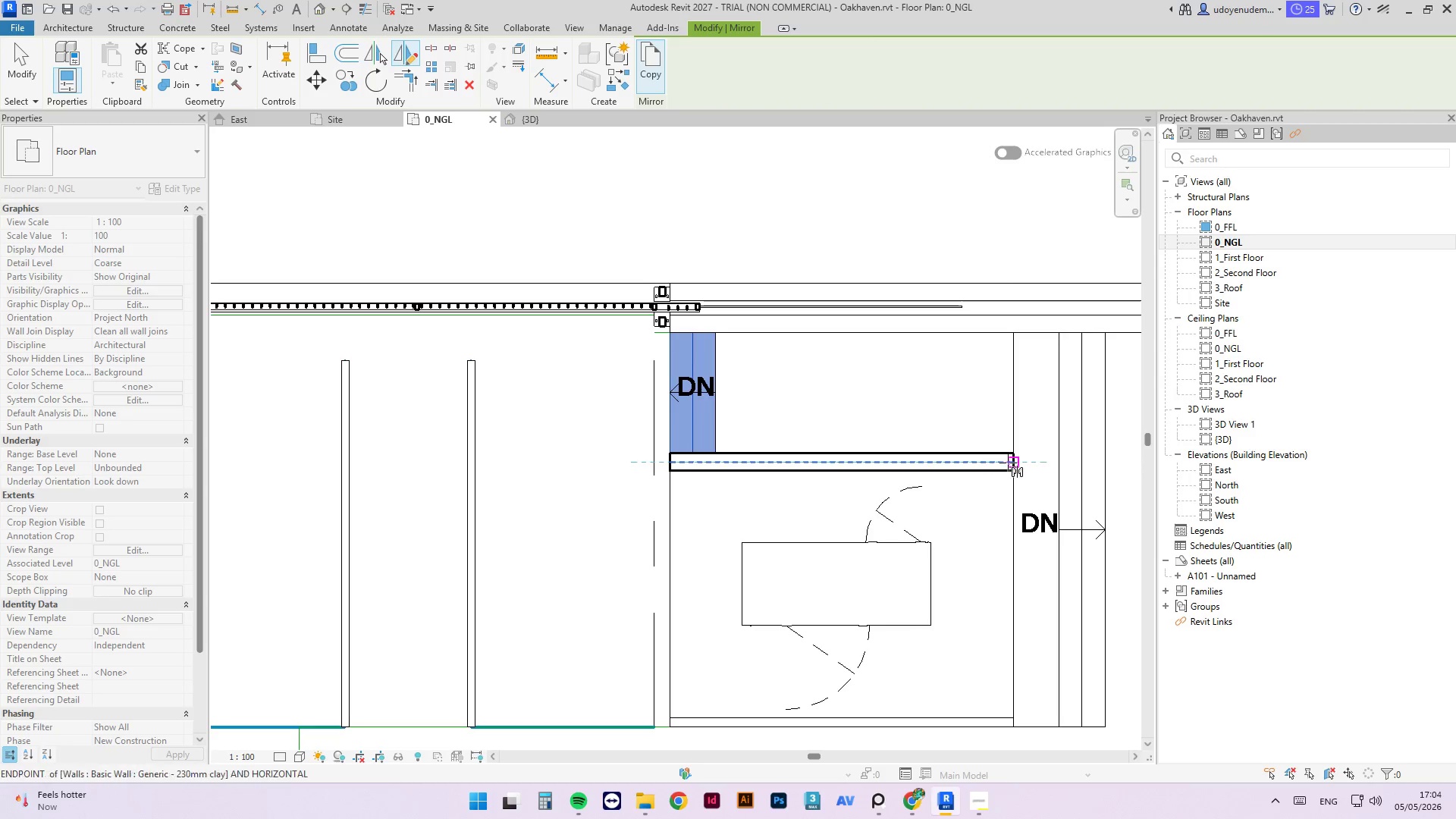 
left_click_drag(start_coordinate=[1008, 463], to_coordinate=[671, 618])
 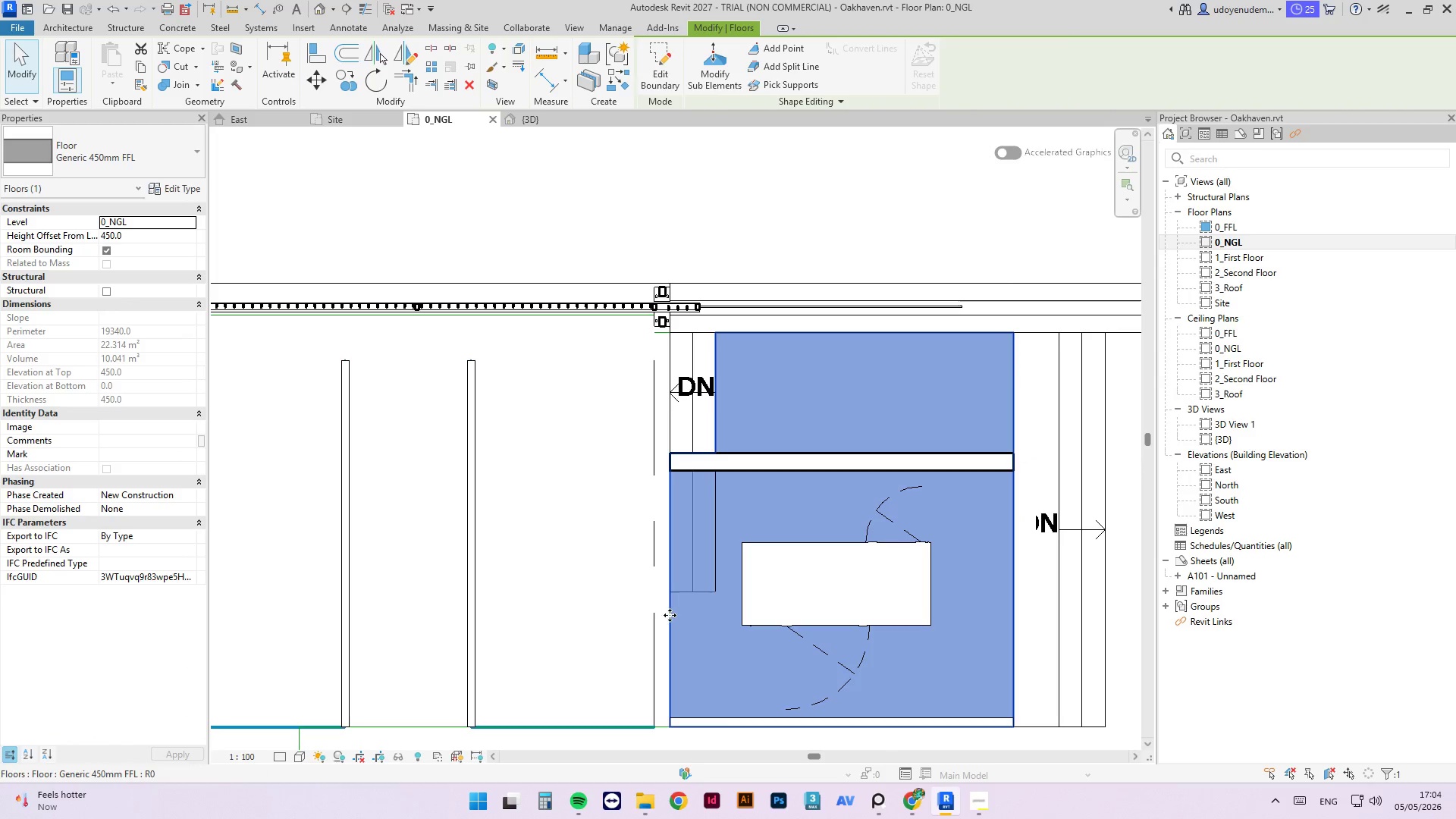 
key(Escape)
 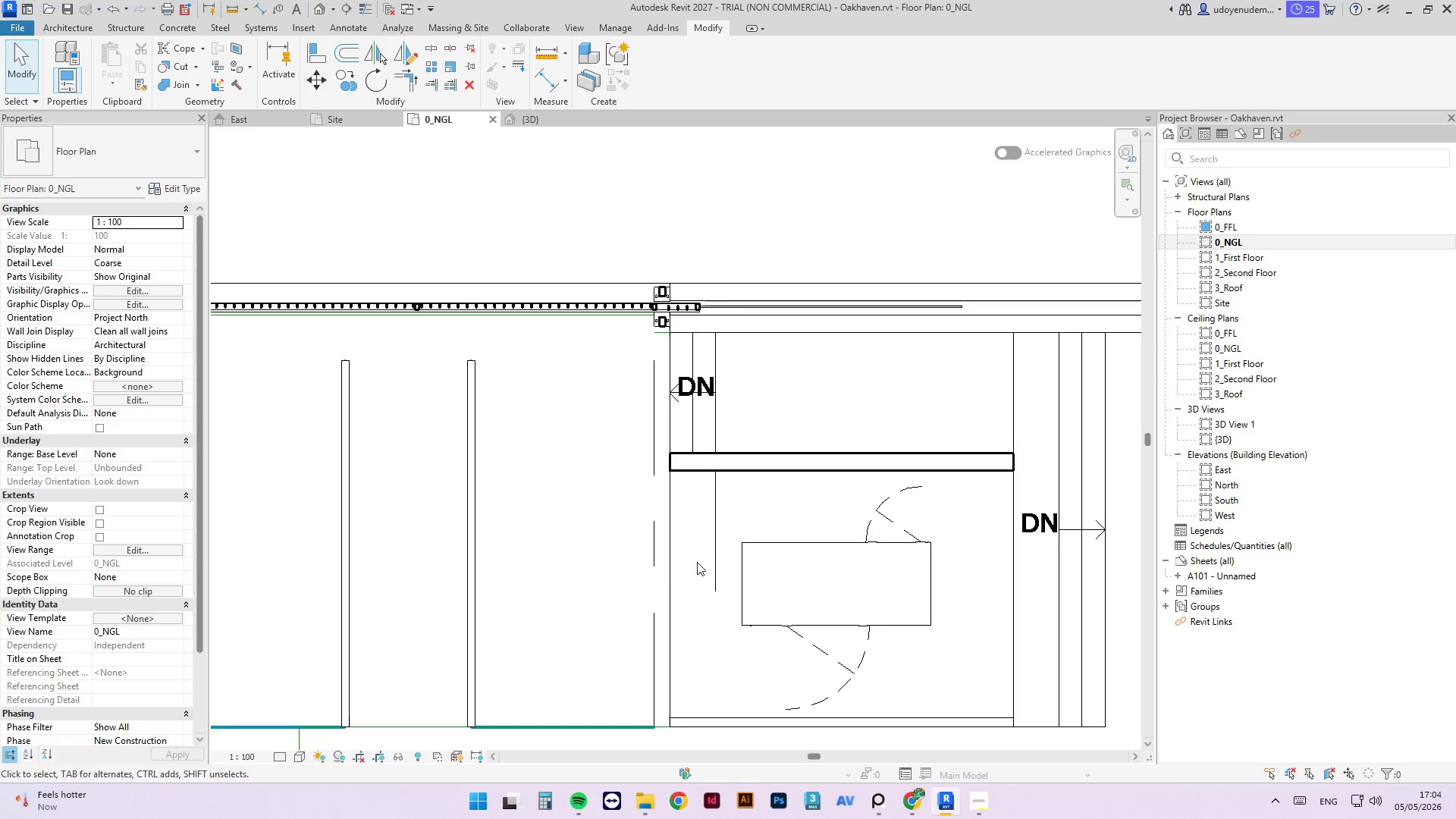 
key(Escape)
 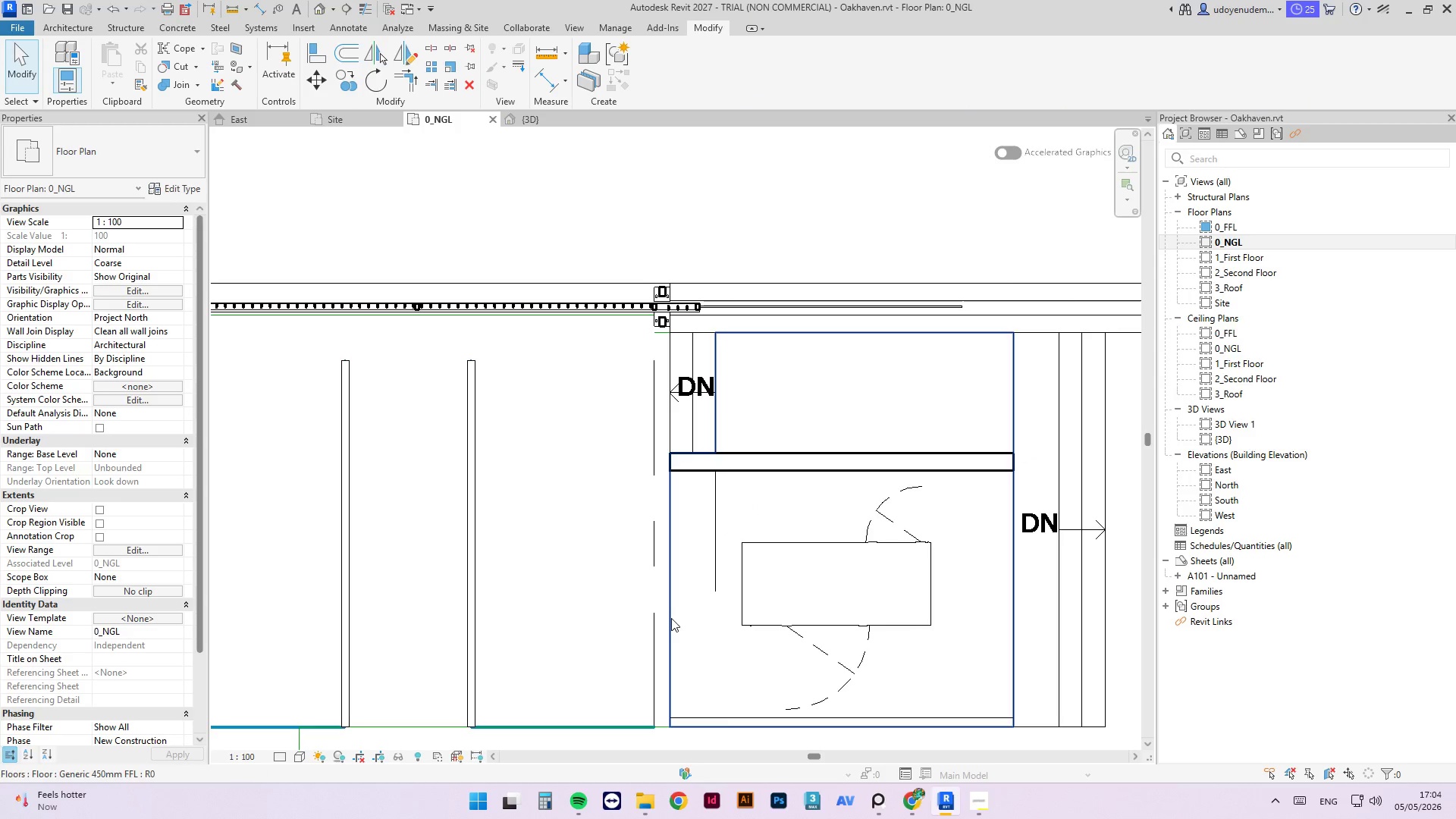 
left_click([671, 618])
 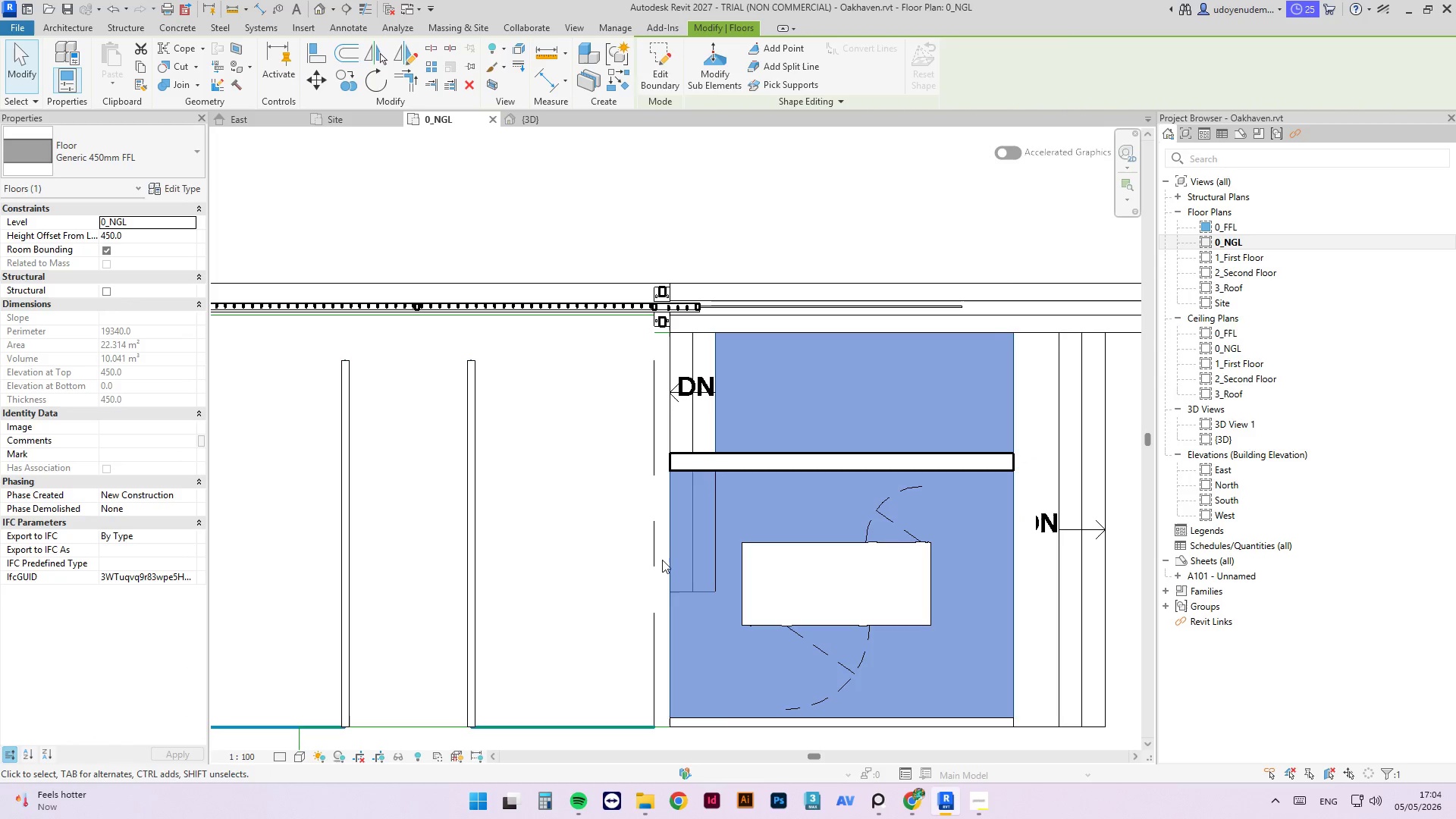 
wait(5.11)
 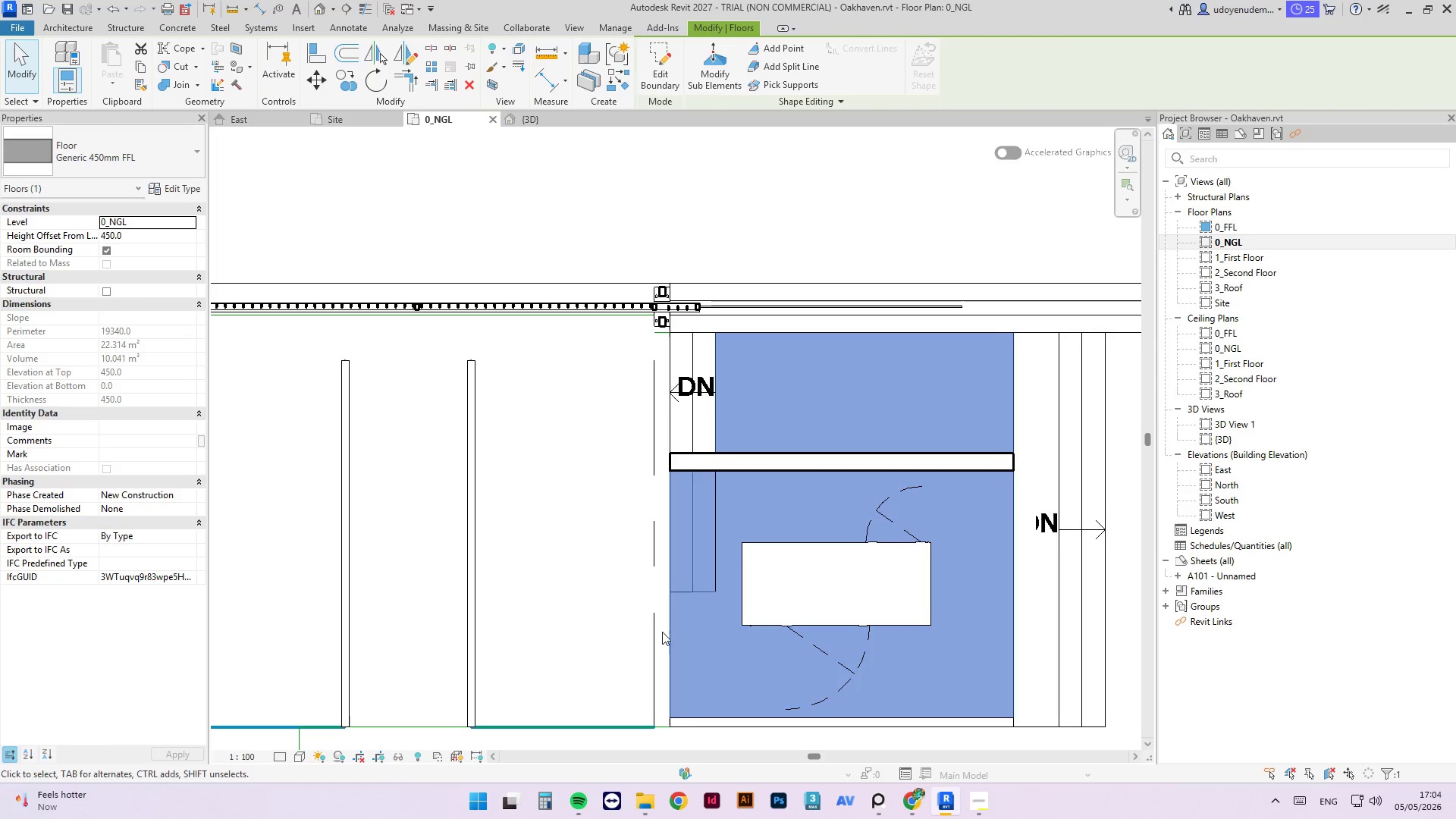 
left_click([675, 74])
 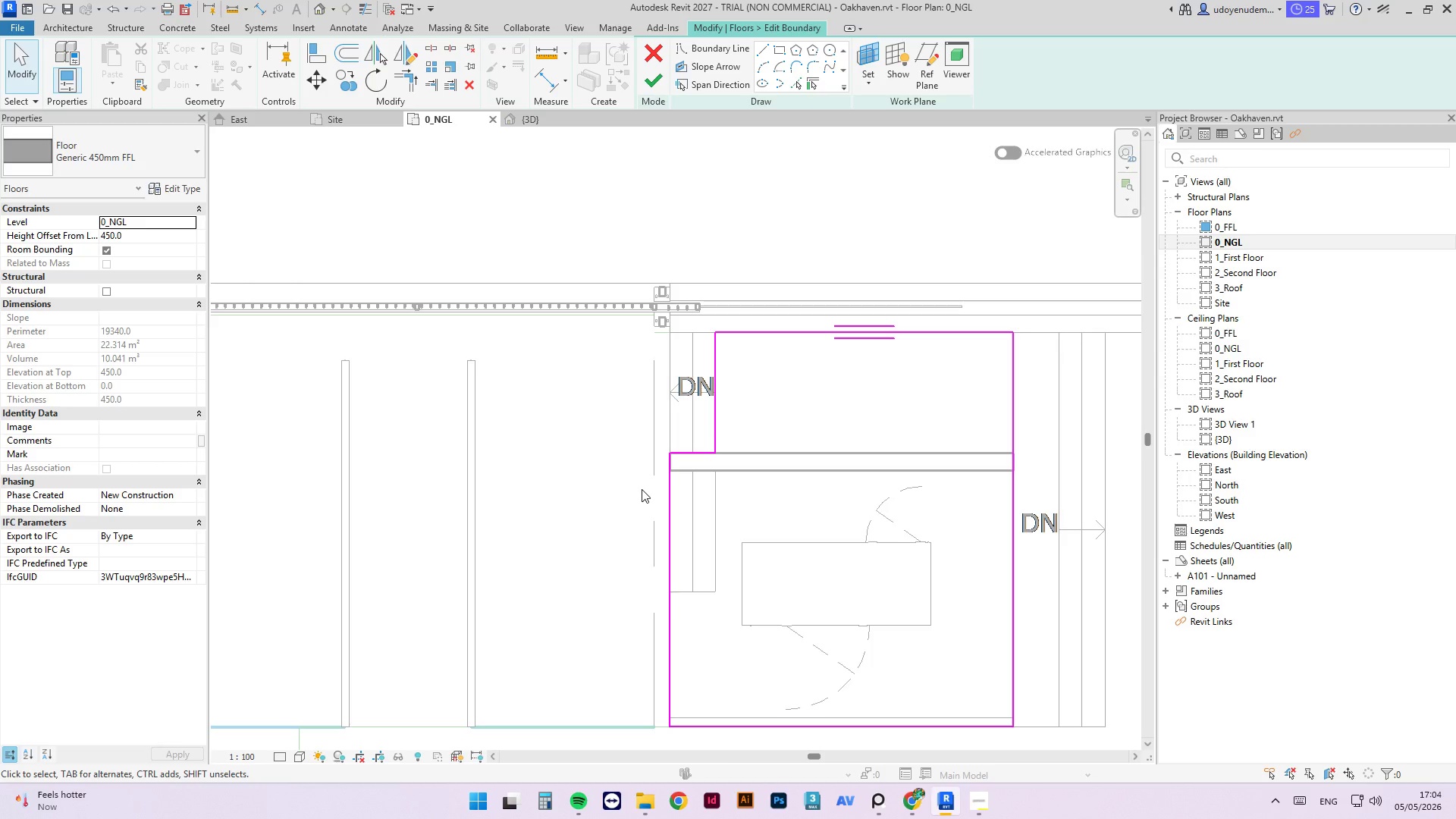 
scroll: coordinate [755, 511], scroll_direction: down, amount: 1.0
 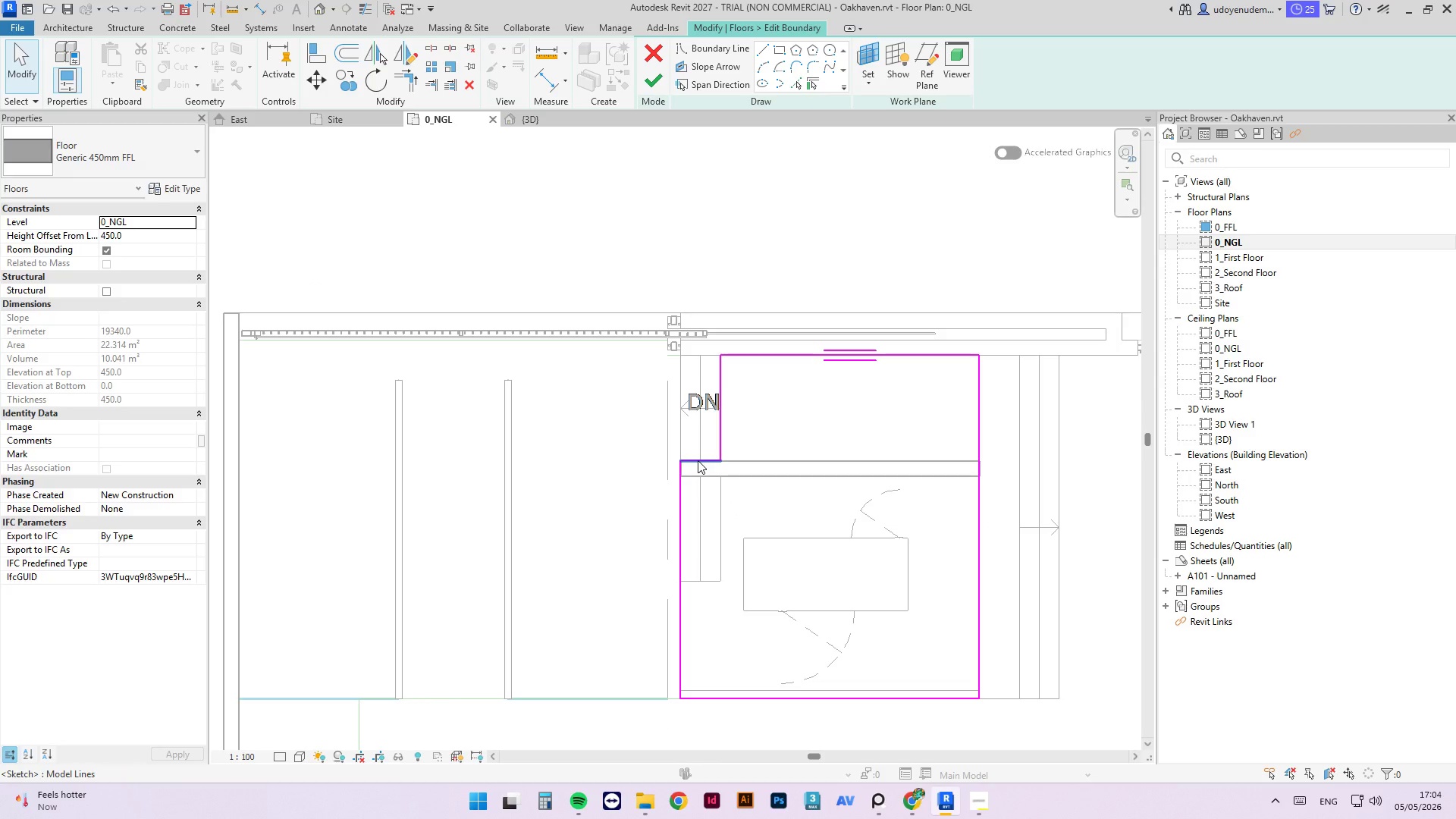 
left_click_drag(start_coordinate=[698, 460], to_coordinate=[716, 654])
 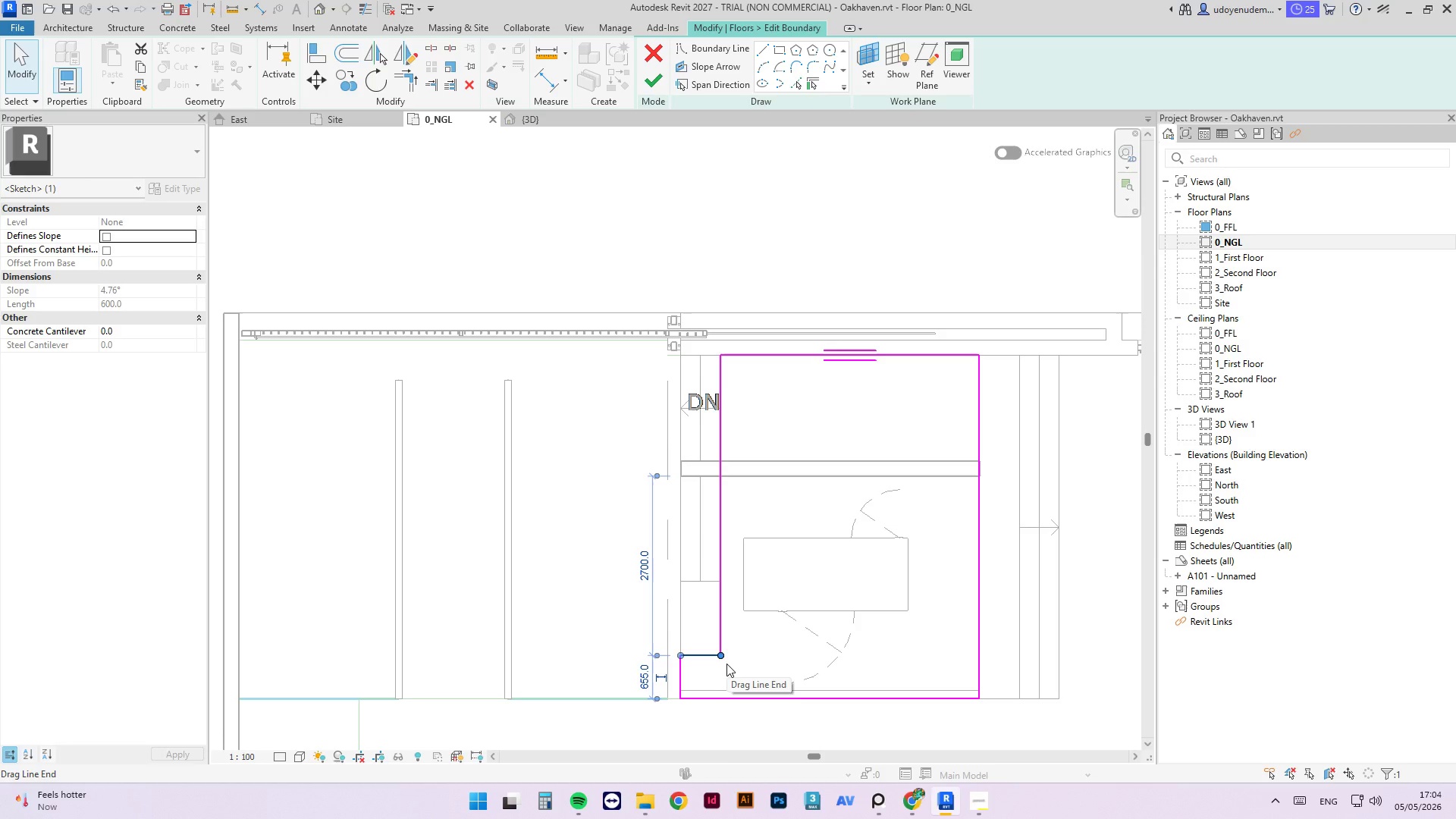 
left_click_drag(start_coordinate=[703, 655], to_coordinate=[705, 689])
 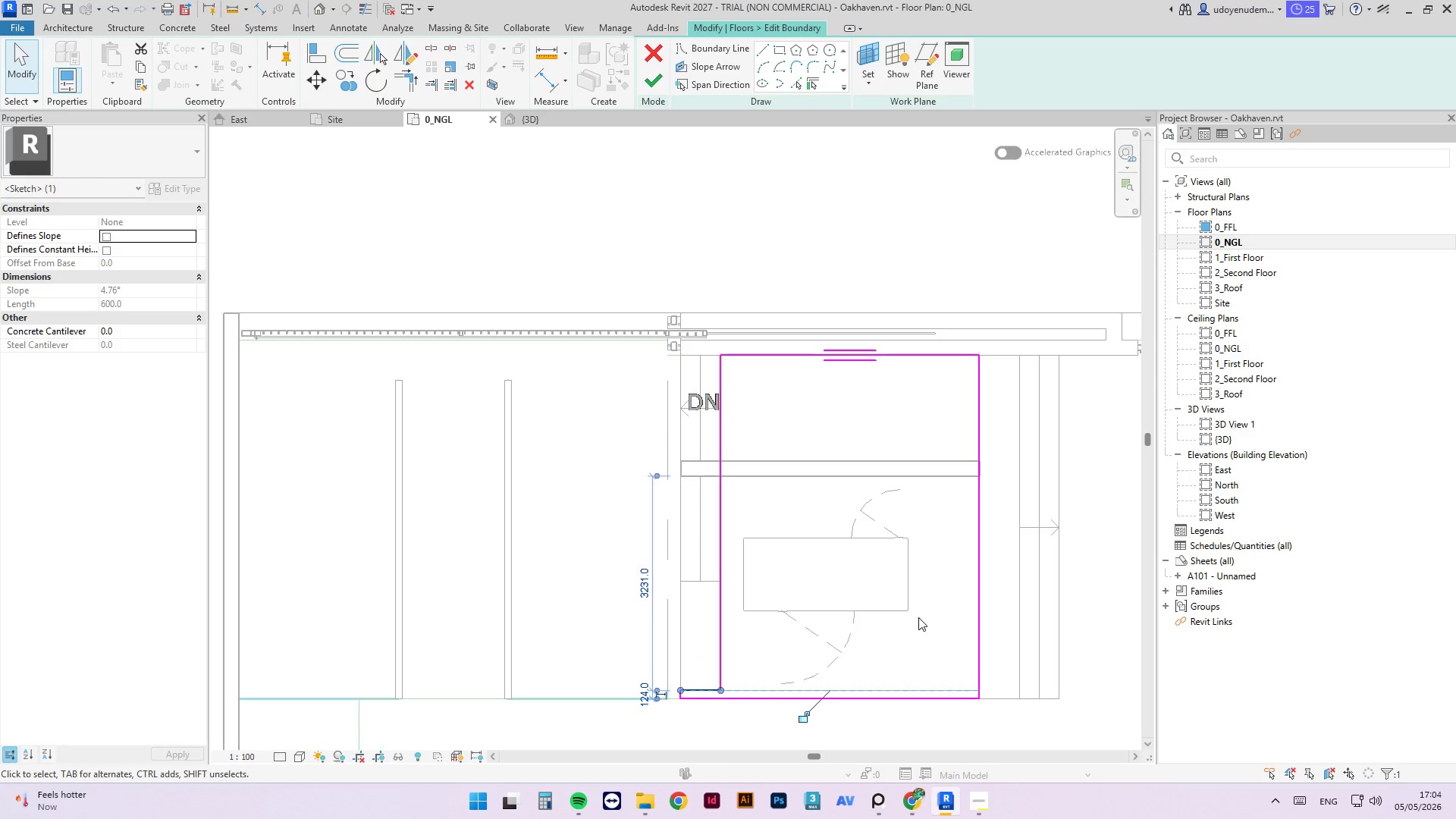 
wait(6.89)
 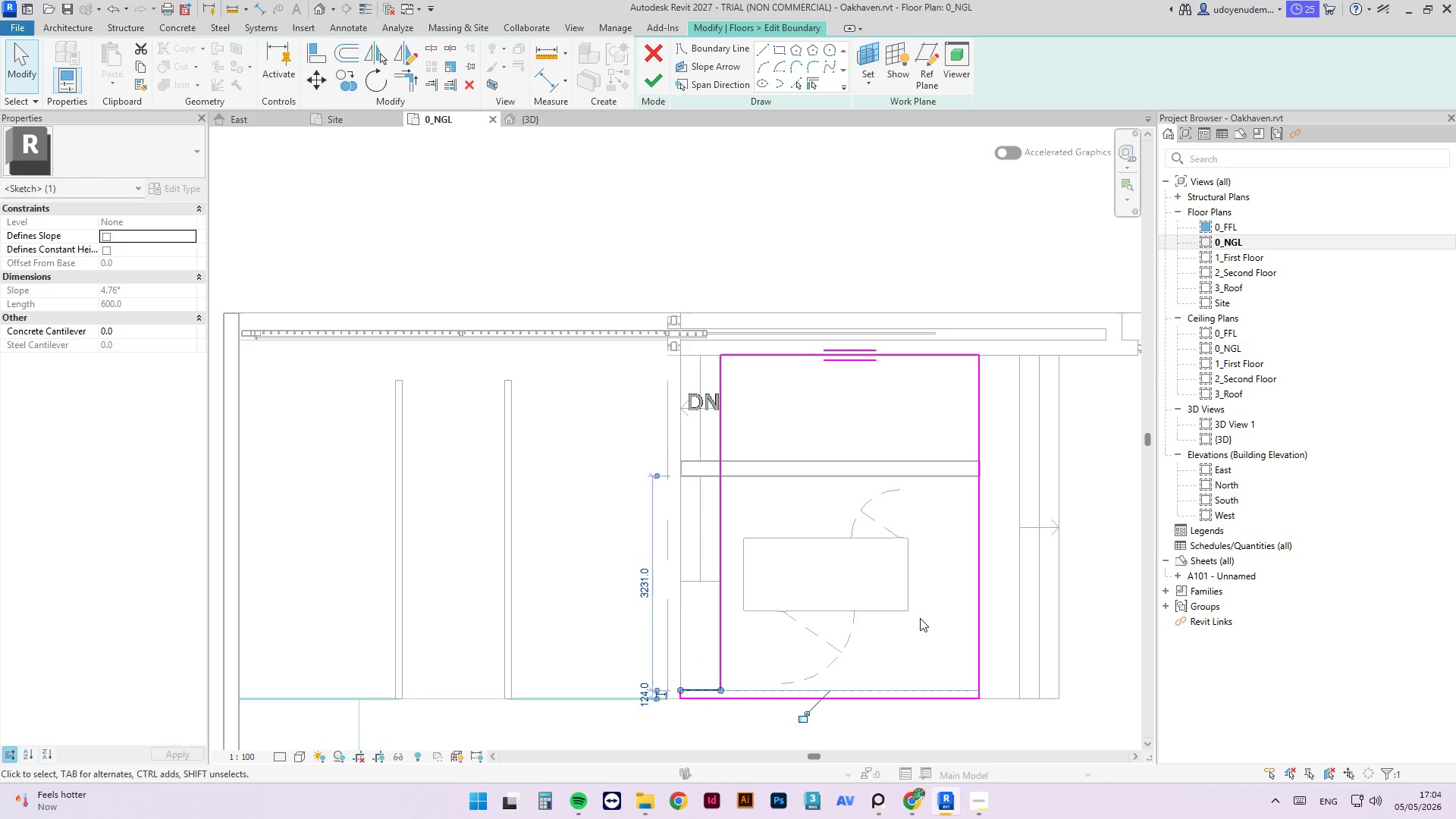 
left_click([656, 80])
 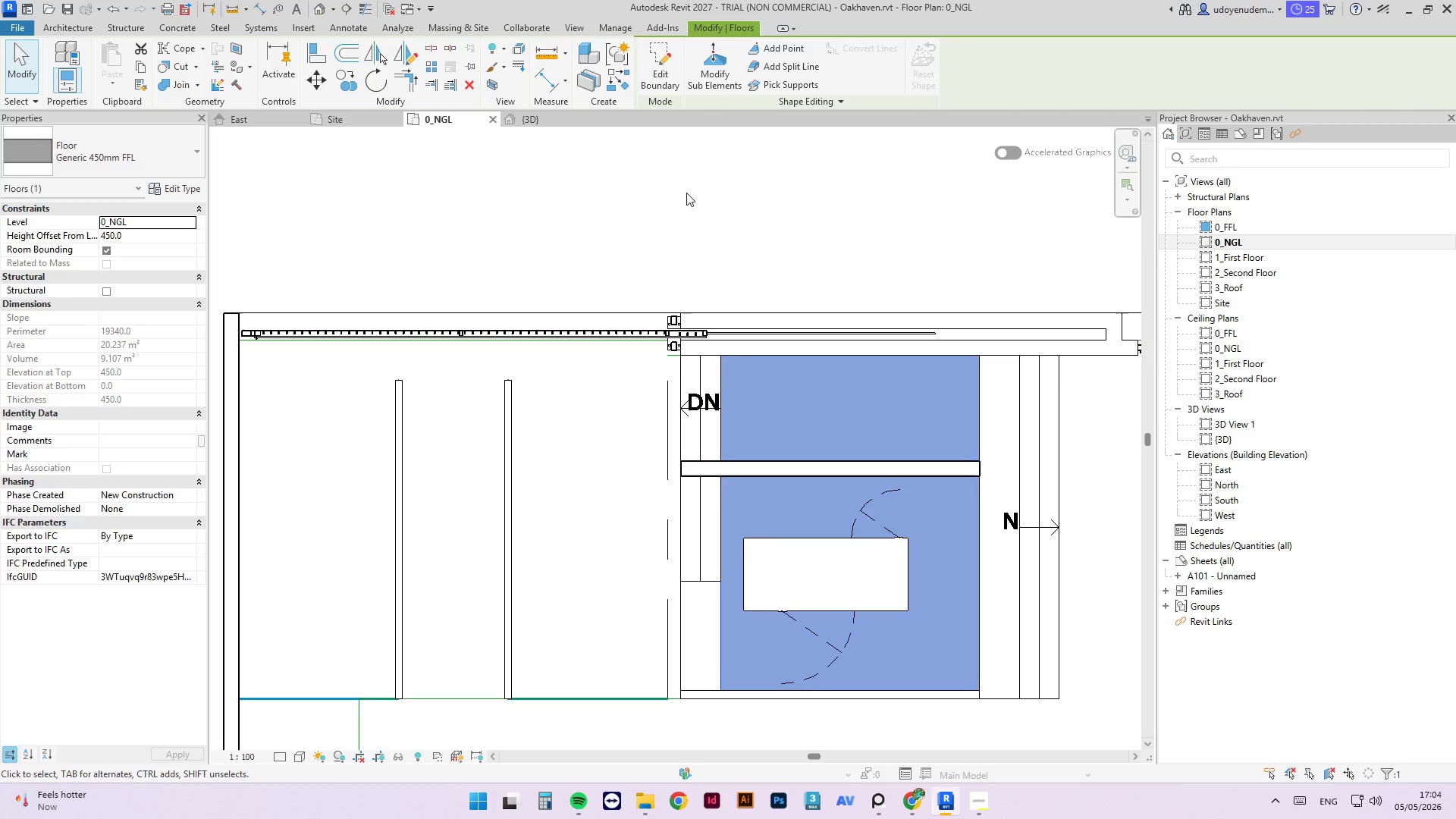 
left_click([695, 559])
 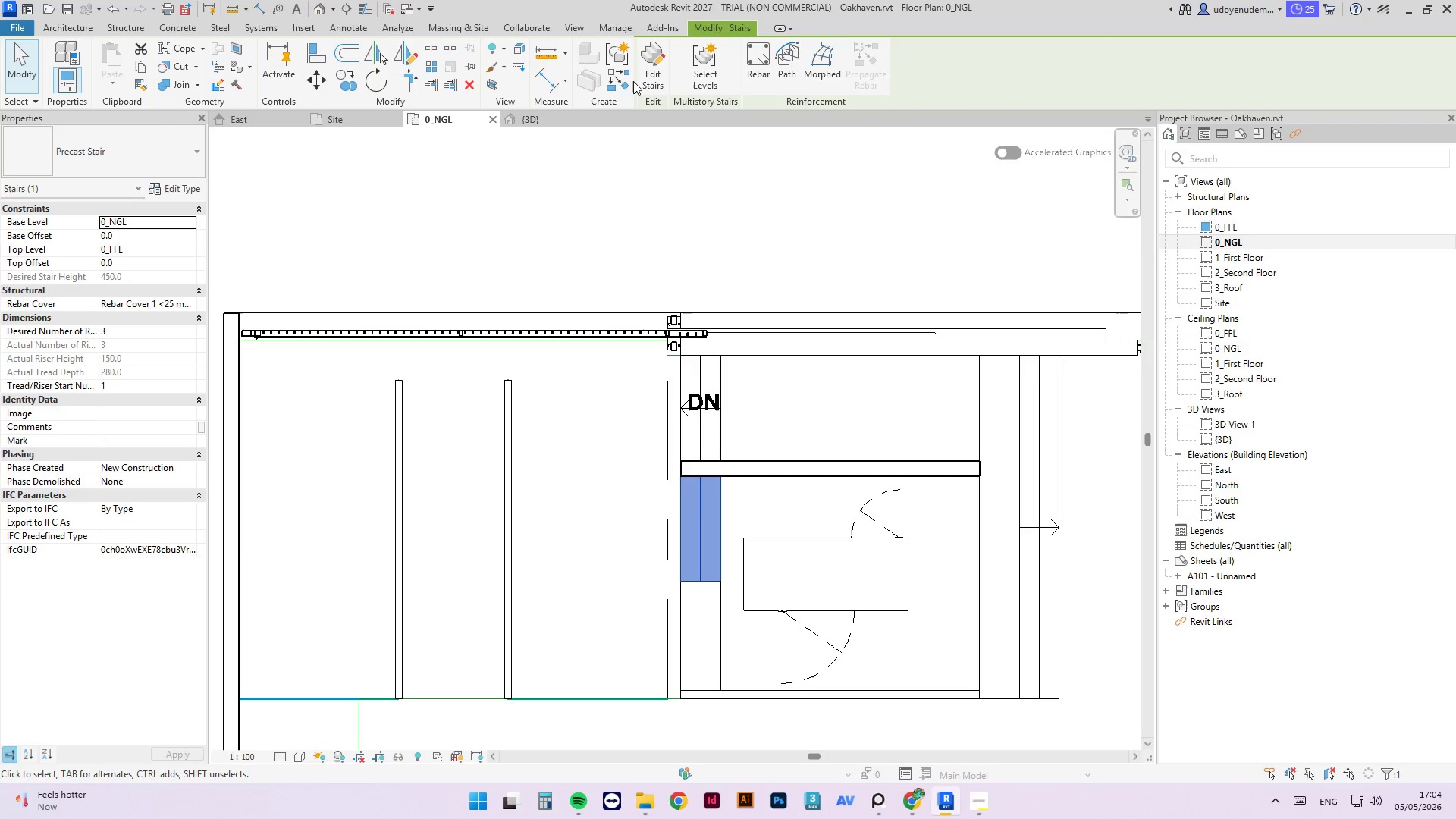 
left_click([644, 64])
 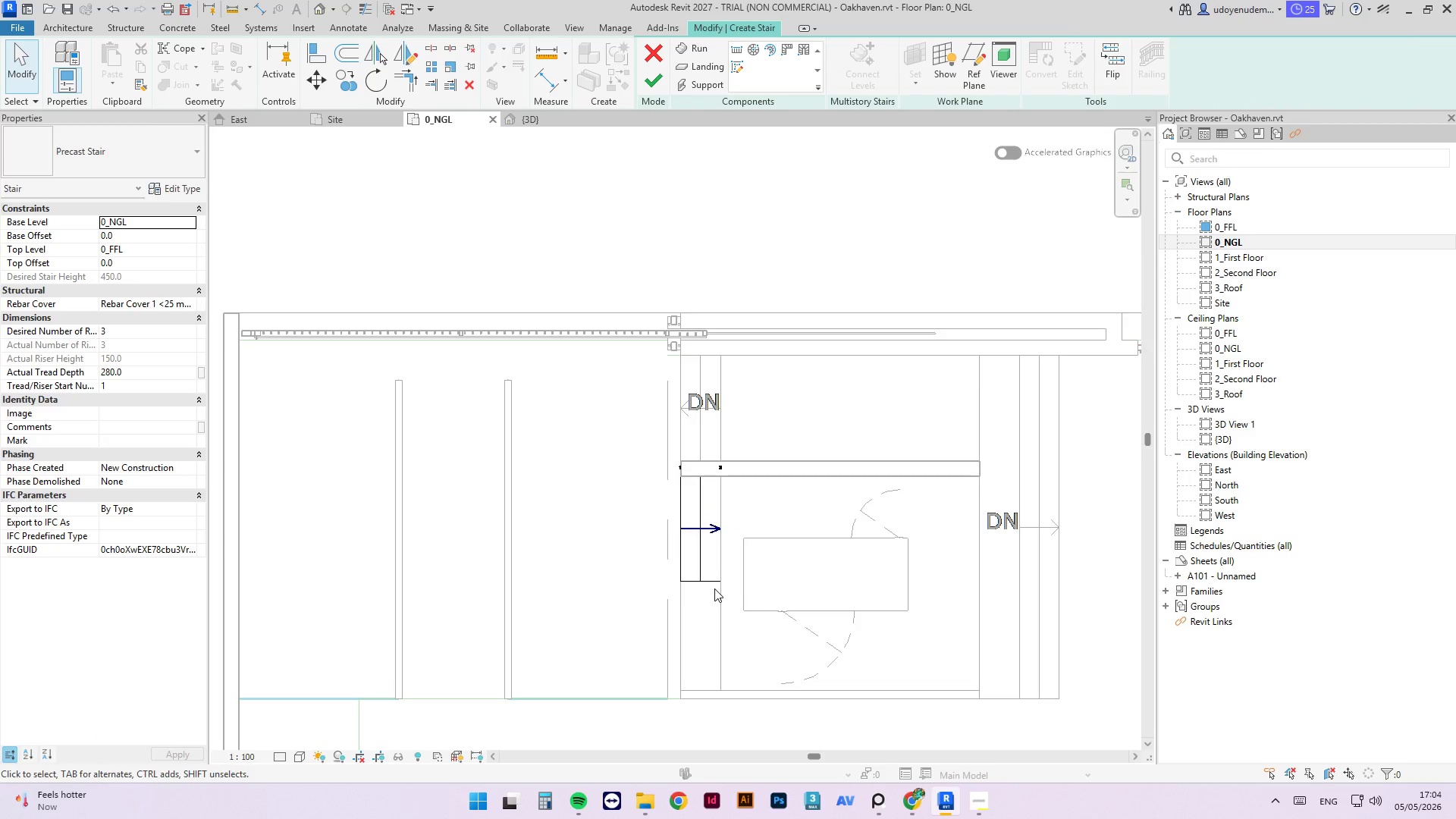 
left_click([714, 582])
 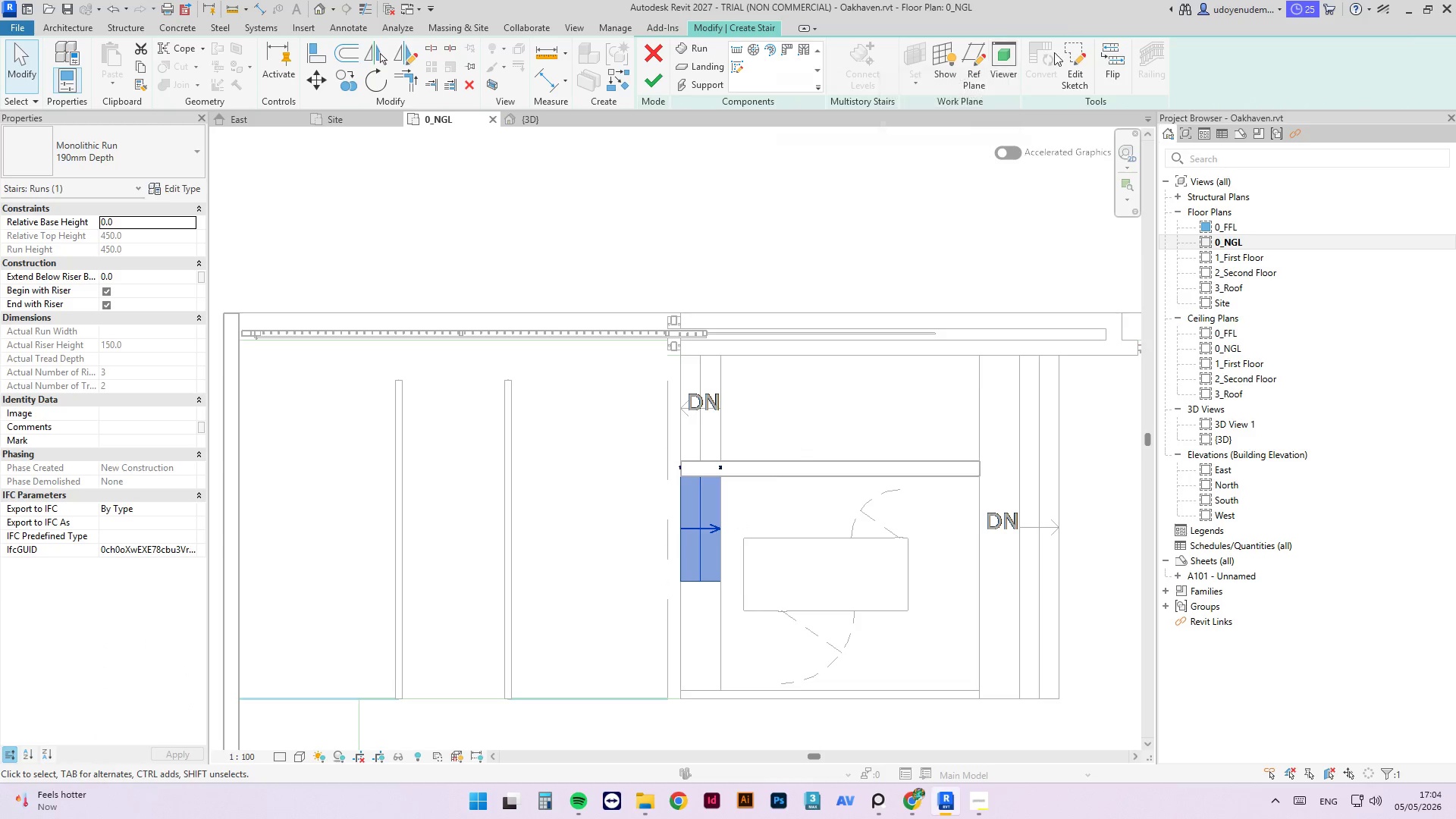 
left_click([1076, 57])
 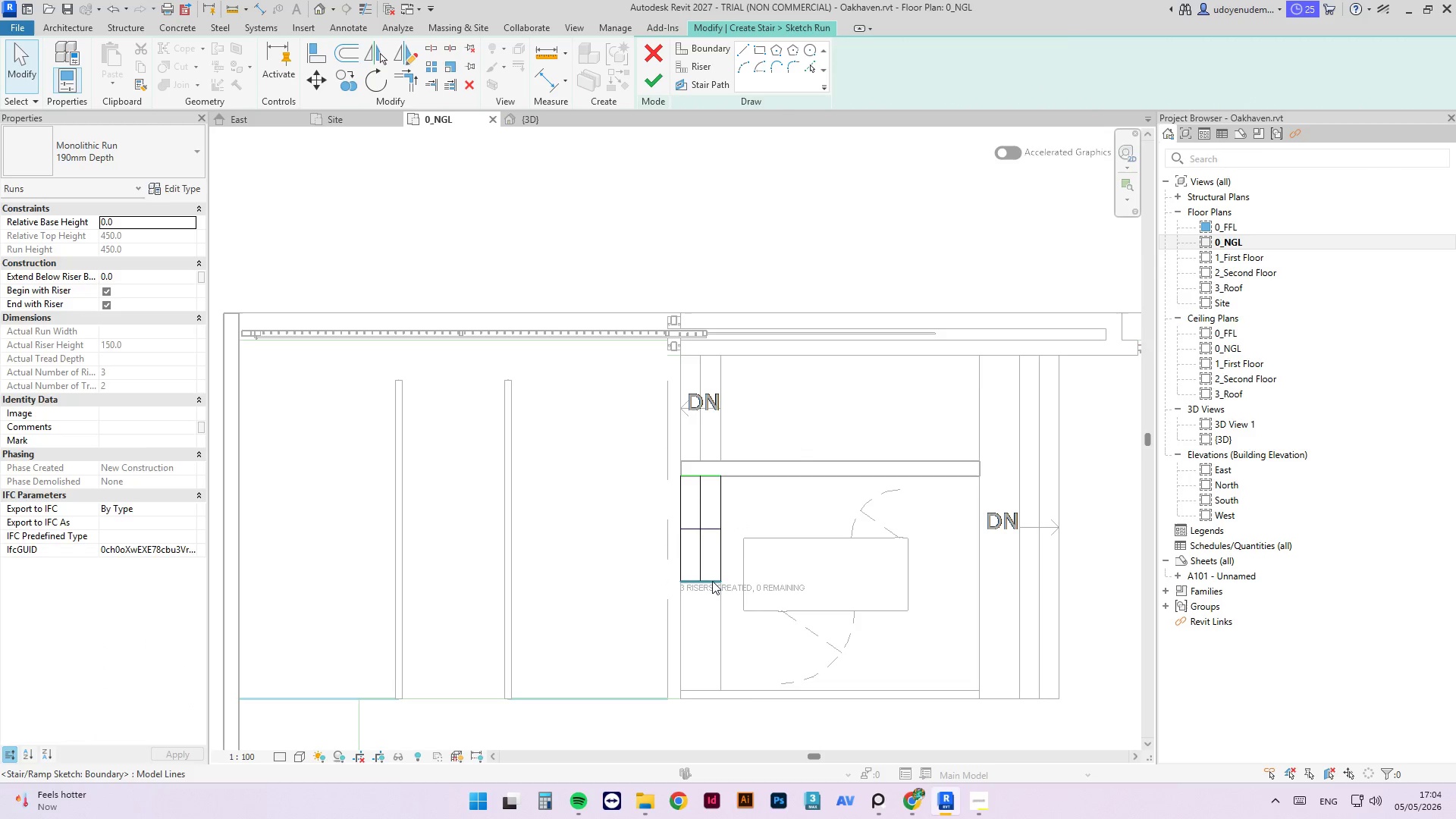 
left_click_drag(start_coordinate=[712, 581], to_coordinate=[711, 685])
 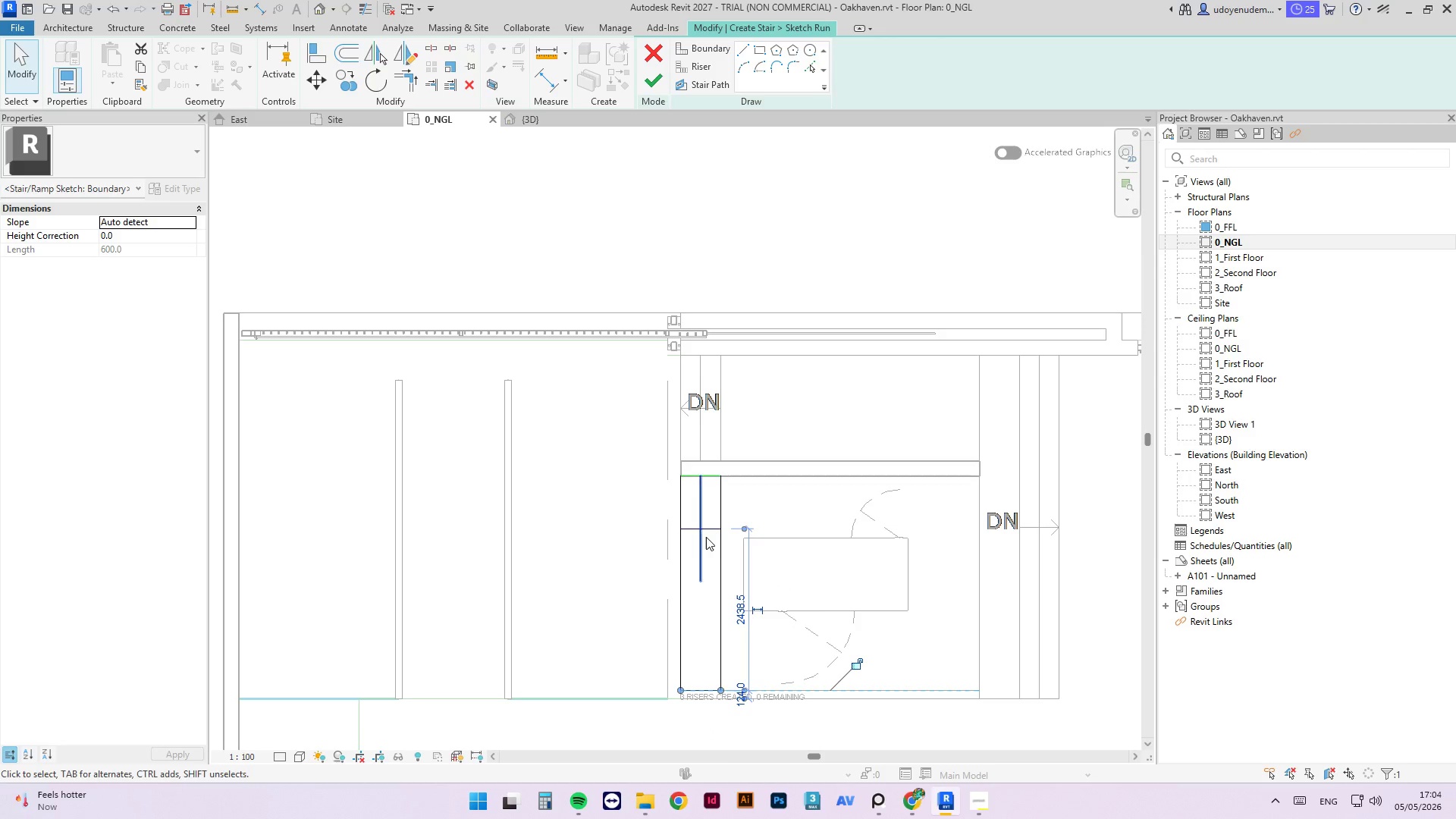 
left_click([702, 545])
 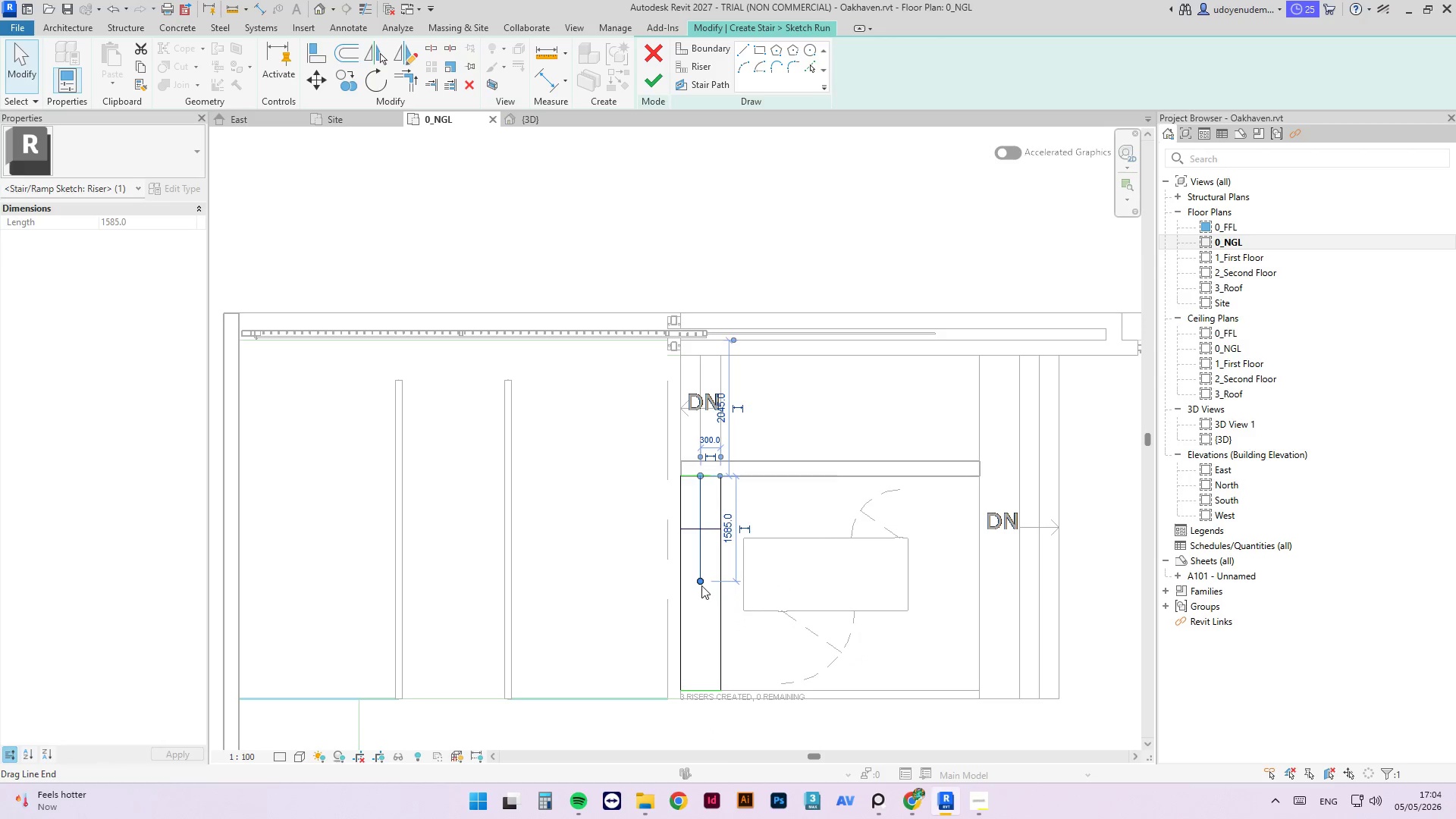 
left_click_drag(start_coordinate=[701, 584], to_coordinate=[706, 688])
 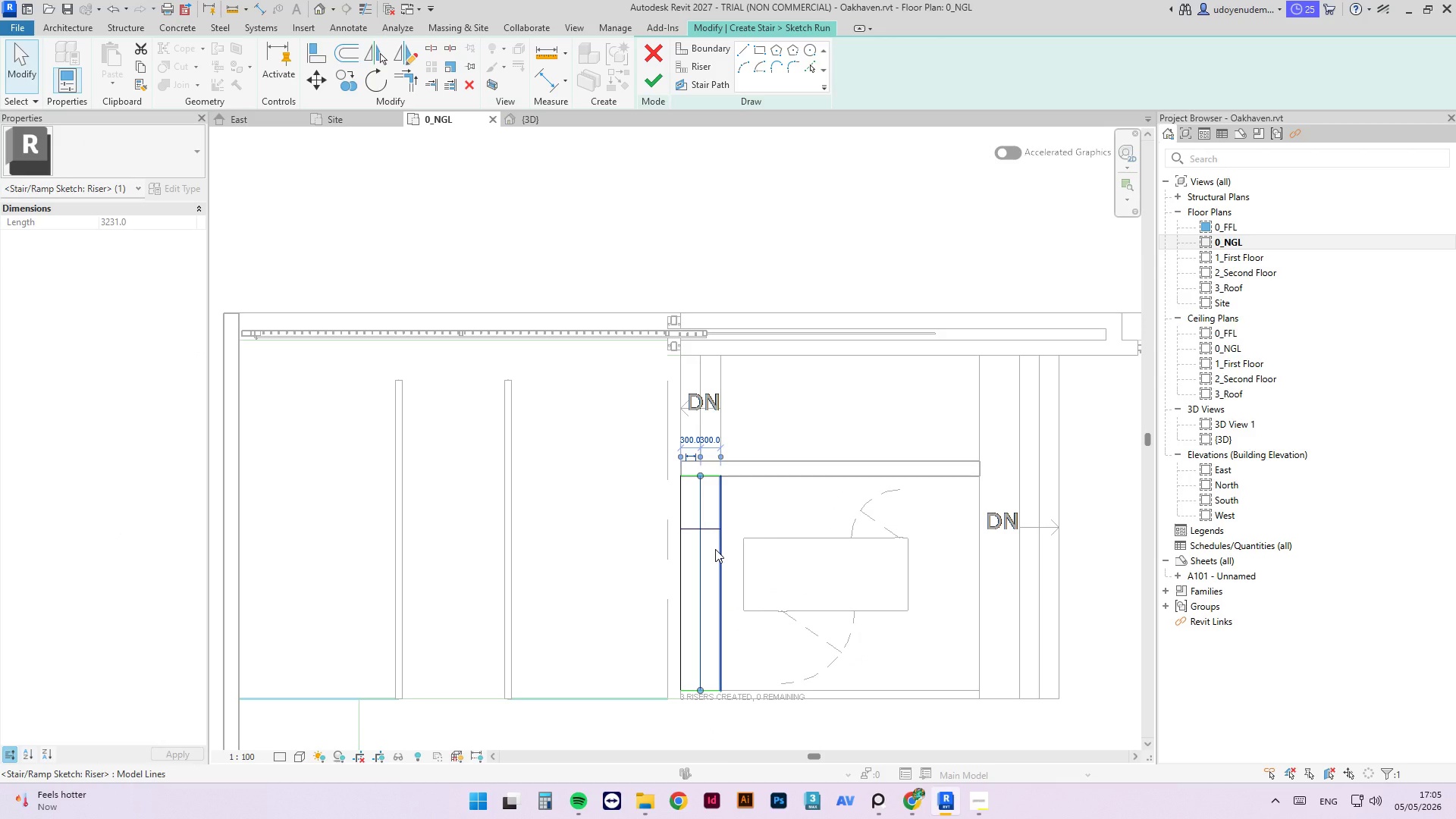 
wait(15.0)
 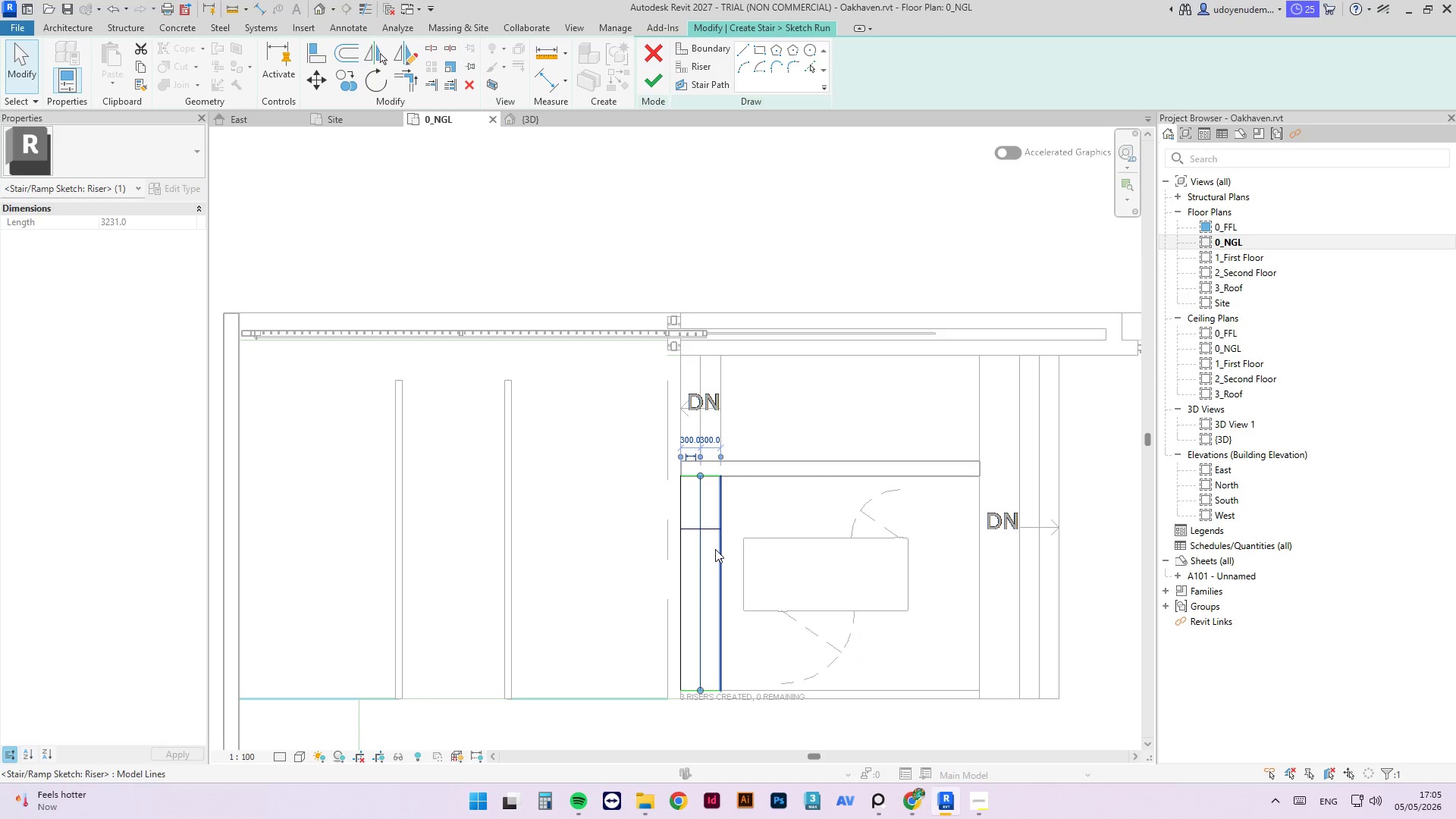 
scroll: coordinate [745, 541], scroll_direction: up, amount: 5.0
 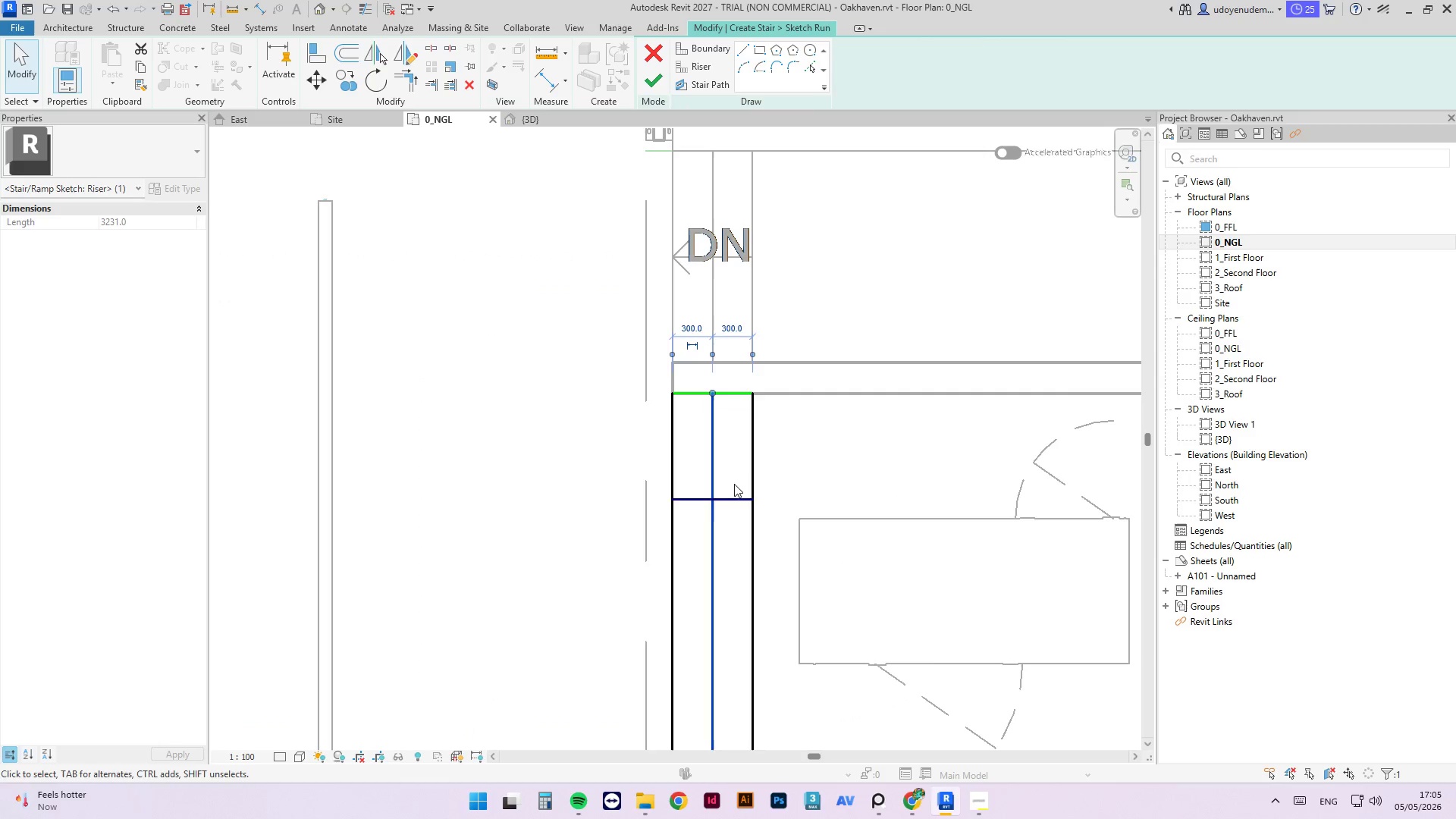 
scroll: coordinate [749, 448], scroll_direction: down, amount: 2.0
 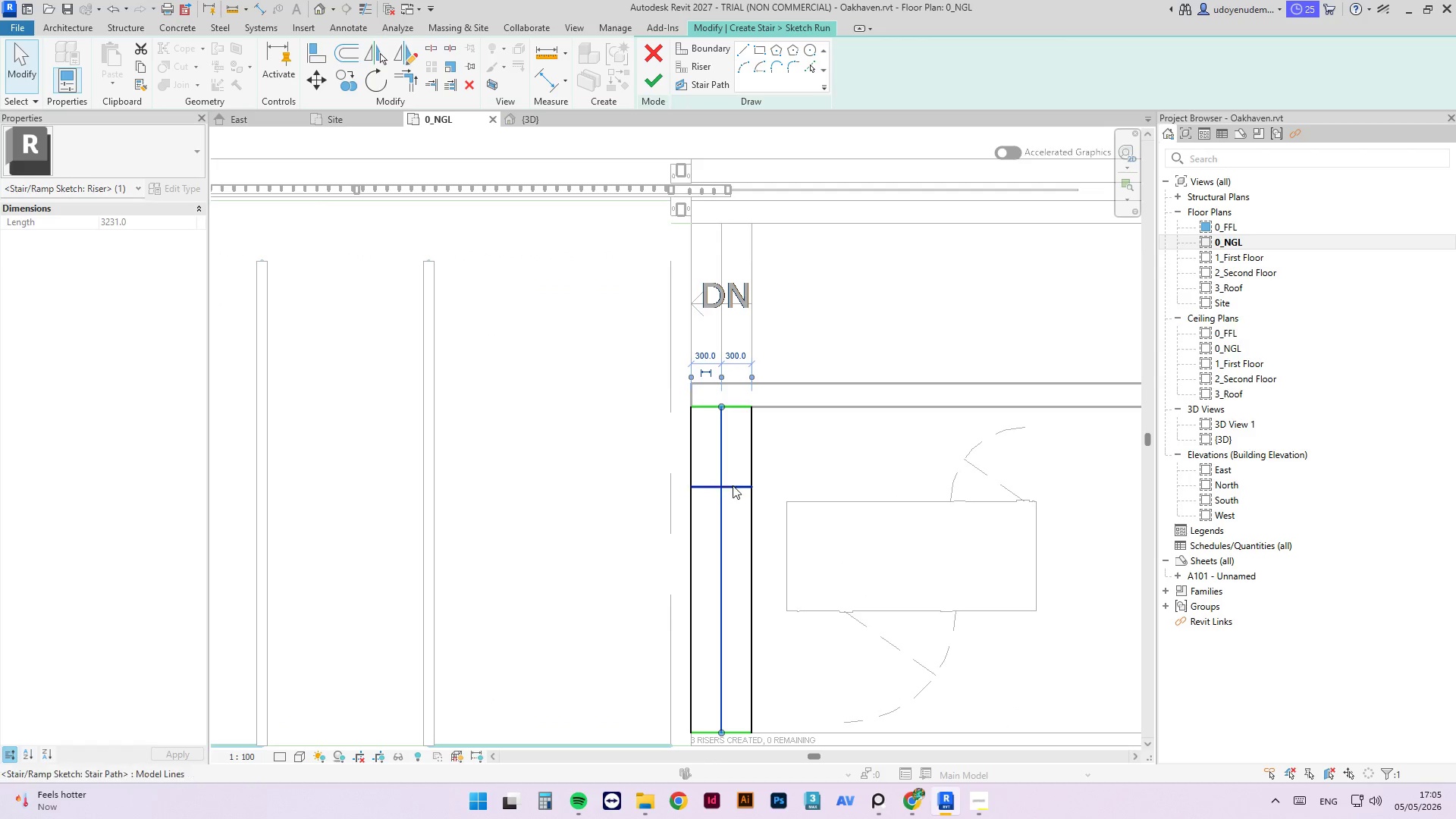 
left_click_drag(start_coordinate=[733, 487], to_coordinate=[733, 557])
 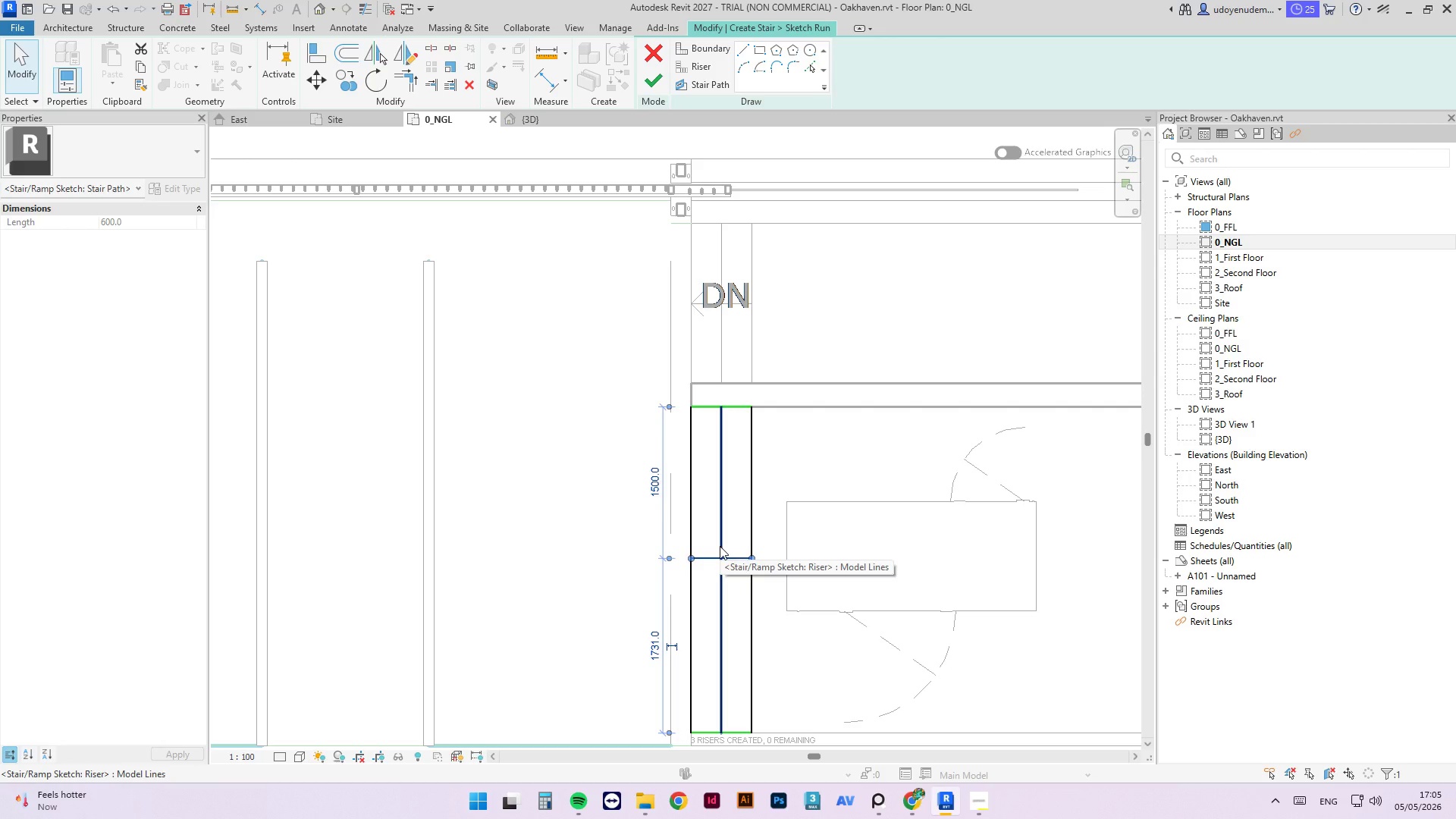 
wait(6.88)
 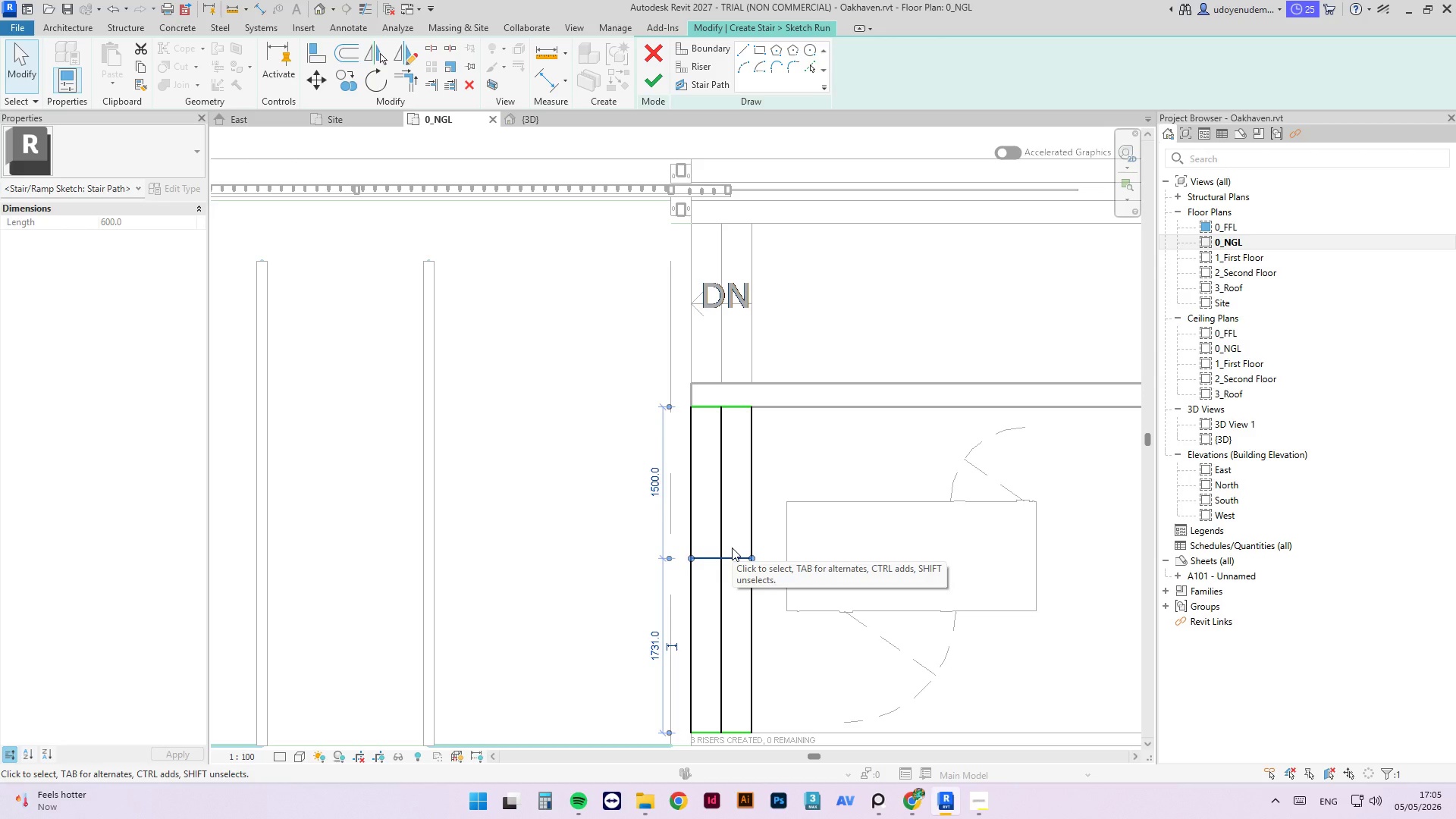 
scroll: coordinate [736, 521], scroll_direction: up, amount: 2.0
 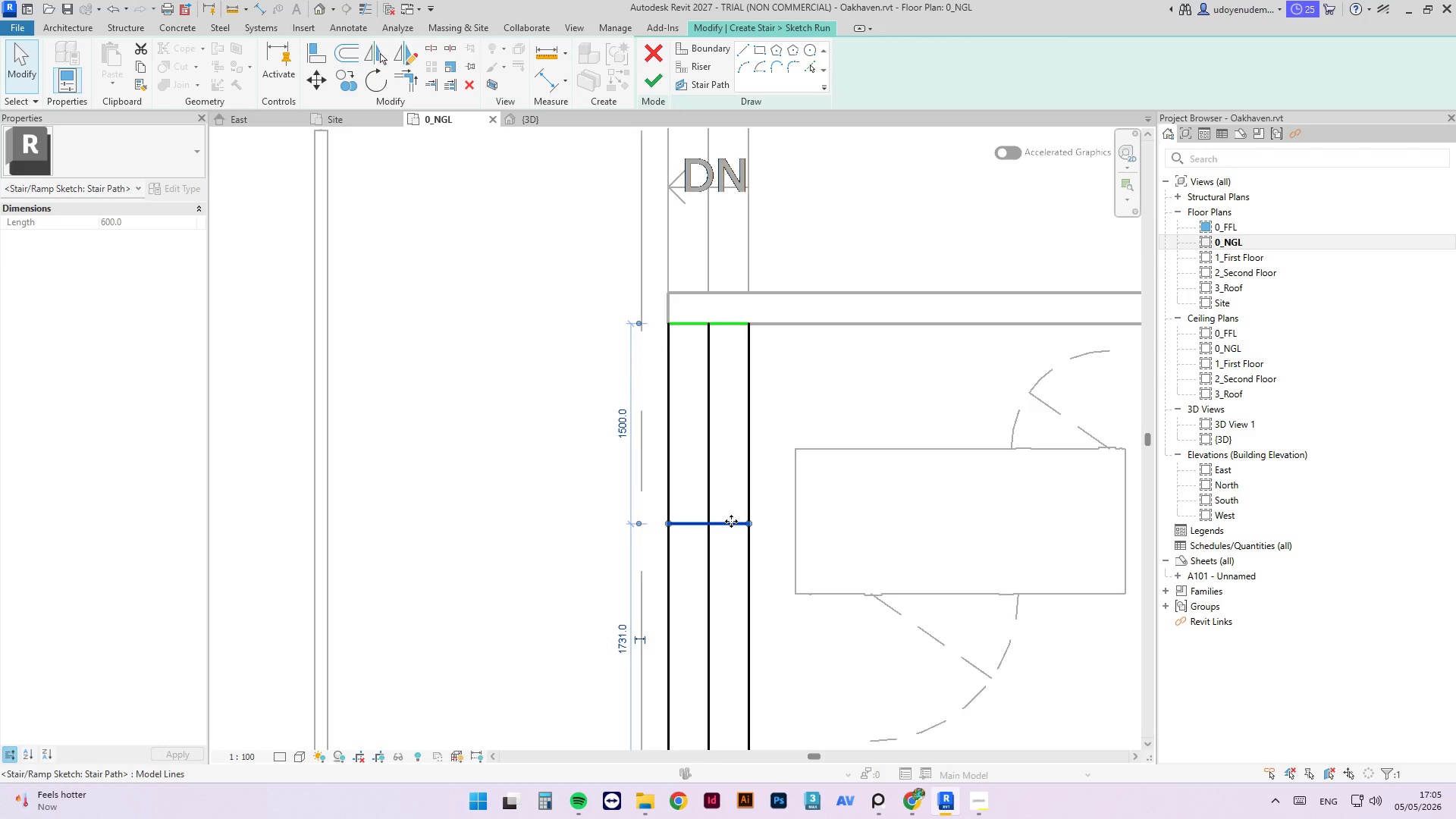 
left_click_drag(start_coordinate=[731, 521], to_coordinate=[736, 549])
 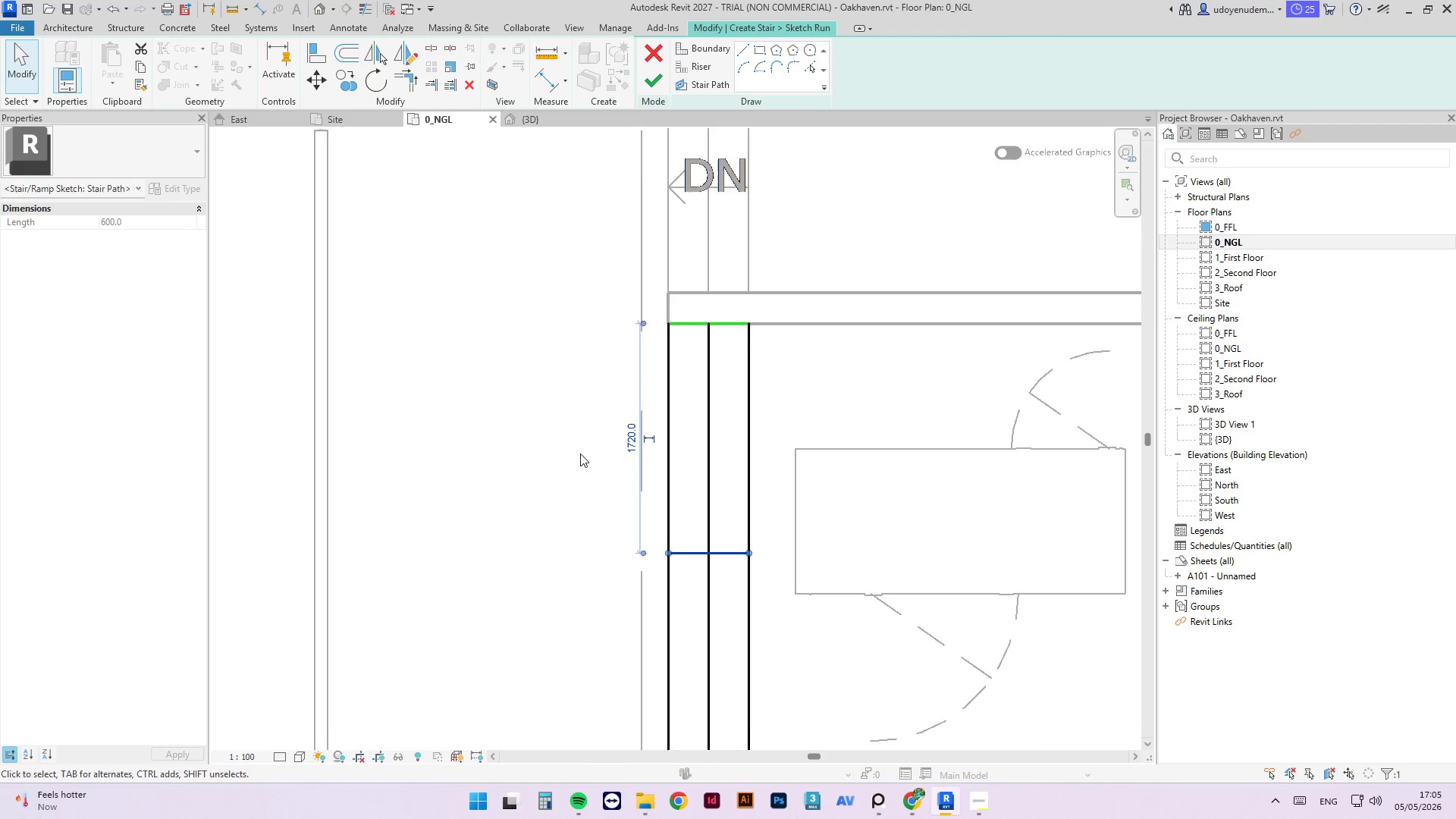 
scroll: coordinate [663, 495], scroll_direction: down, amount: 2.0
 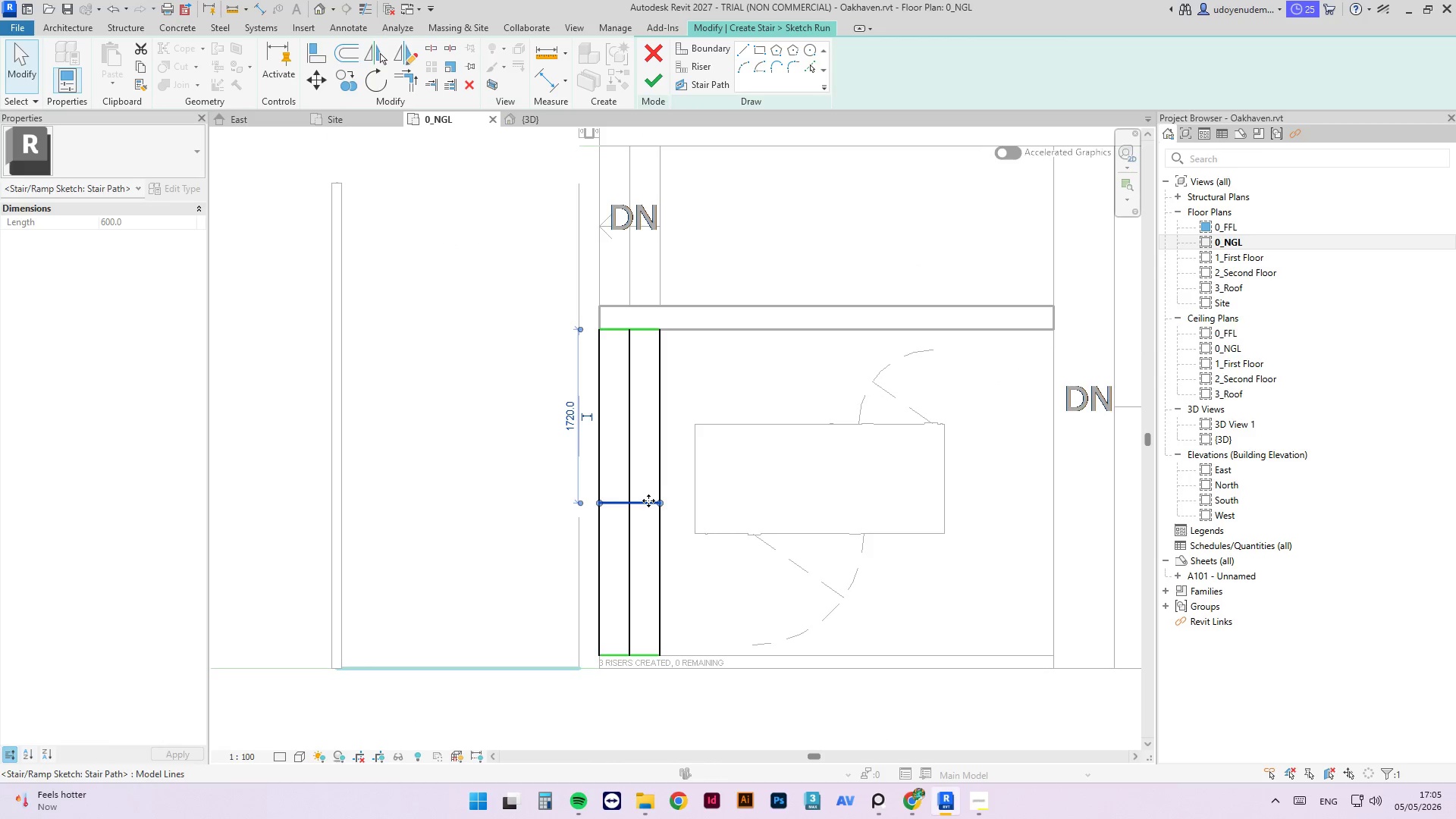 
left_click_drag(start_coordinate=[647, 502], to_coordinate=[643, 489])
 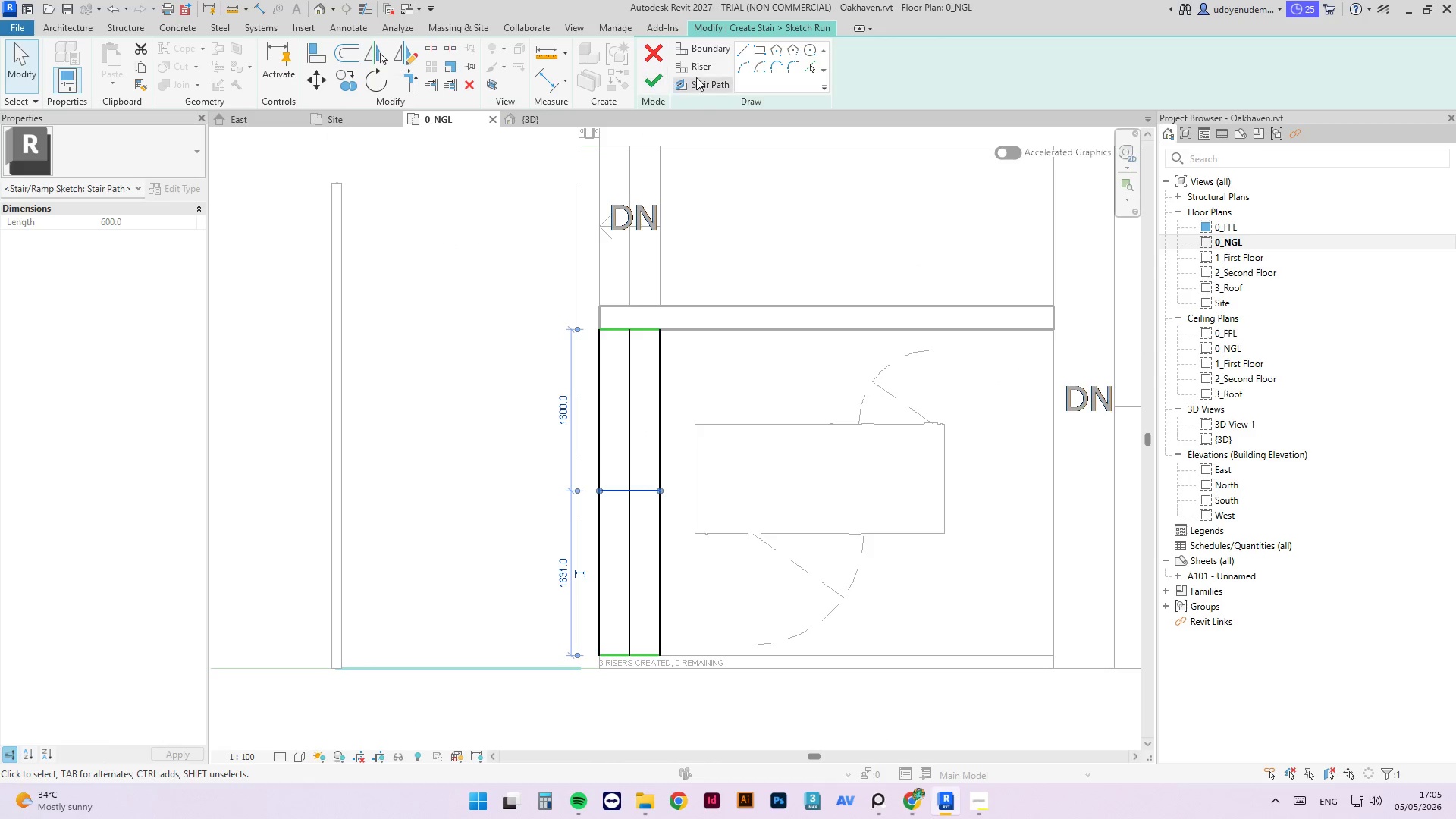 
left_click([662, 78])
 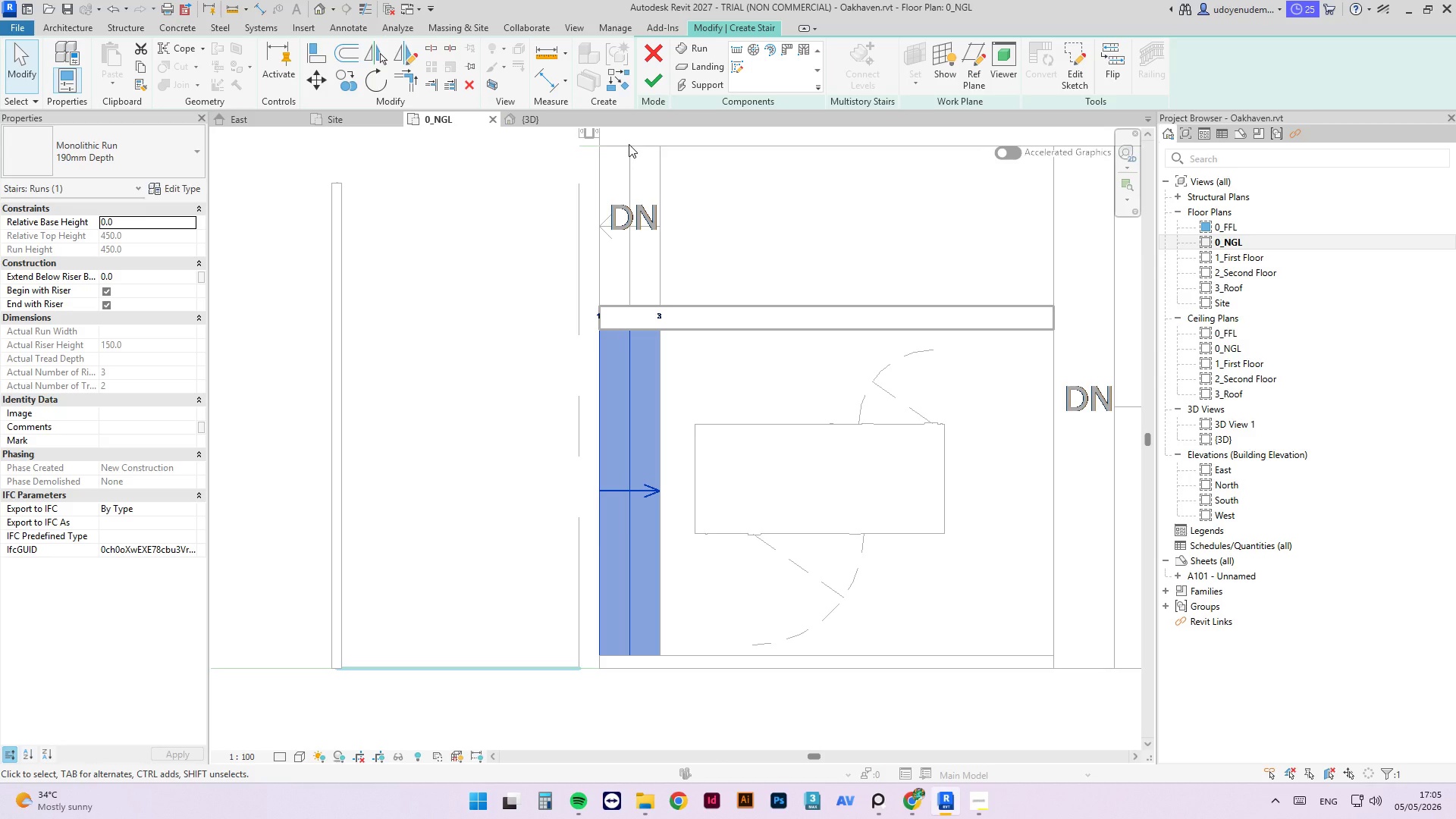 
wait(14.22)
 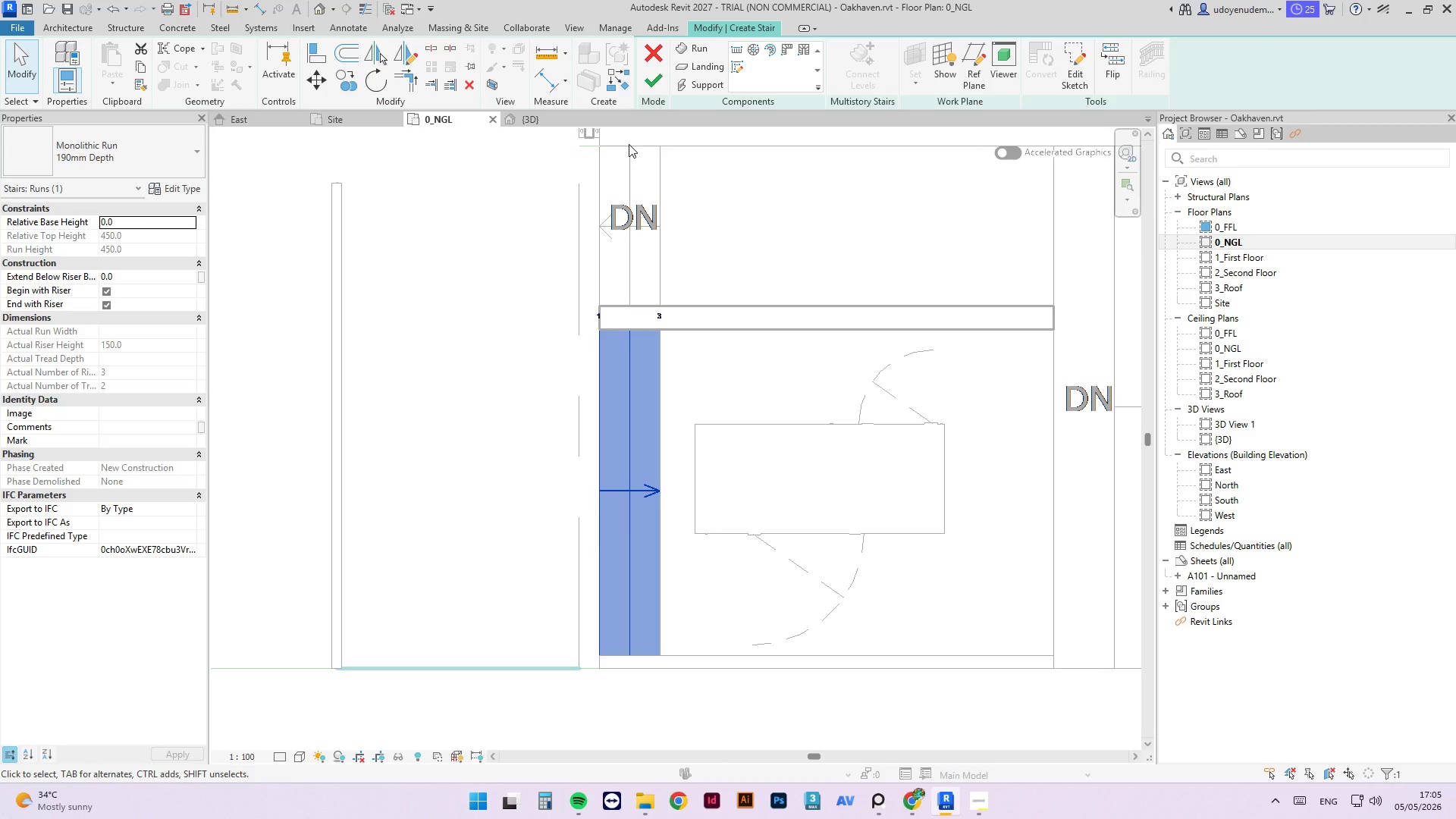 
left_click([664, 88])
 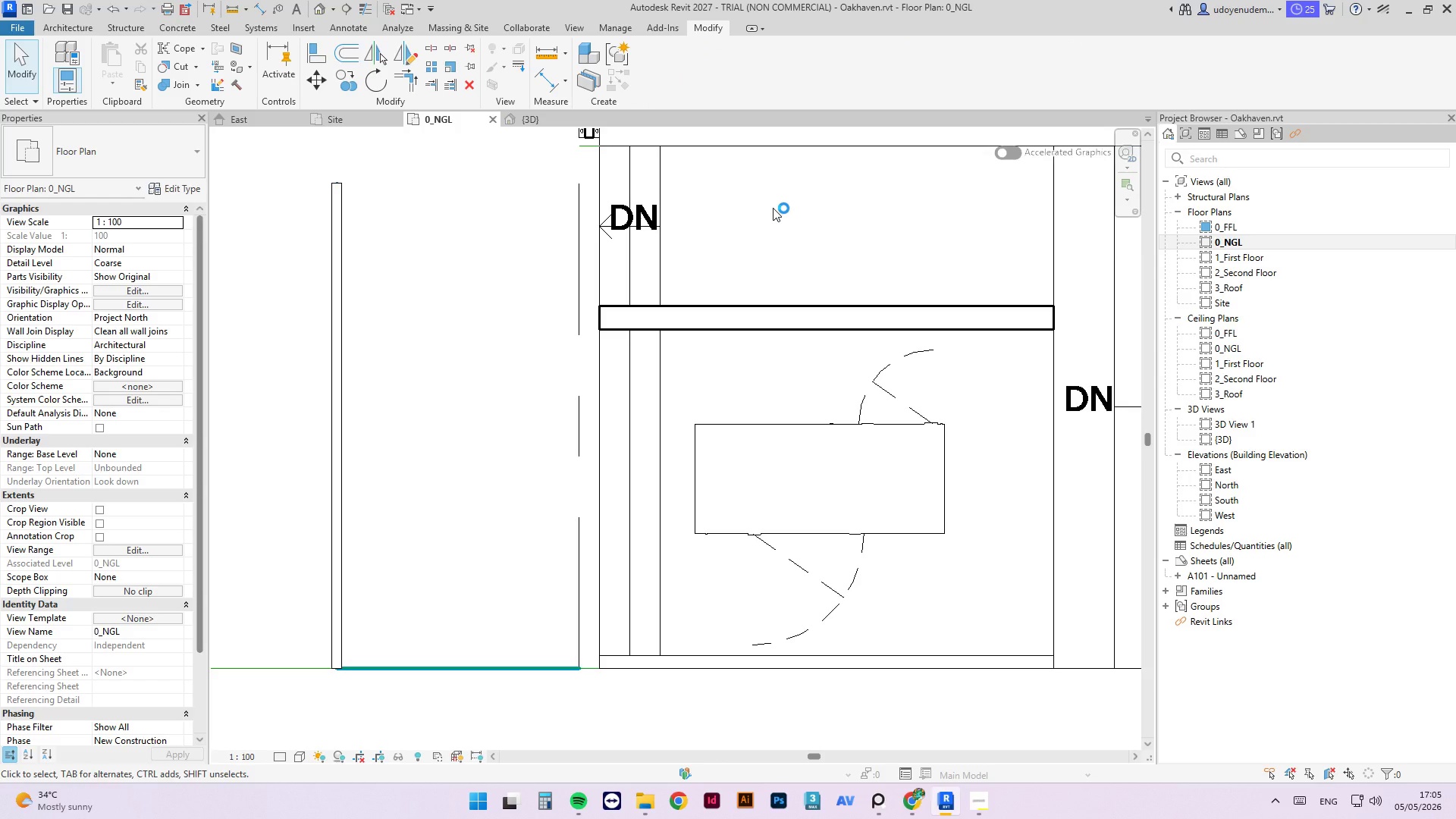 
key(Escape)
 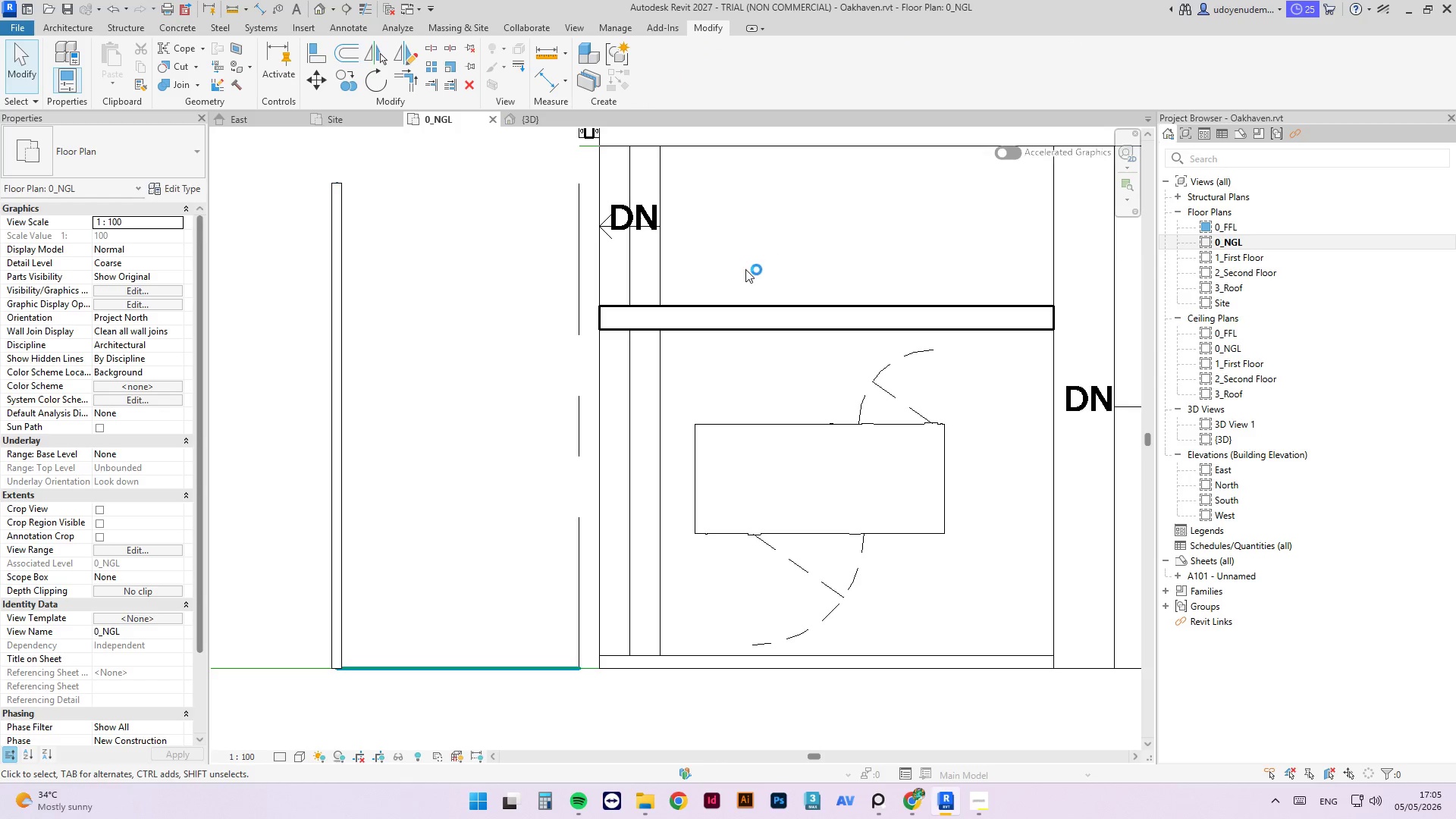 
left_click([745, 269])
 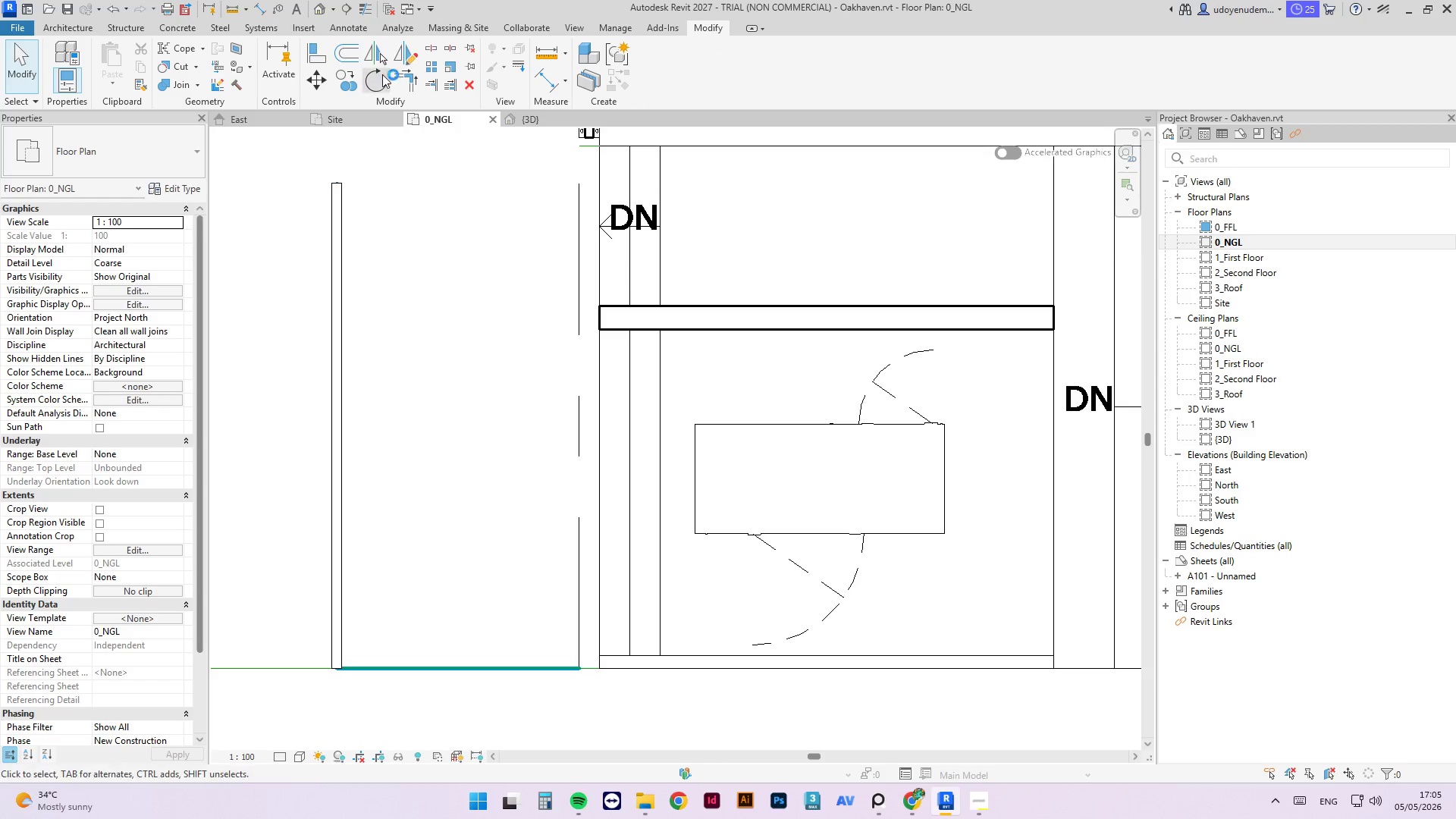 
scroll: coordinate [552, 257], scroll_direction: down, amount: 1.0
 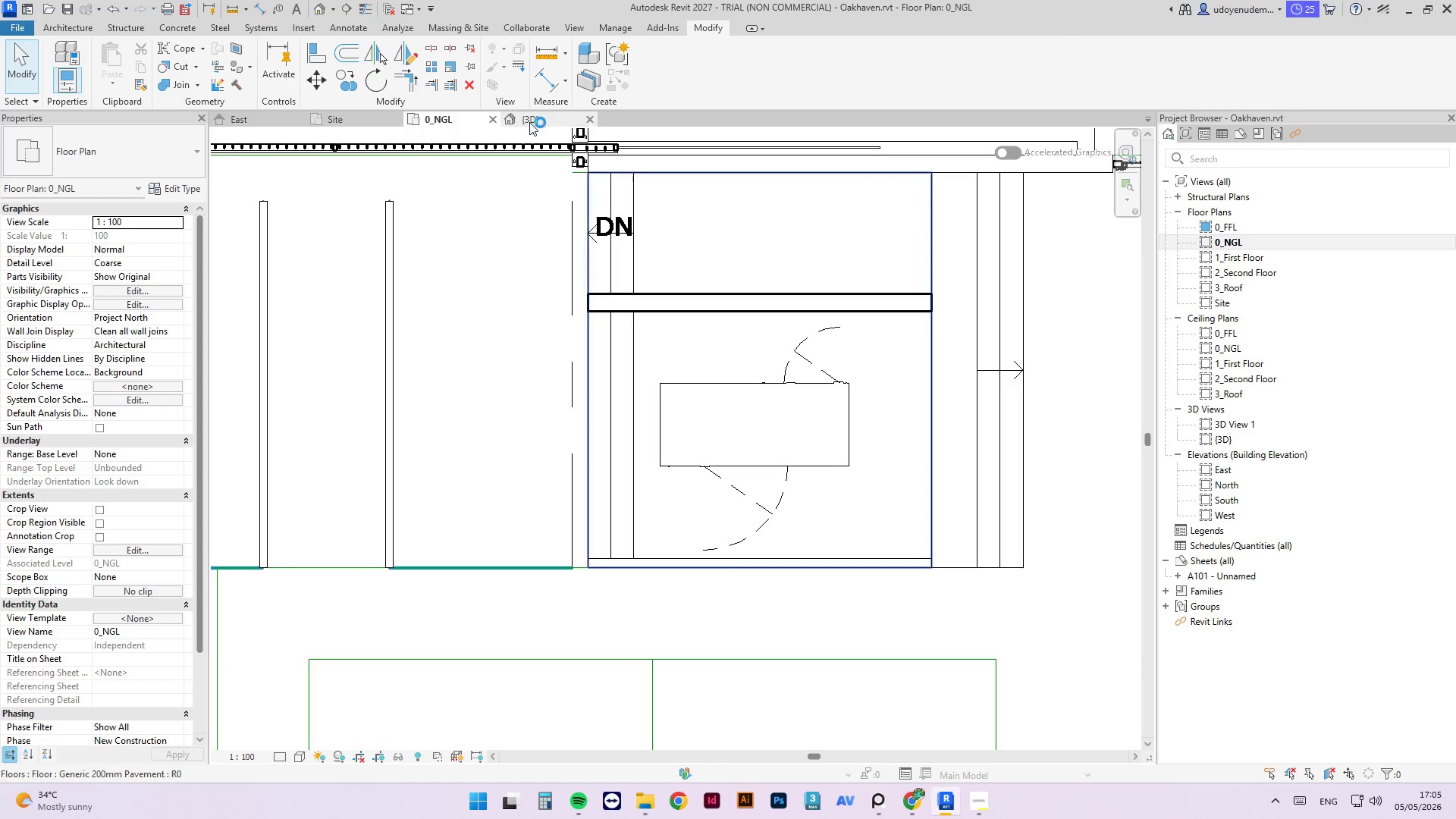 
left_click([529, 122])
 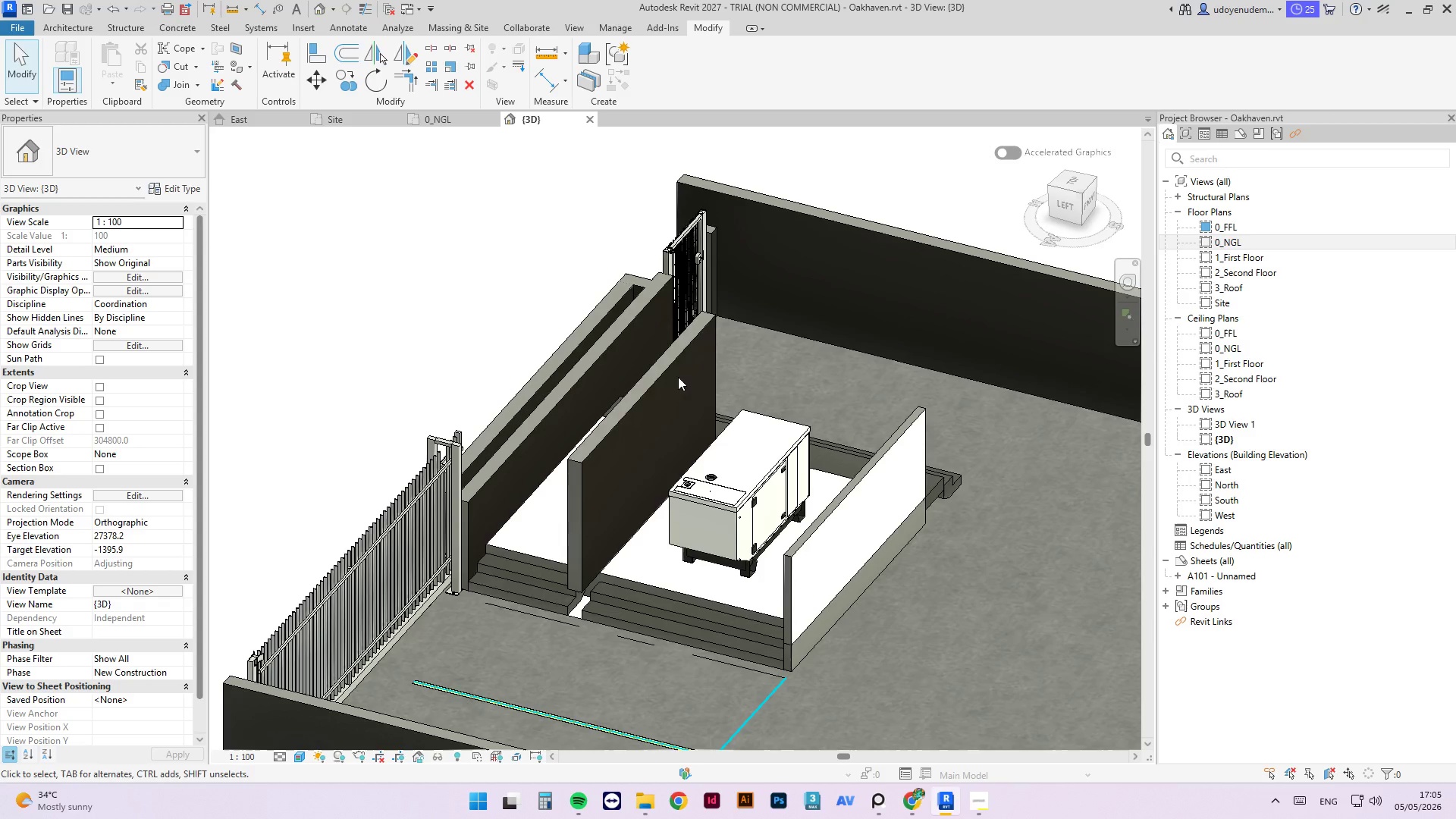 
scroll: coordinate [617, 531], scroll_direction: up, amount: 8.0
 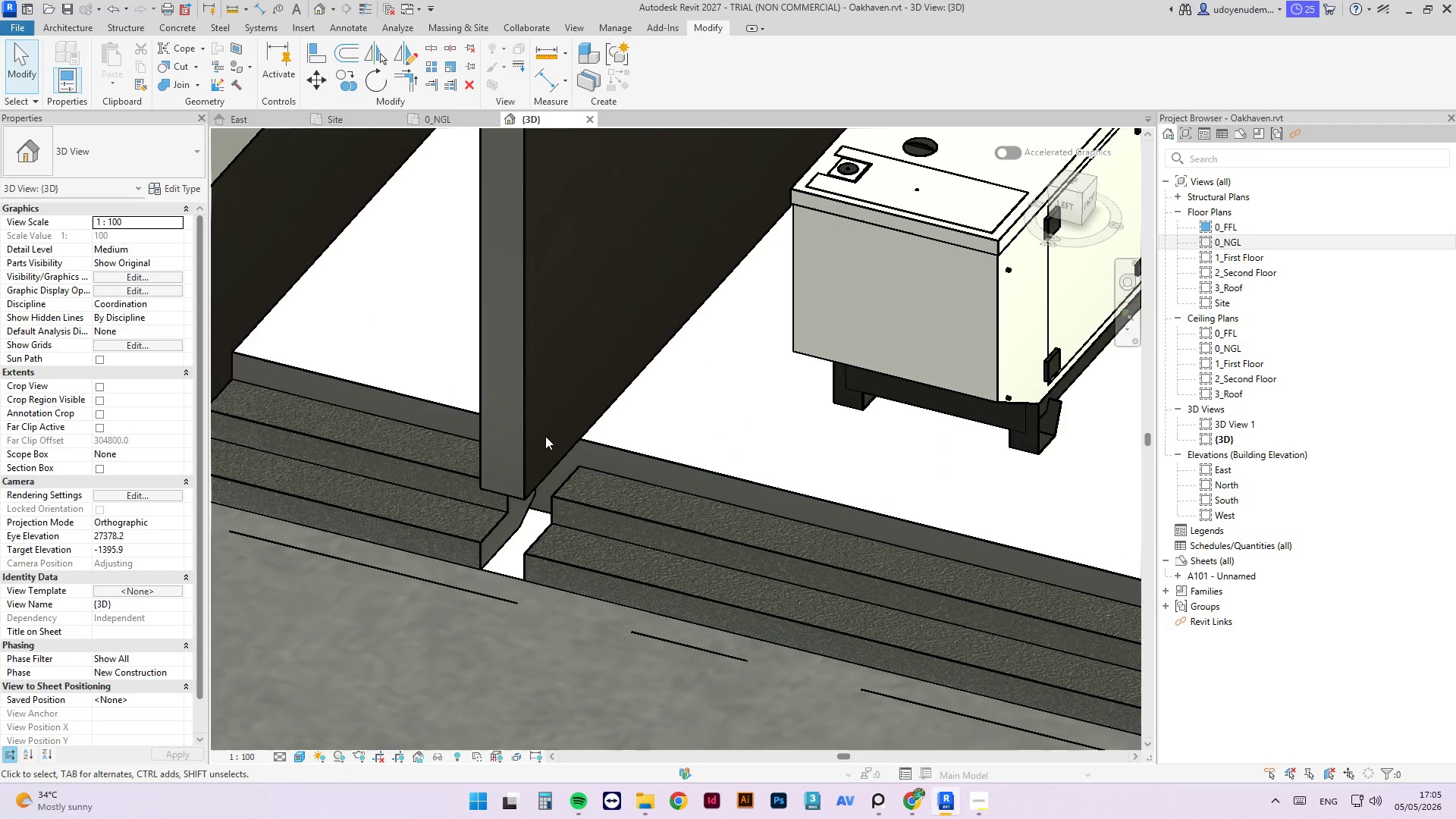 
hold_key(key=ShiftLeft, duration=3.59)
 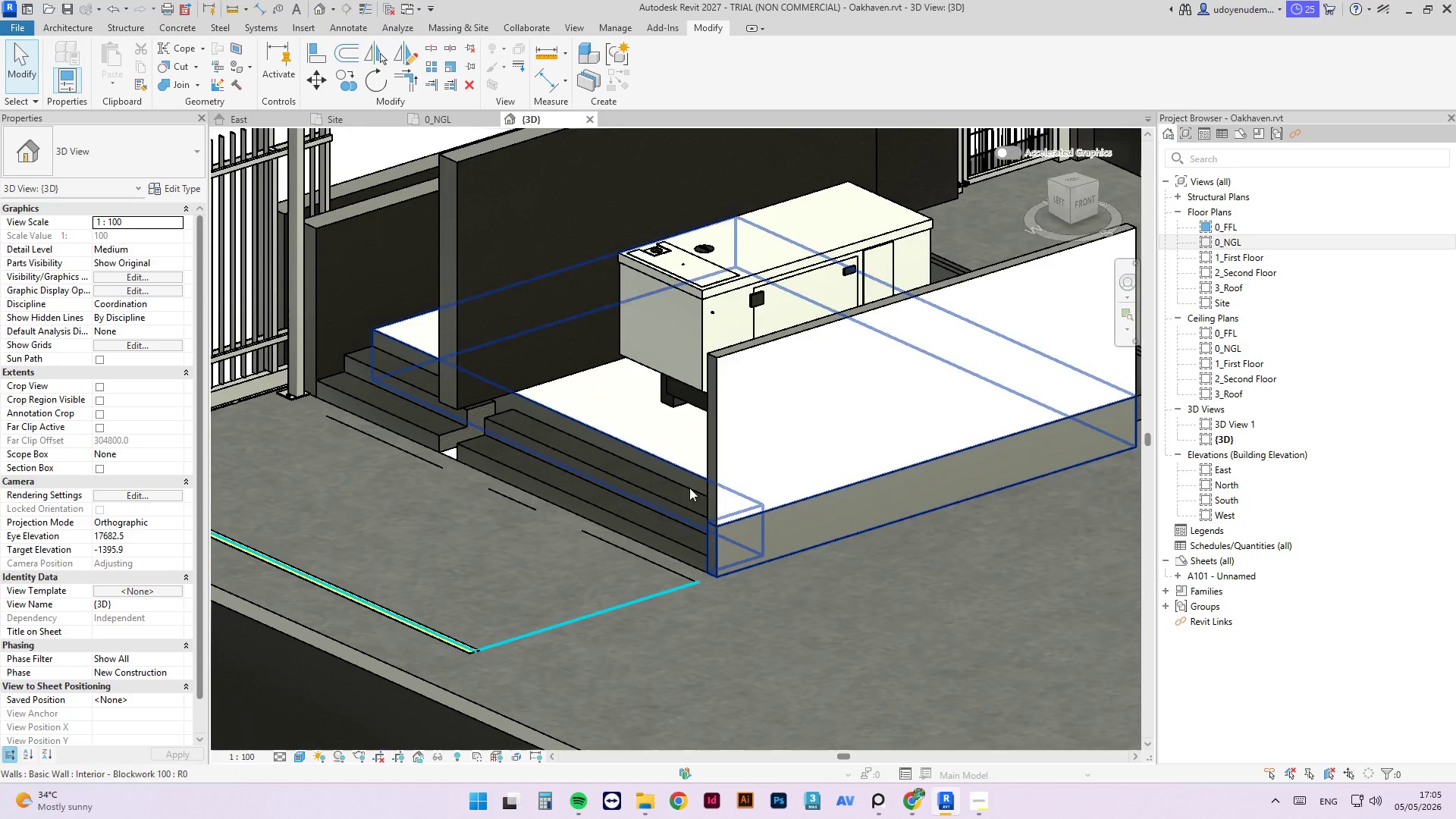 
scroll: coordinate [503, 486], scroll_direction: down, amount: 4.0
 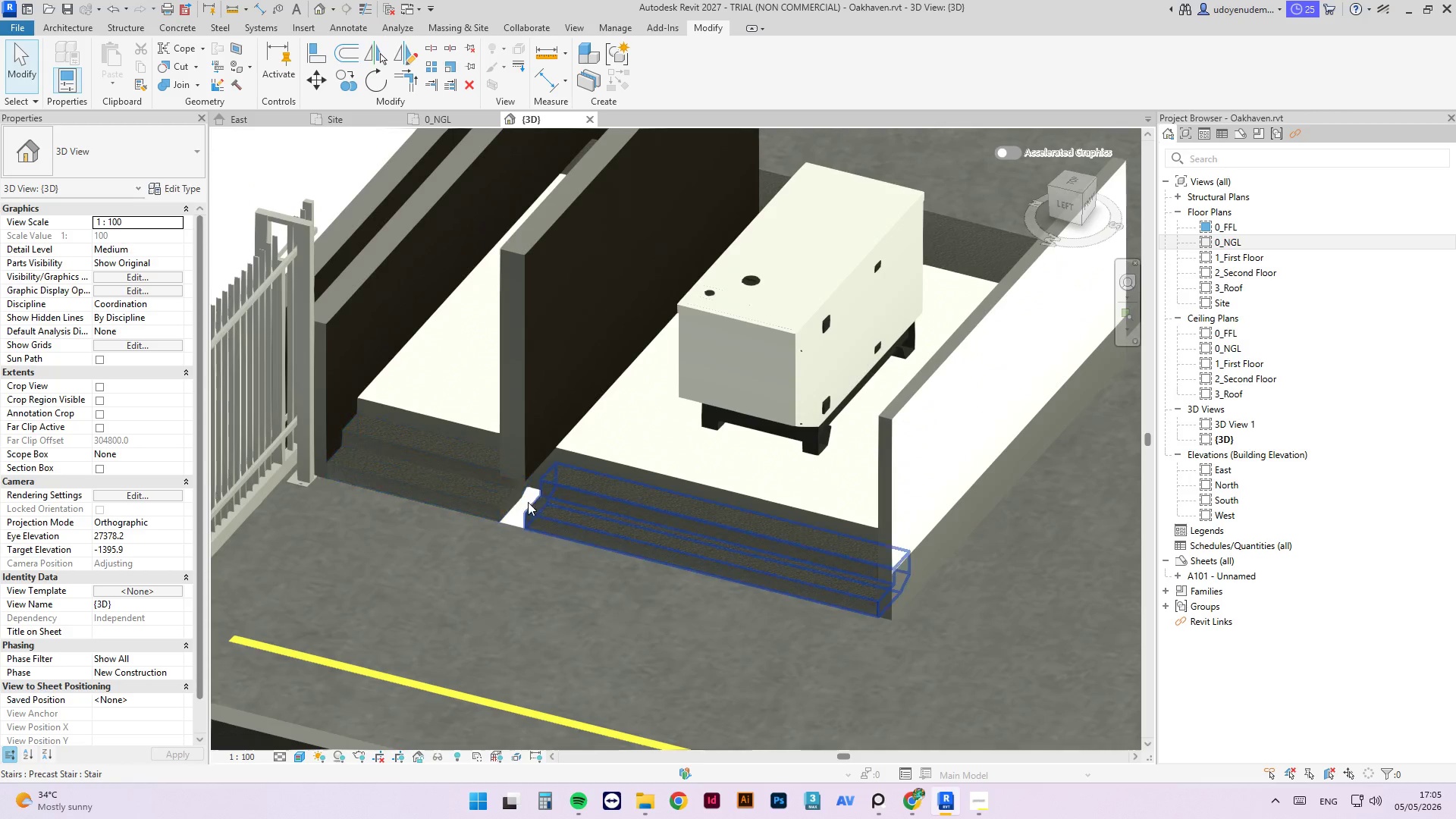 
hold_key(key=ShiftLeft, duration=13.61)
 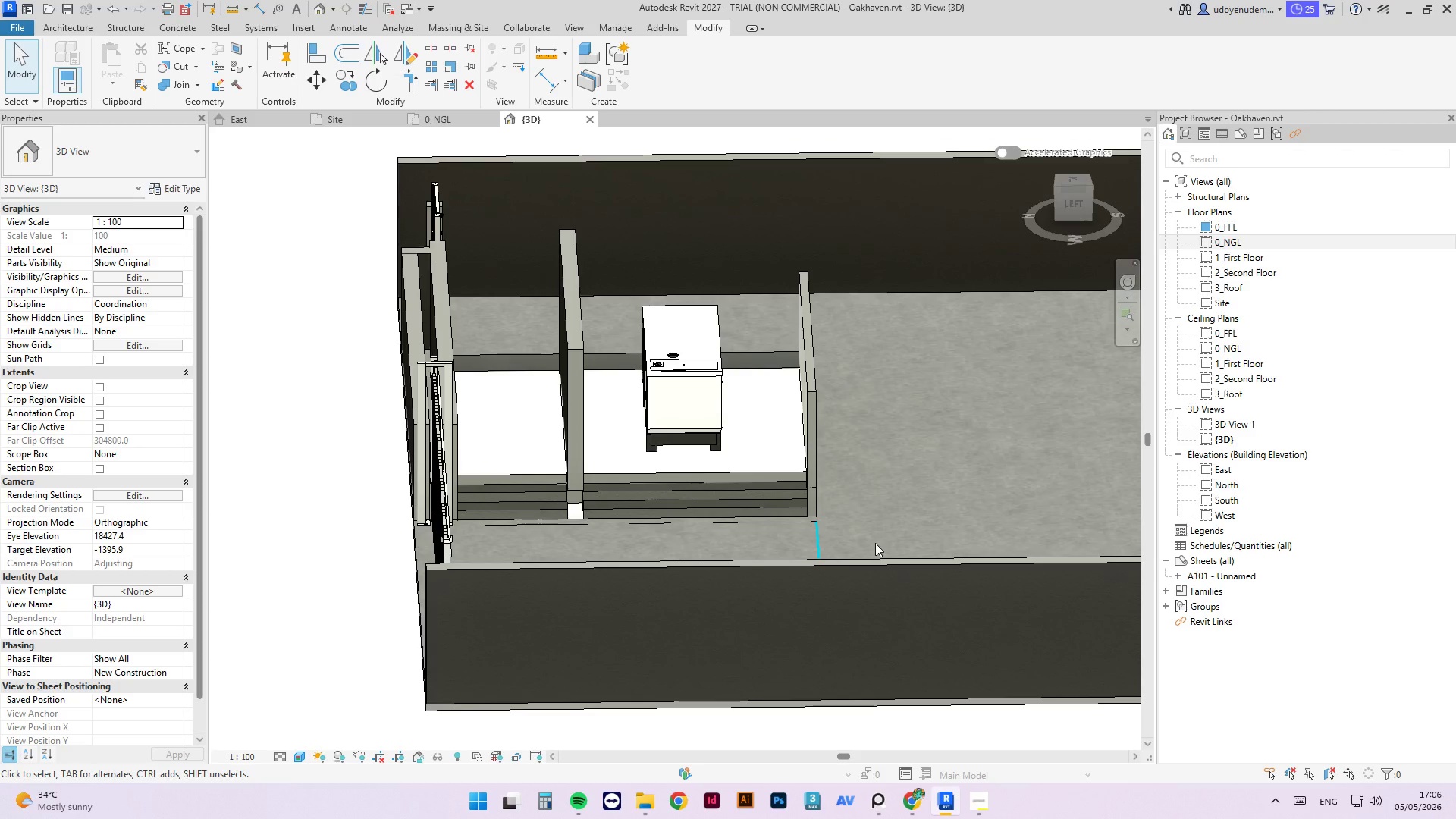 
scroll: coordinate [508, 507], scroll_direction: down, amount: 4.0
 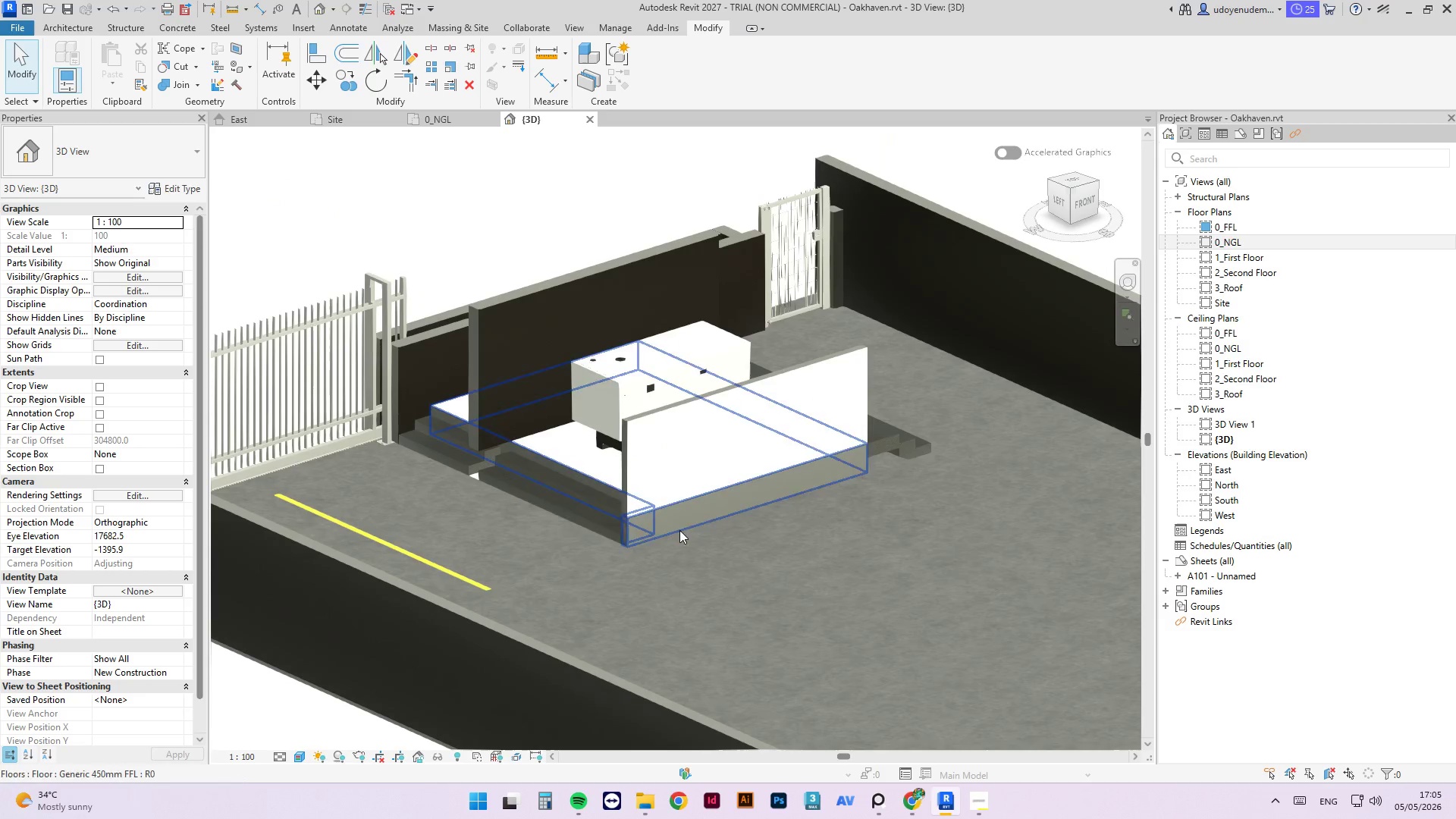 
wait(20.58)
 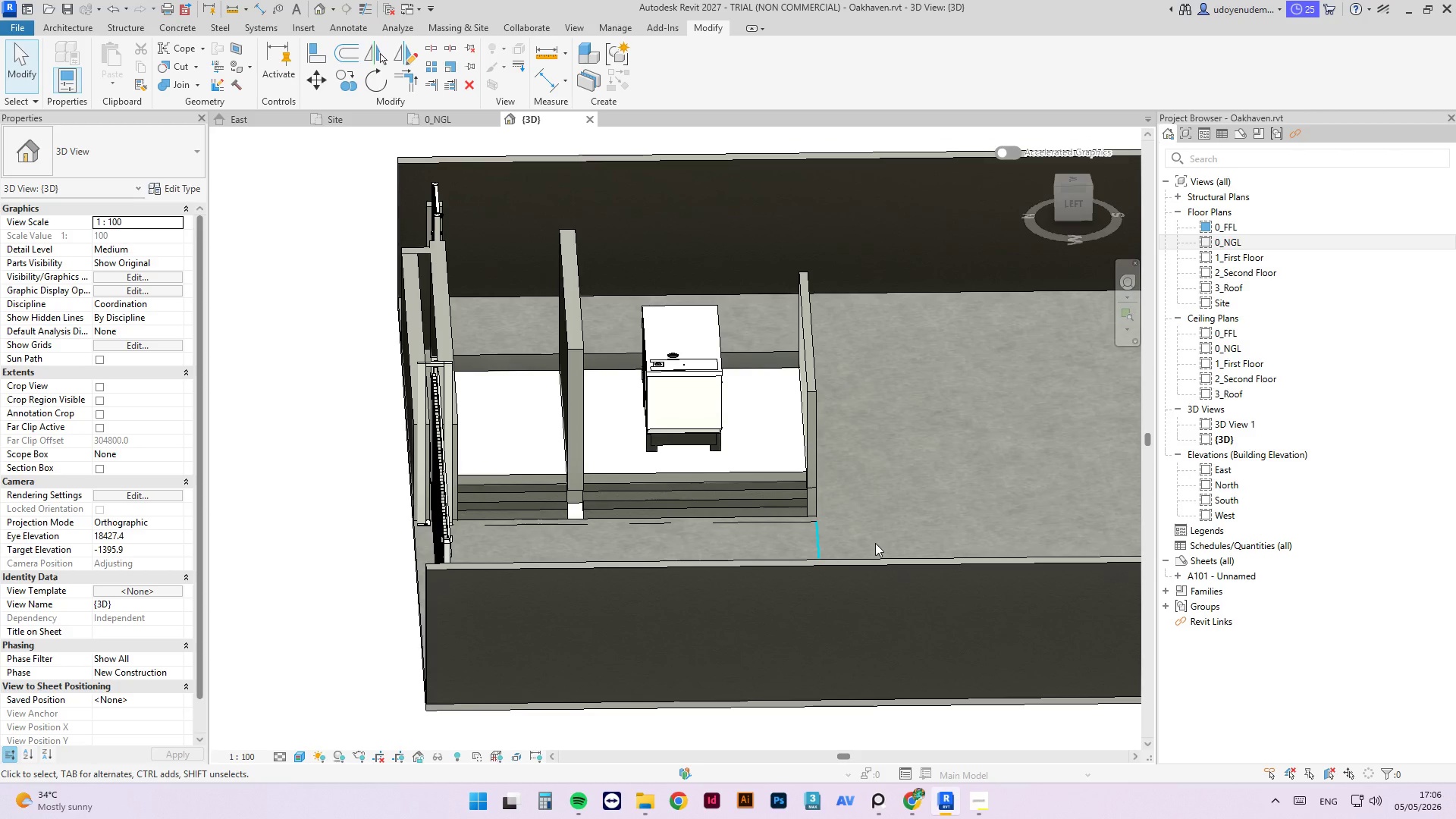 
left_click([581, 319])
 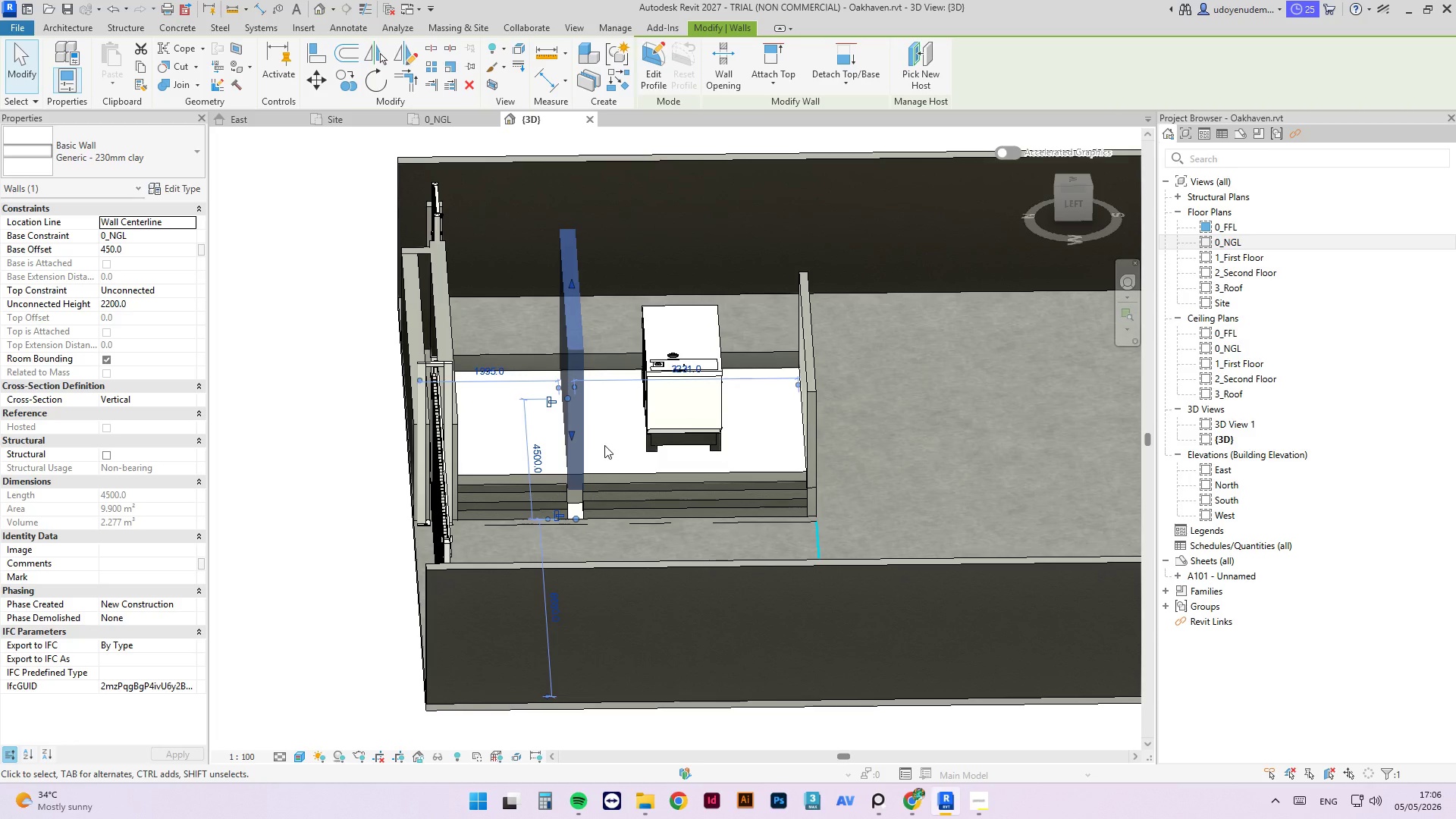 
wait(26.62)
 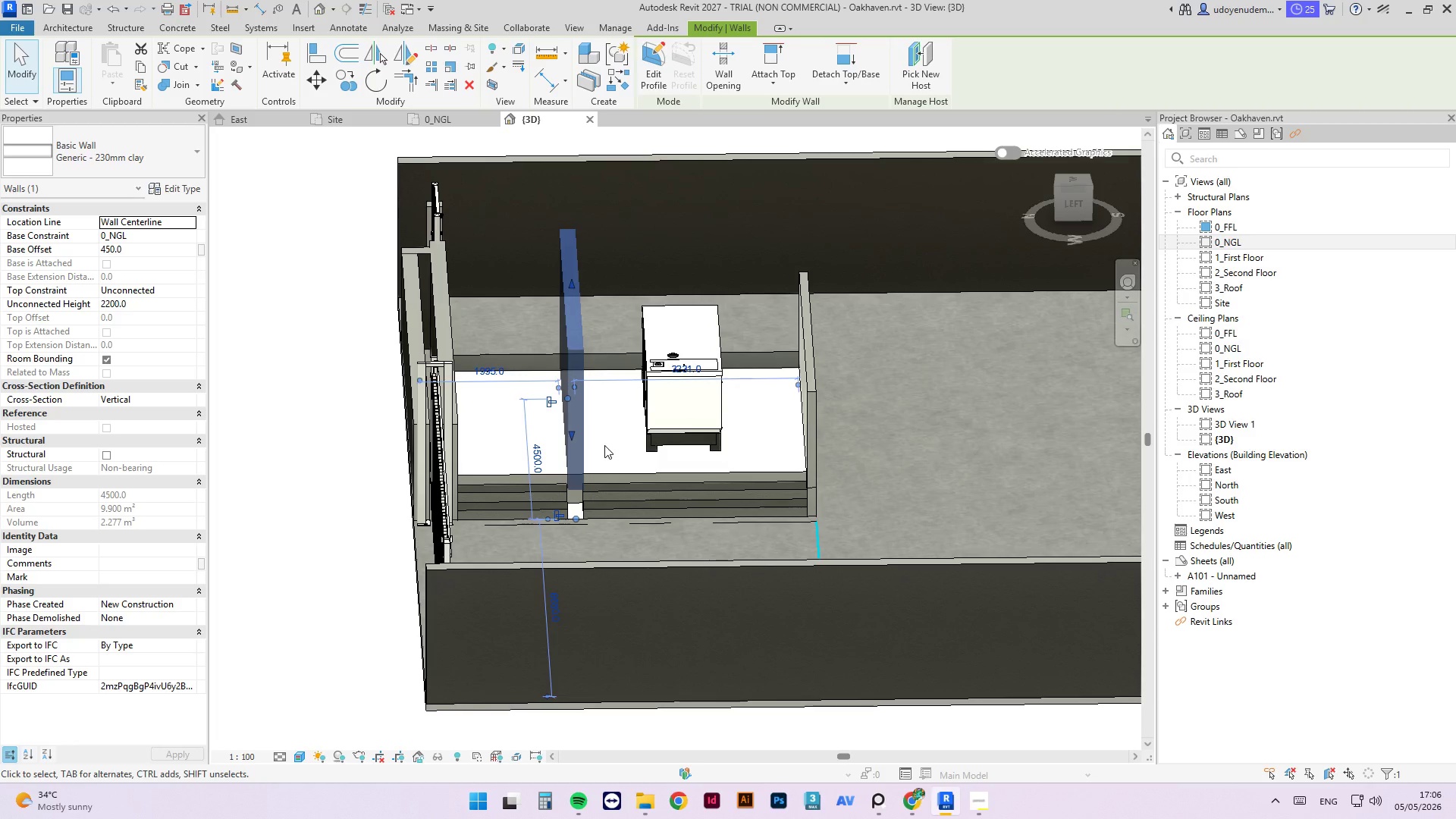 
left_click([141, 256])
 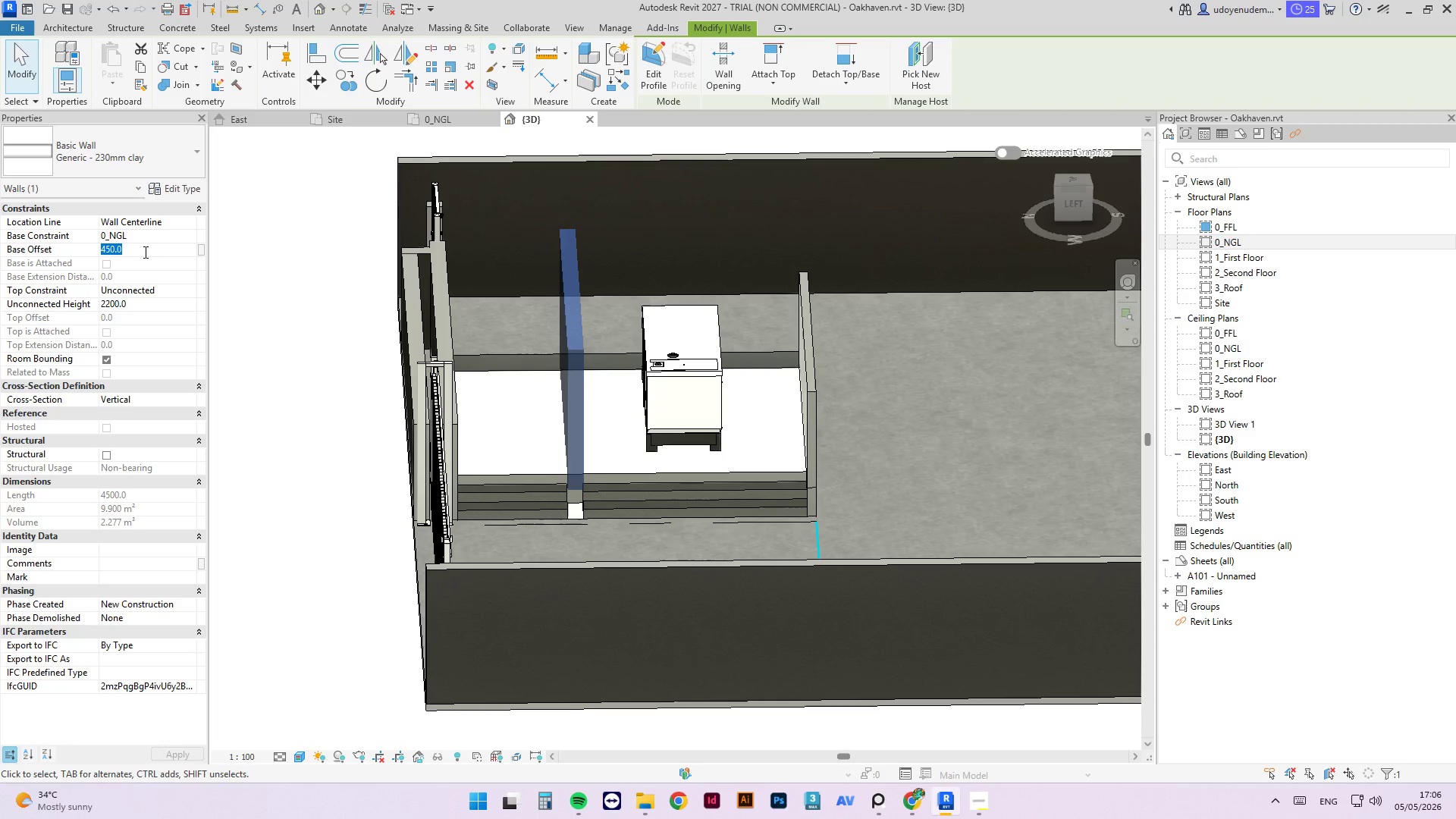 
left_click([144, 252])
 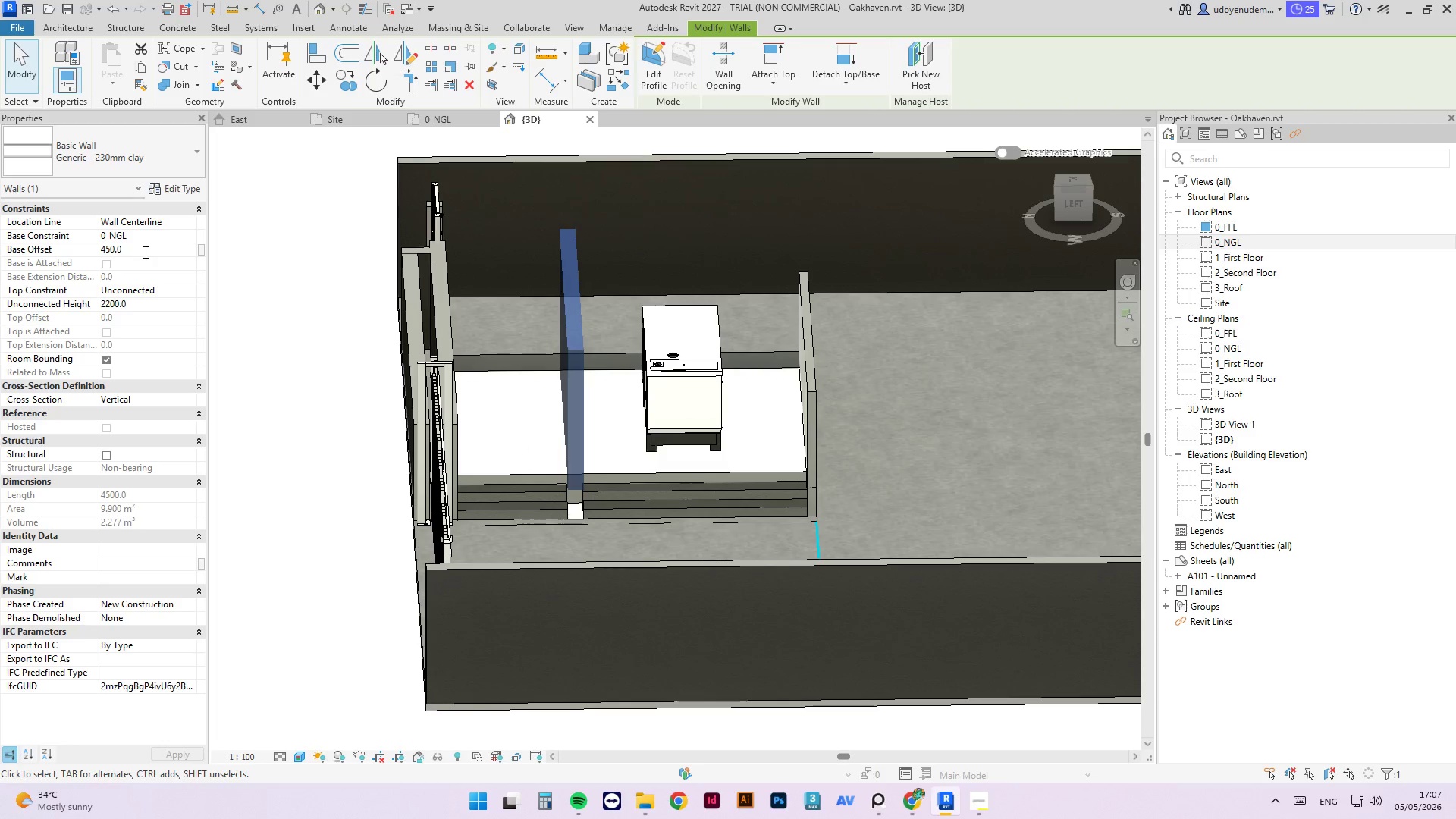 
hold_key(key=ArrowLeft, duration=0.84)
 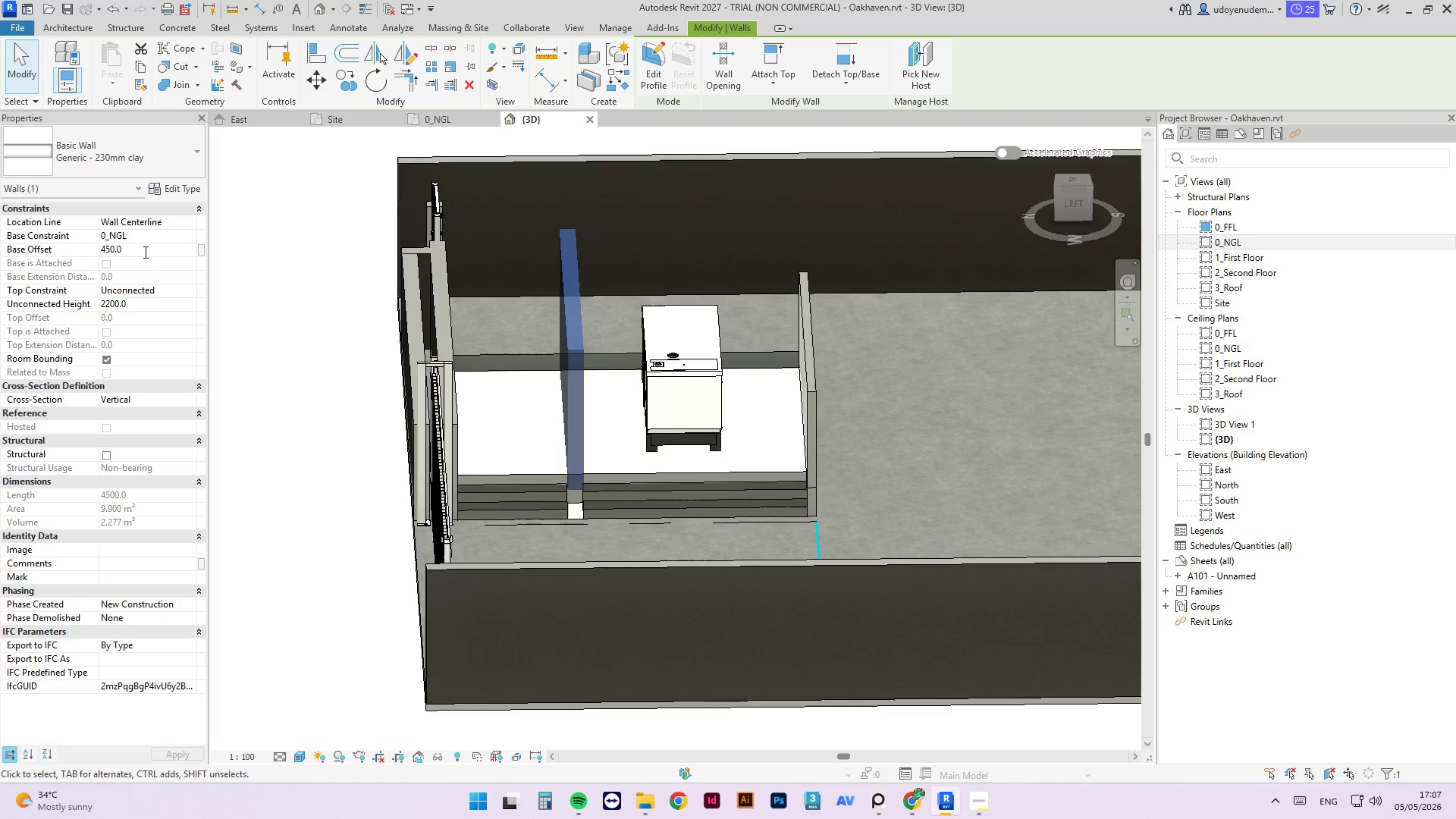 
key(NumpadSubtract)
 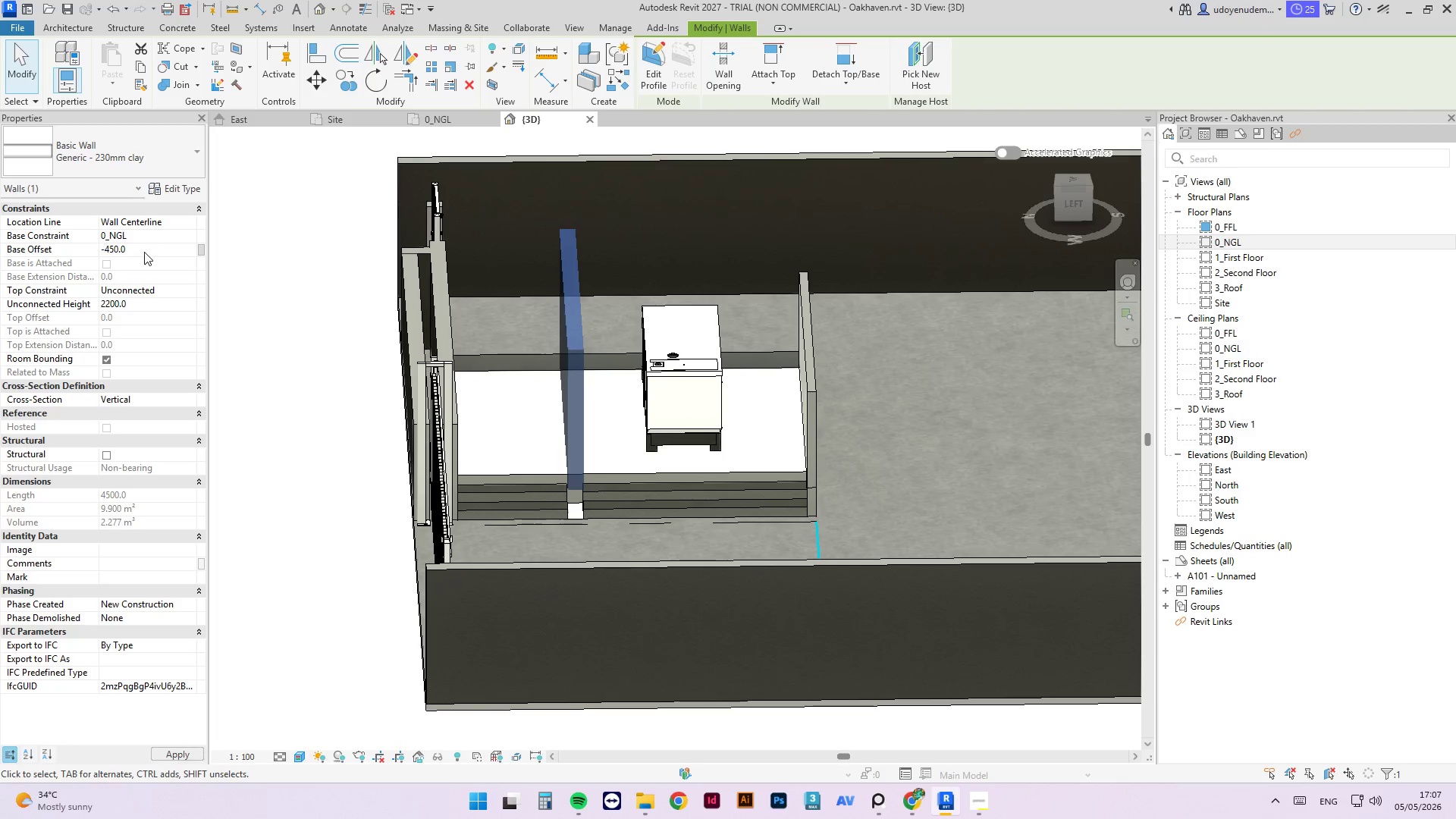 
key(NumpadEnter)
 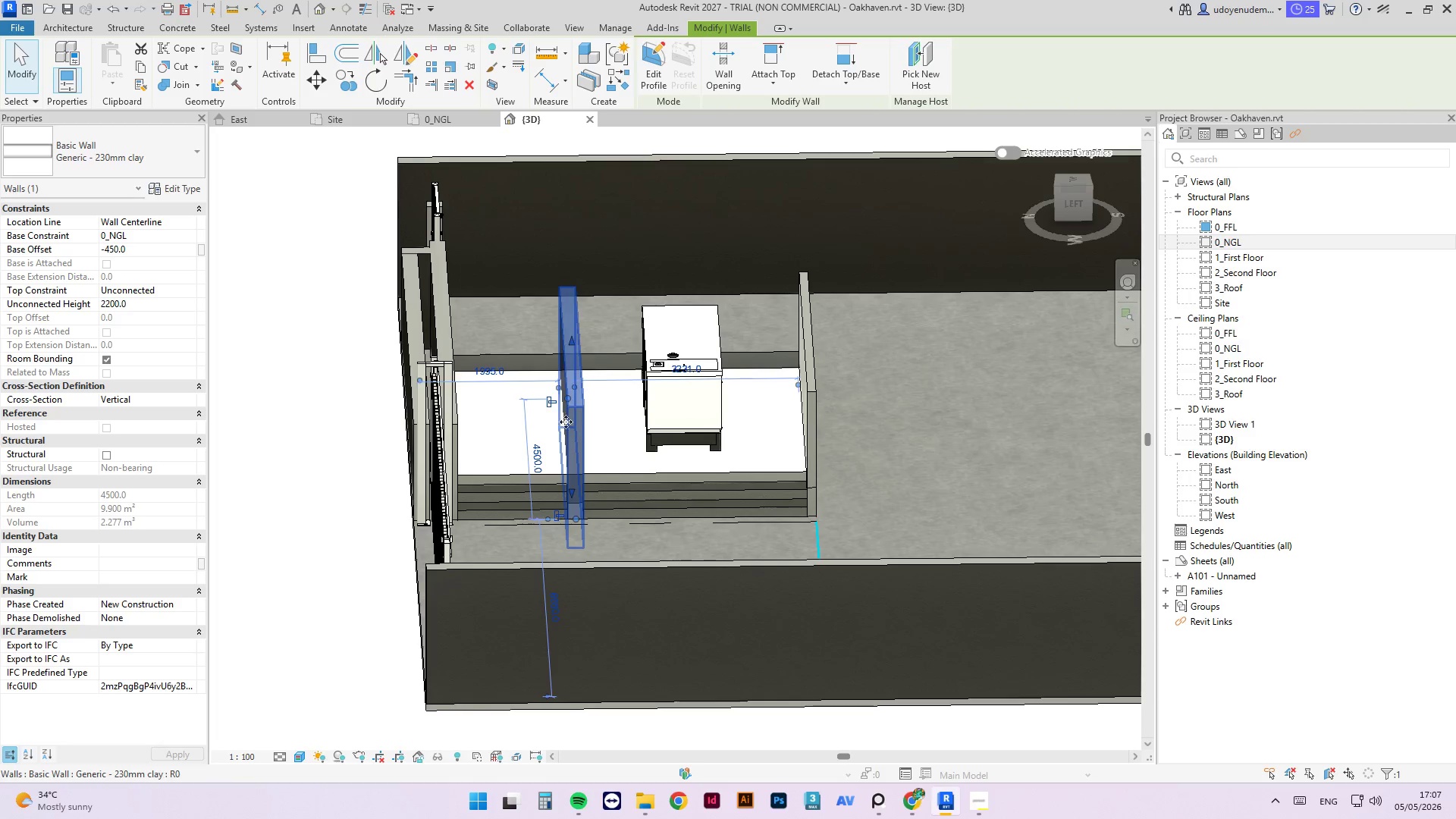 
scroll: coordinate [639, 337], scroll_direction: down, amount: 3.0
 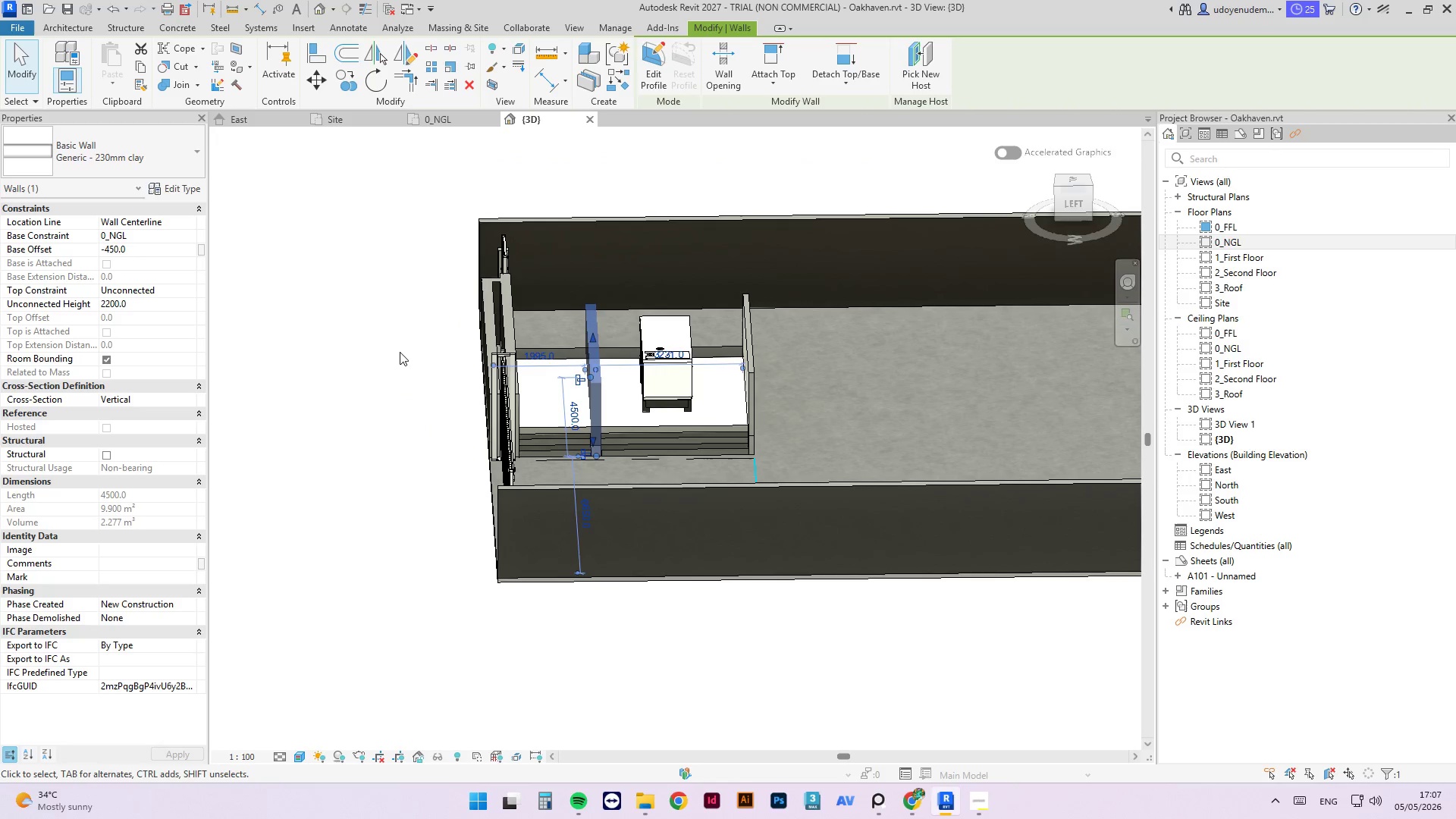 
left_click([377, 356])
 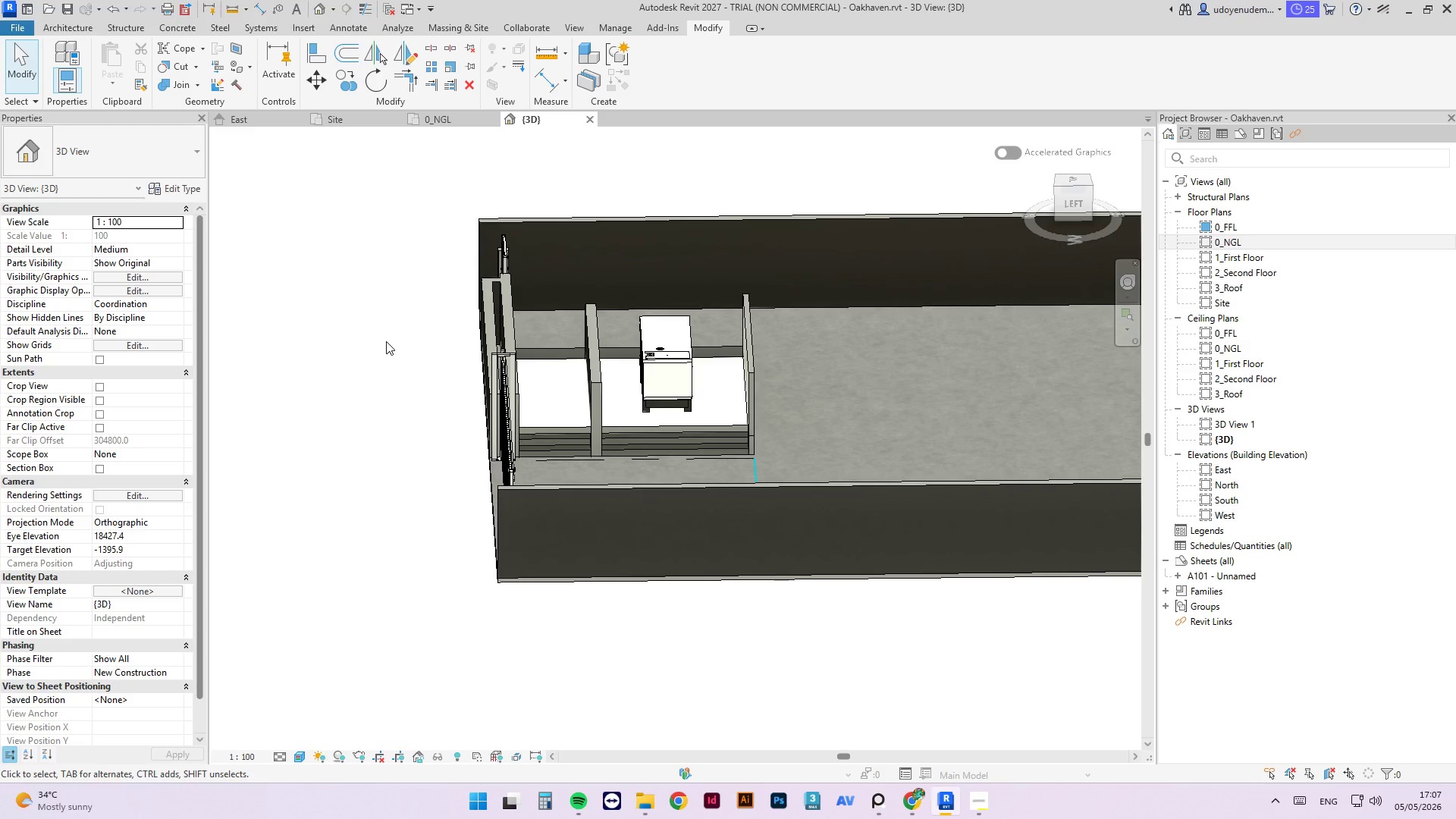 
wait(29.56)
 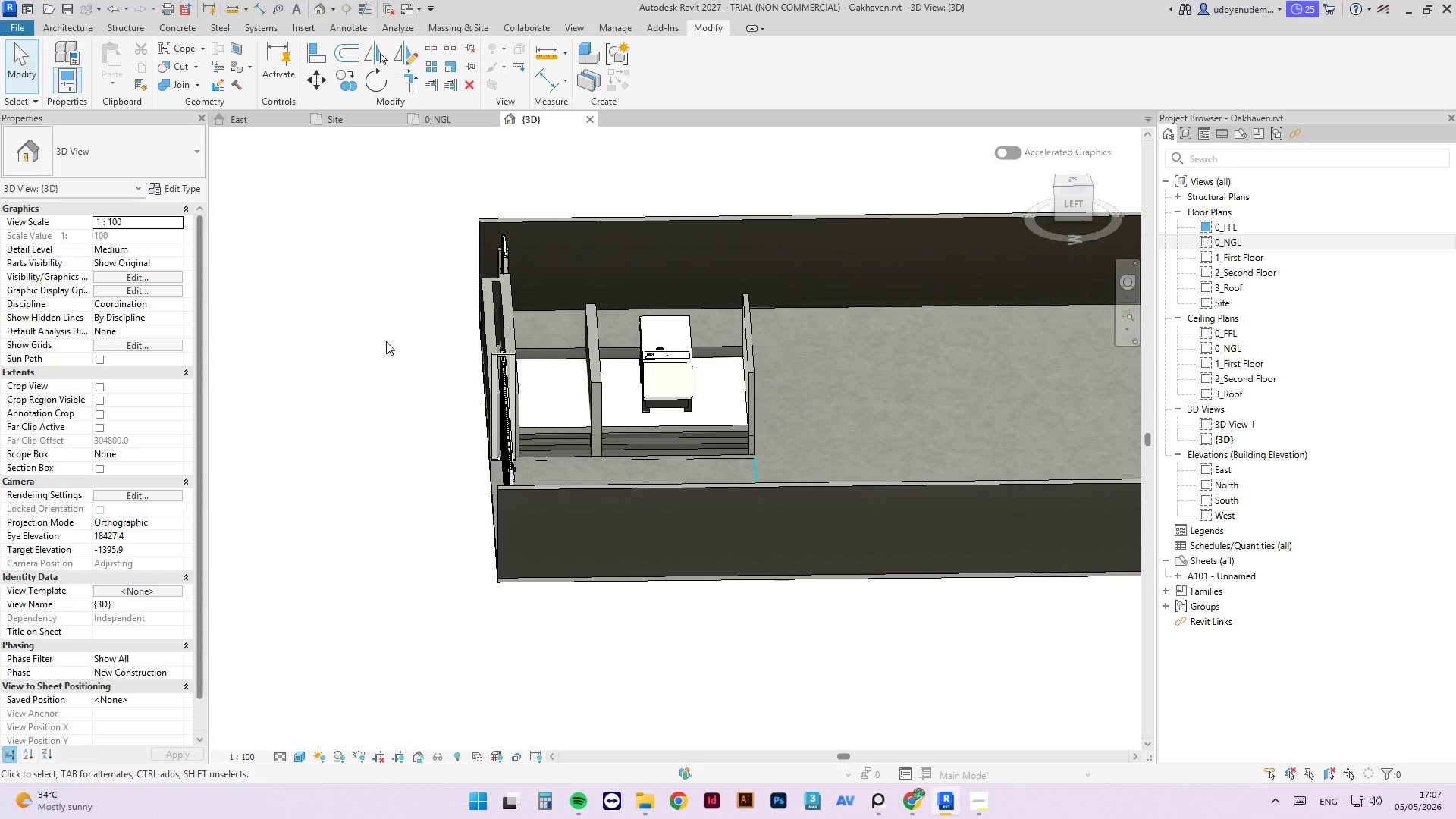 
left_click([596, 371])
 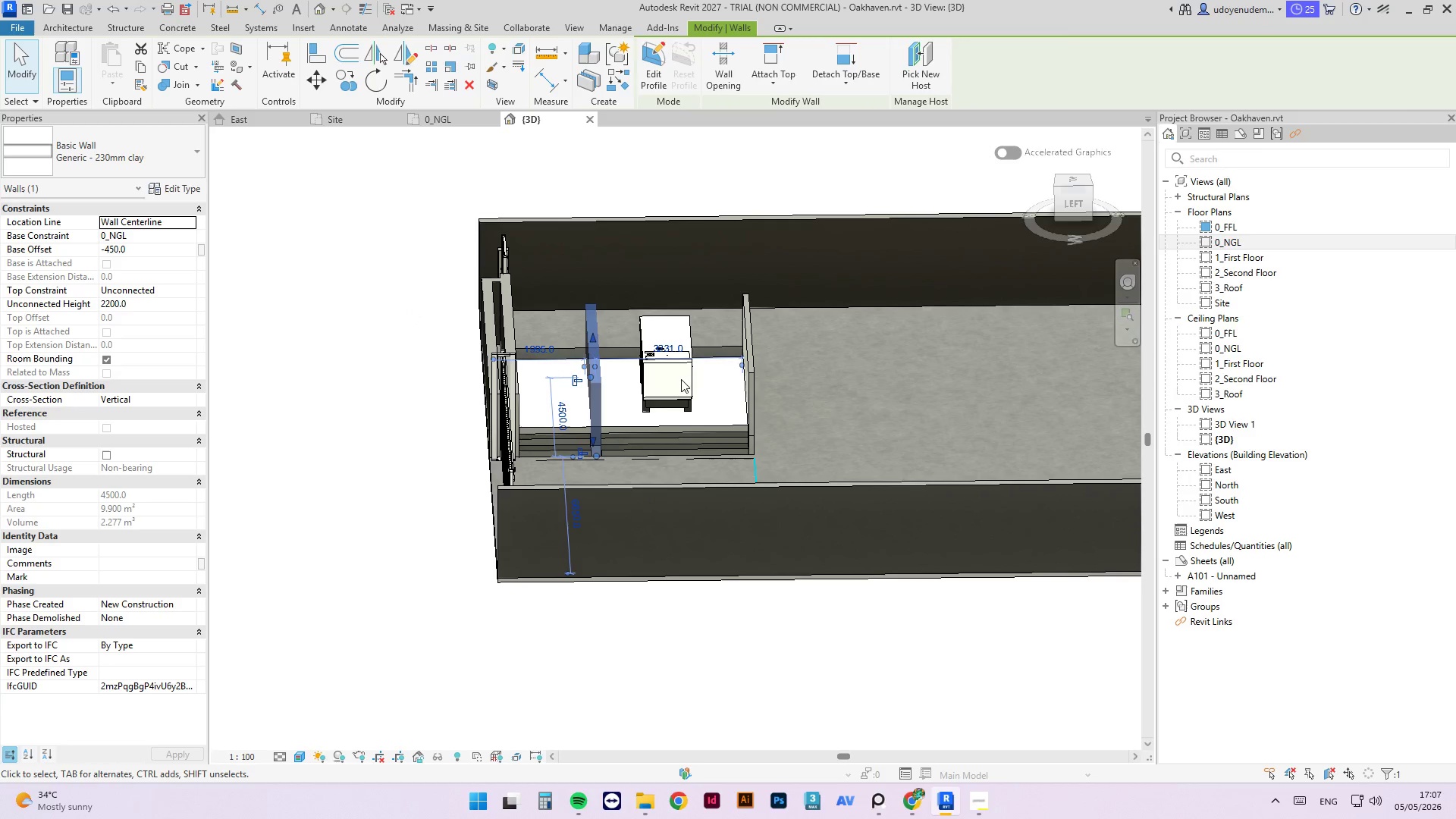 
wait(5.86)
 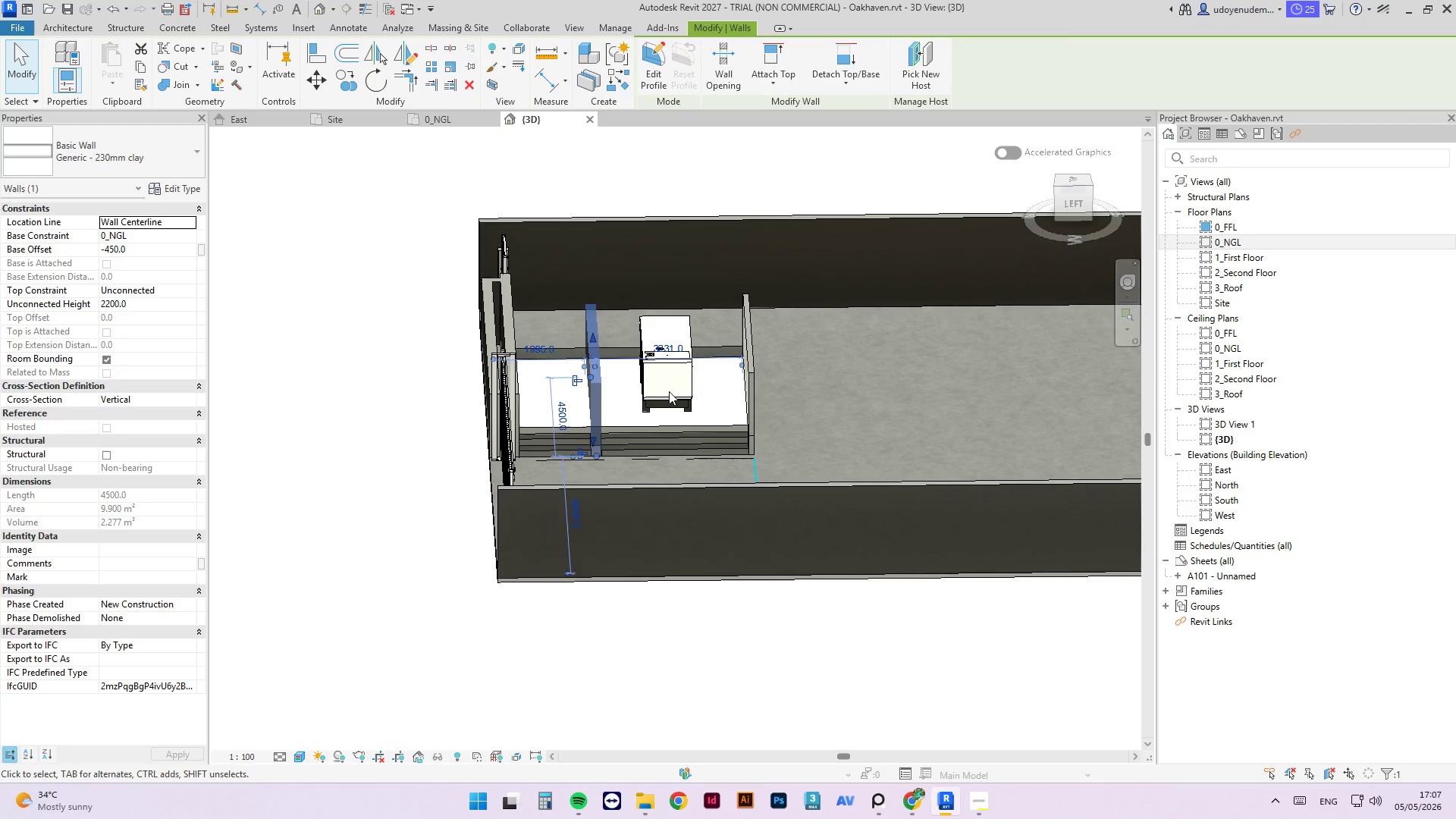 
scroll: coordinate [592, 298], scroll_direction: up, amount: 3.0
 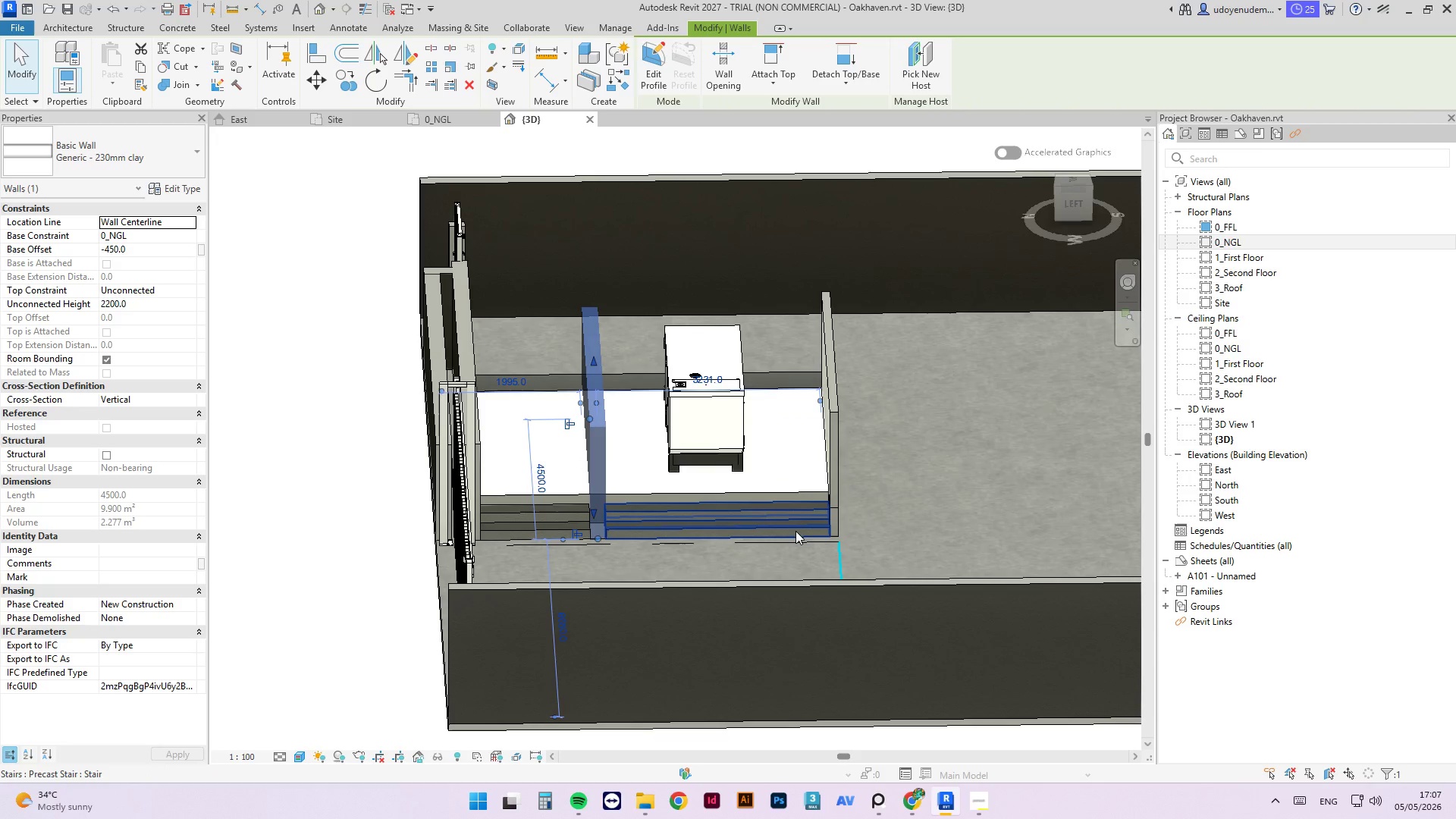 
scroll: coordinate [796, 507], scroll_direction: down, amount: 1.0
 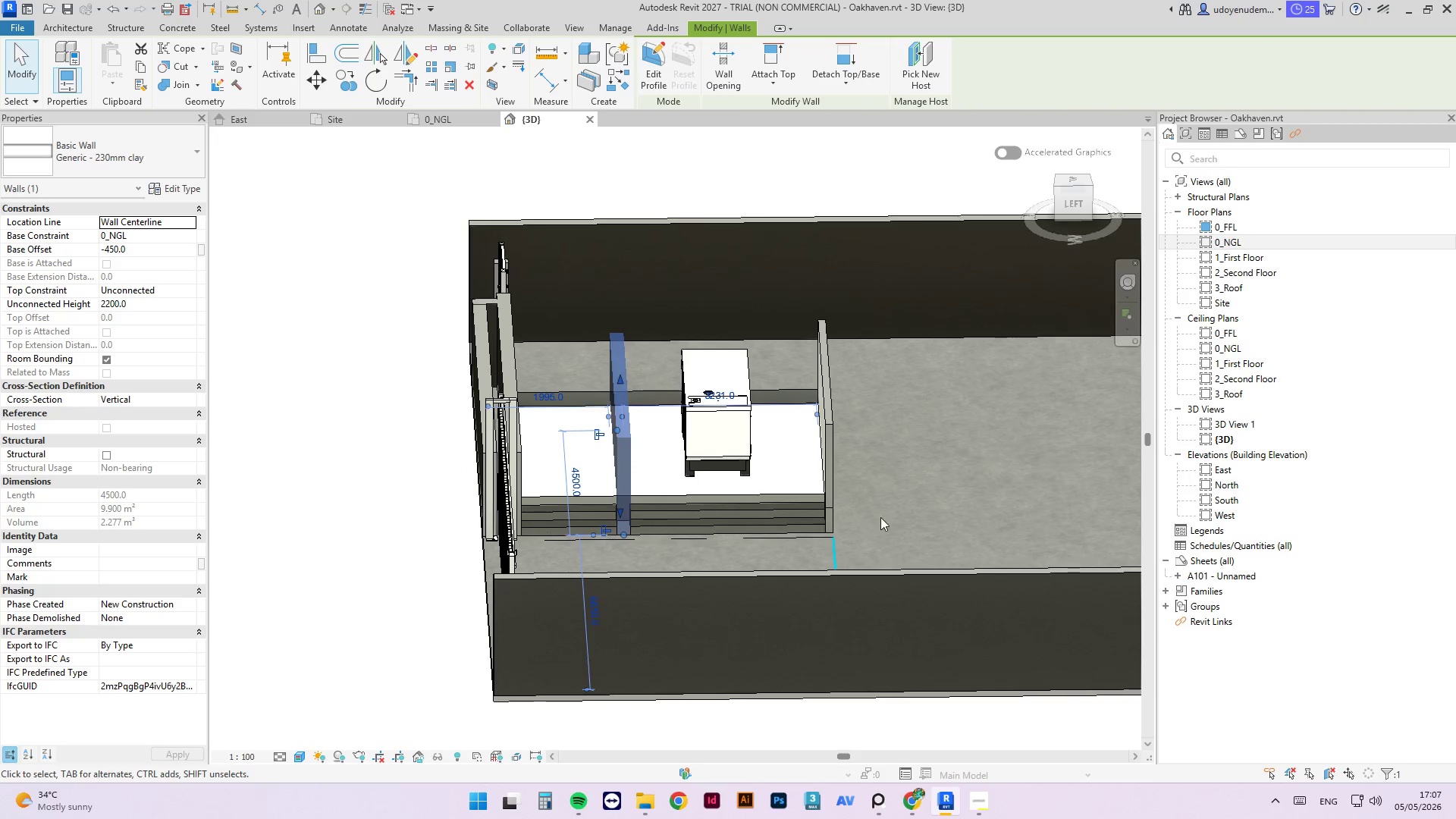 
hold_key(key=ShiftLeft, duration=1.25)
scroll: coordinate [724, 472], scroll_direction: up, amount: 1.0
 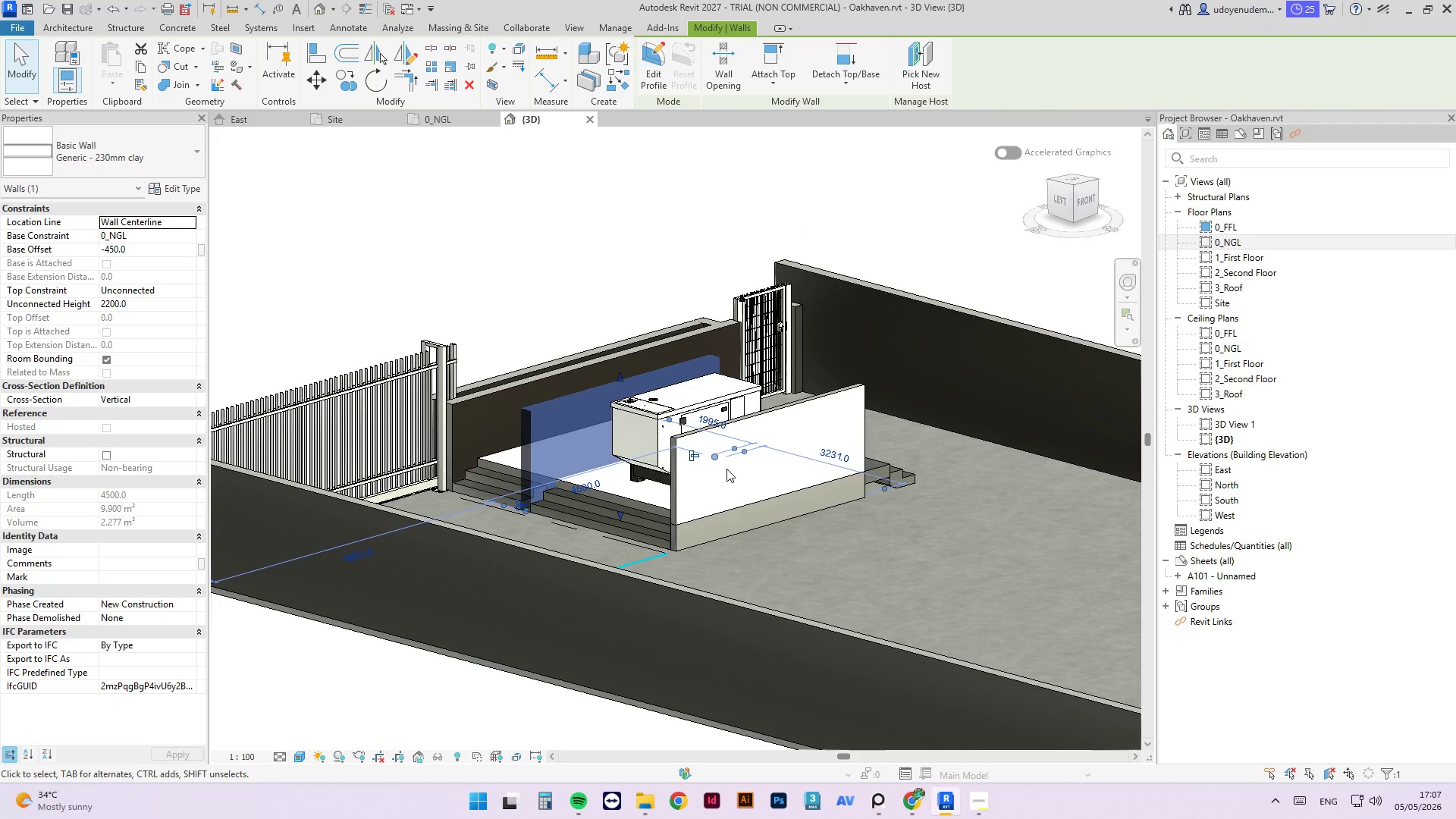 
wait(5.27)
 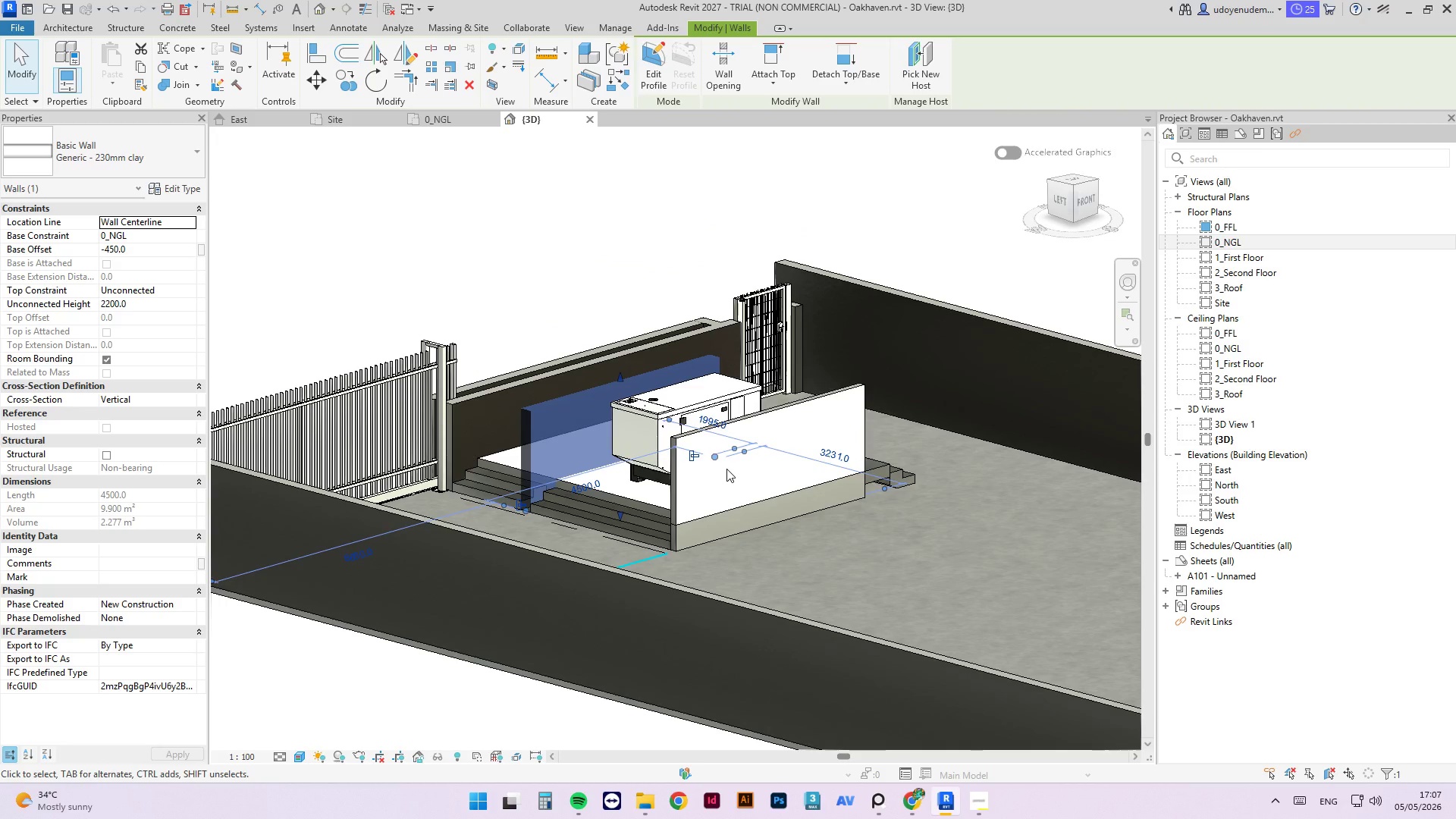 
scroll: coordinate [648, 329], scroll_direction: up, amount: 2.0
 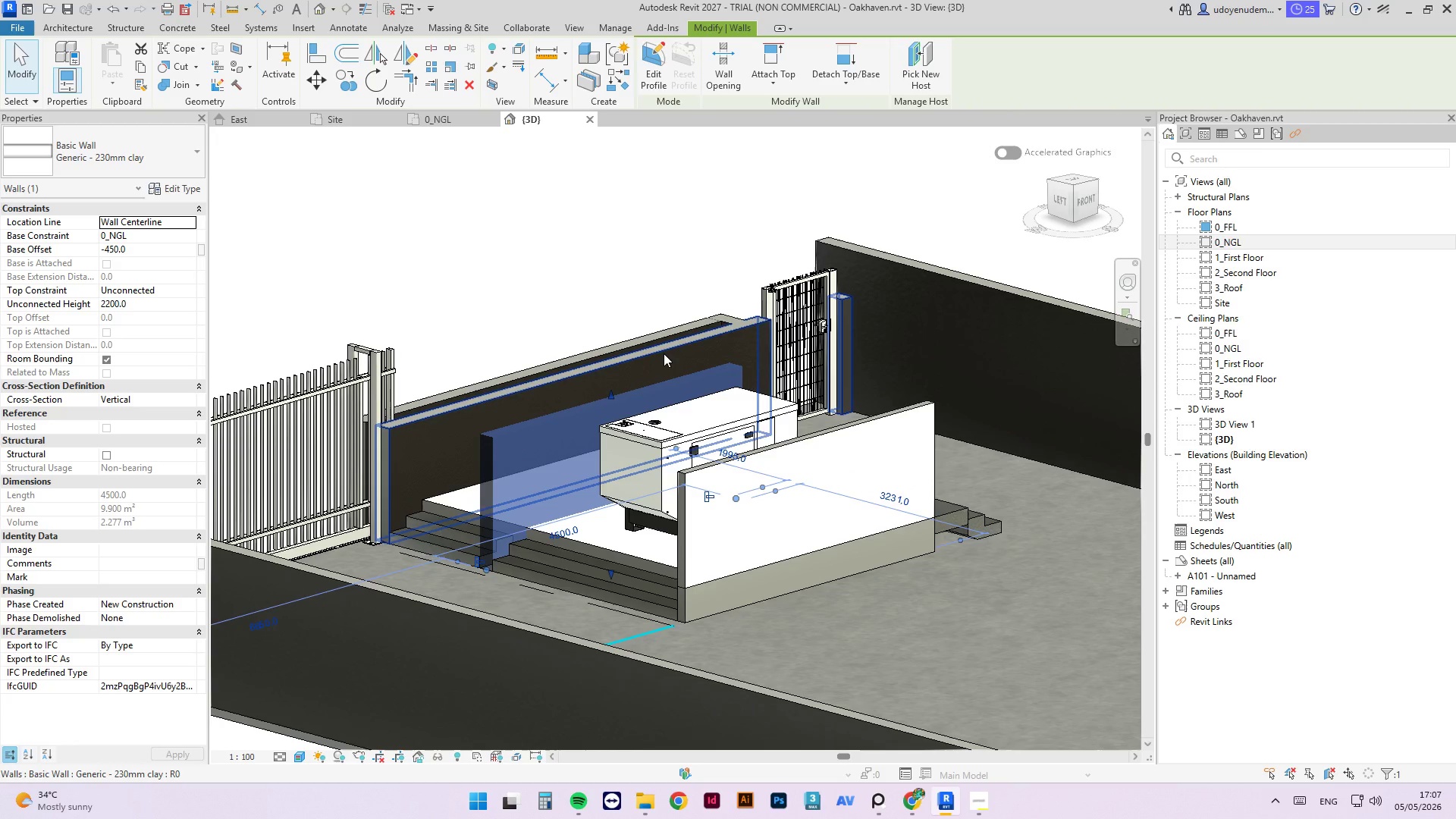 
left_click([664, 353])
 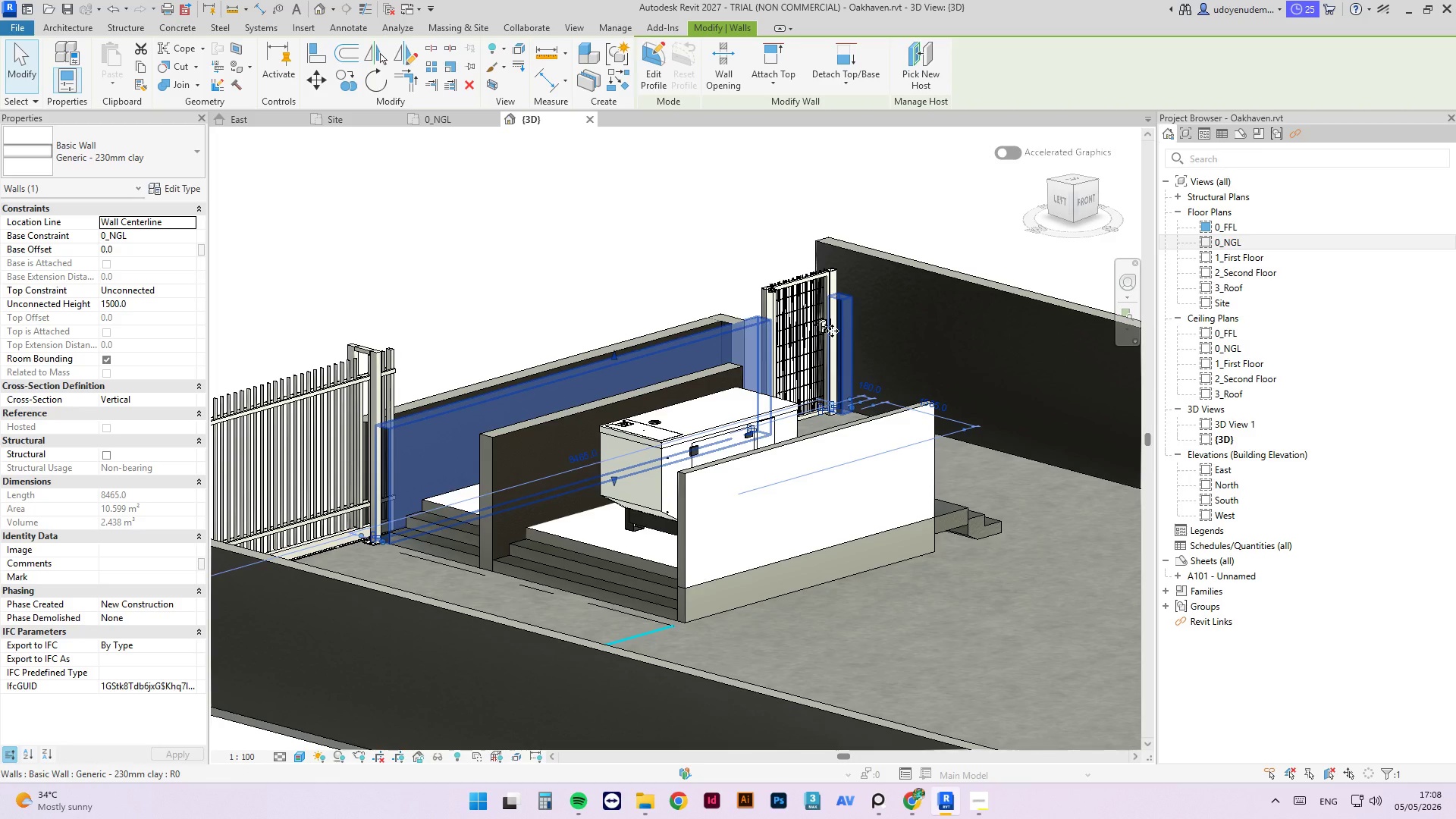 
wait(52.77)
 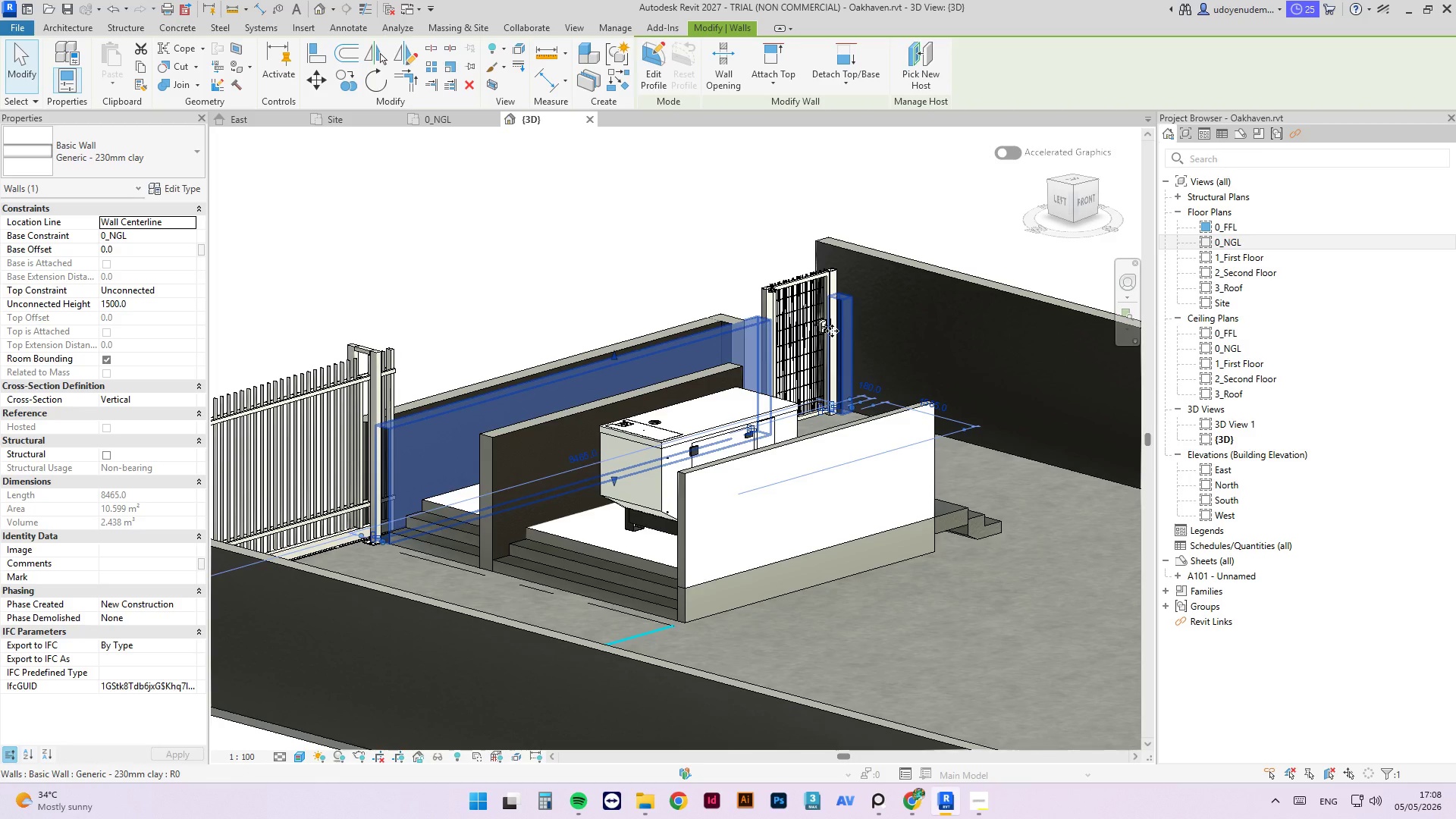 
left_click([515, 442])
 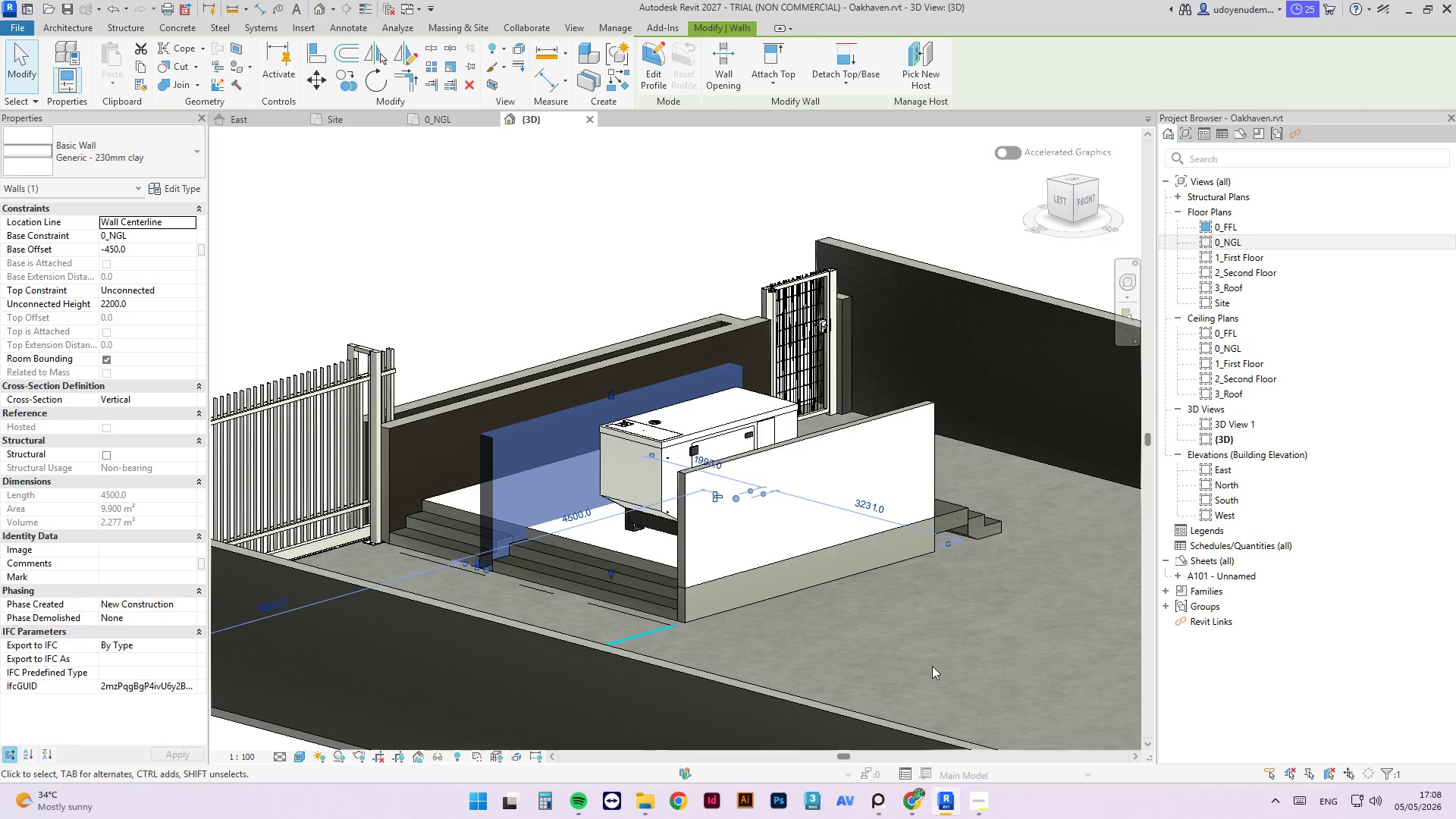 
wait(15.78)
 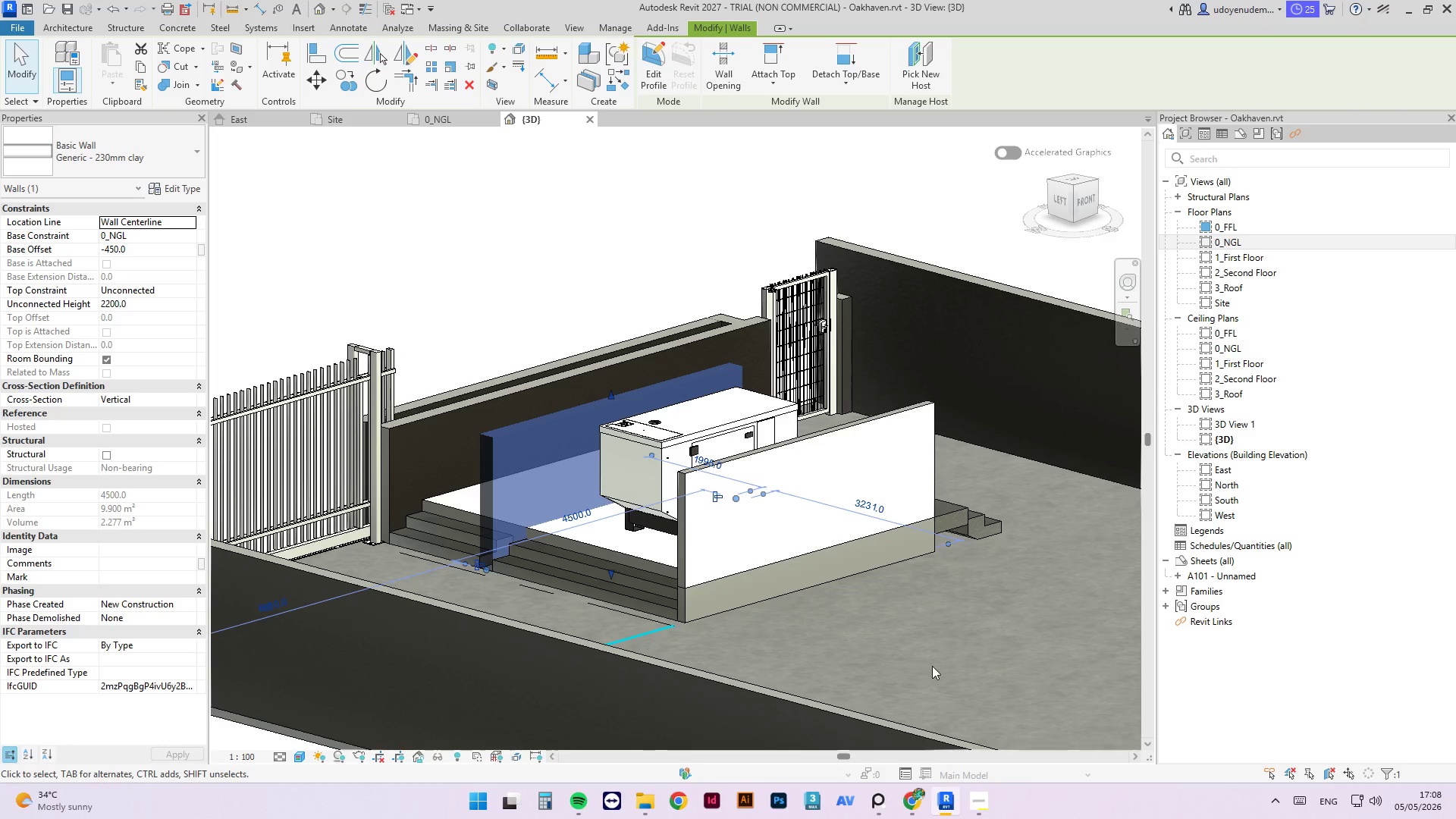 
left_click([440, 125])
 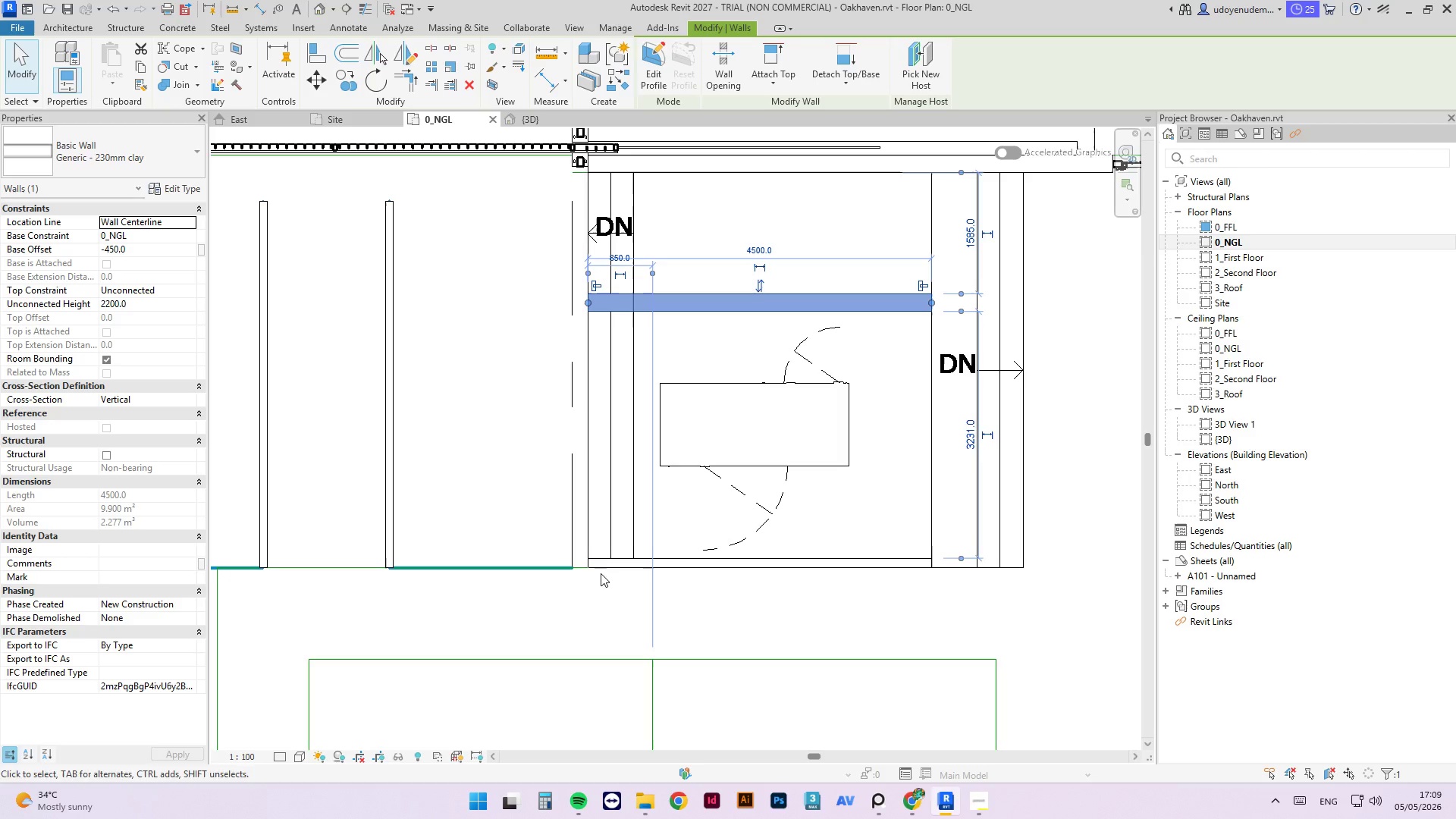 
left_click([608, 563])
 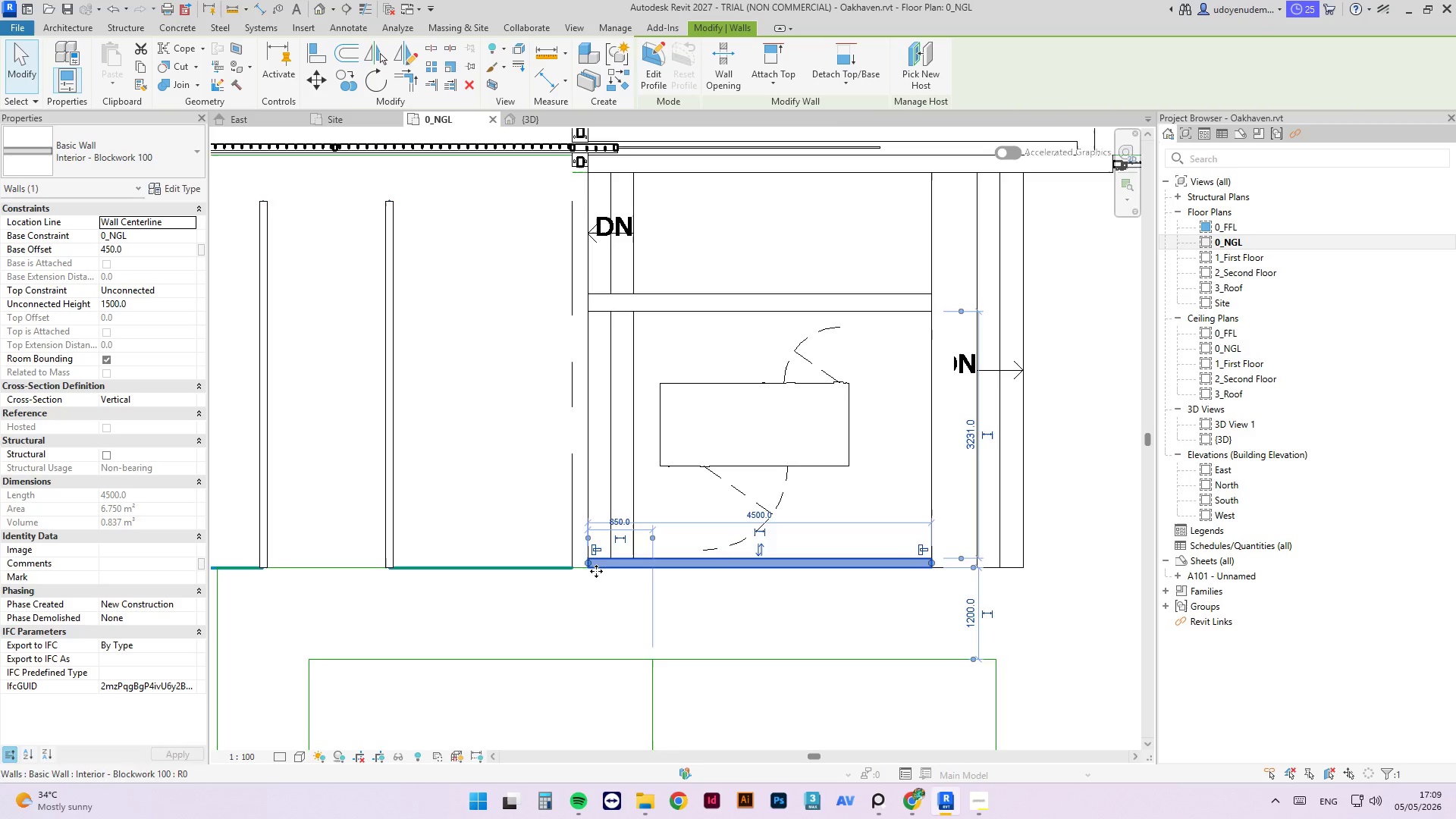 
scroll: coordinate [592, 567], scroll_direction: up, amount: 4.0
 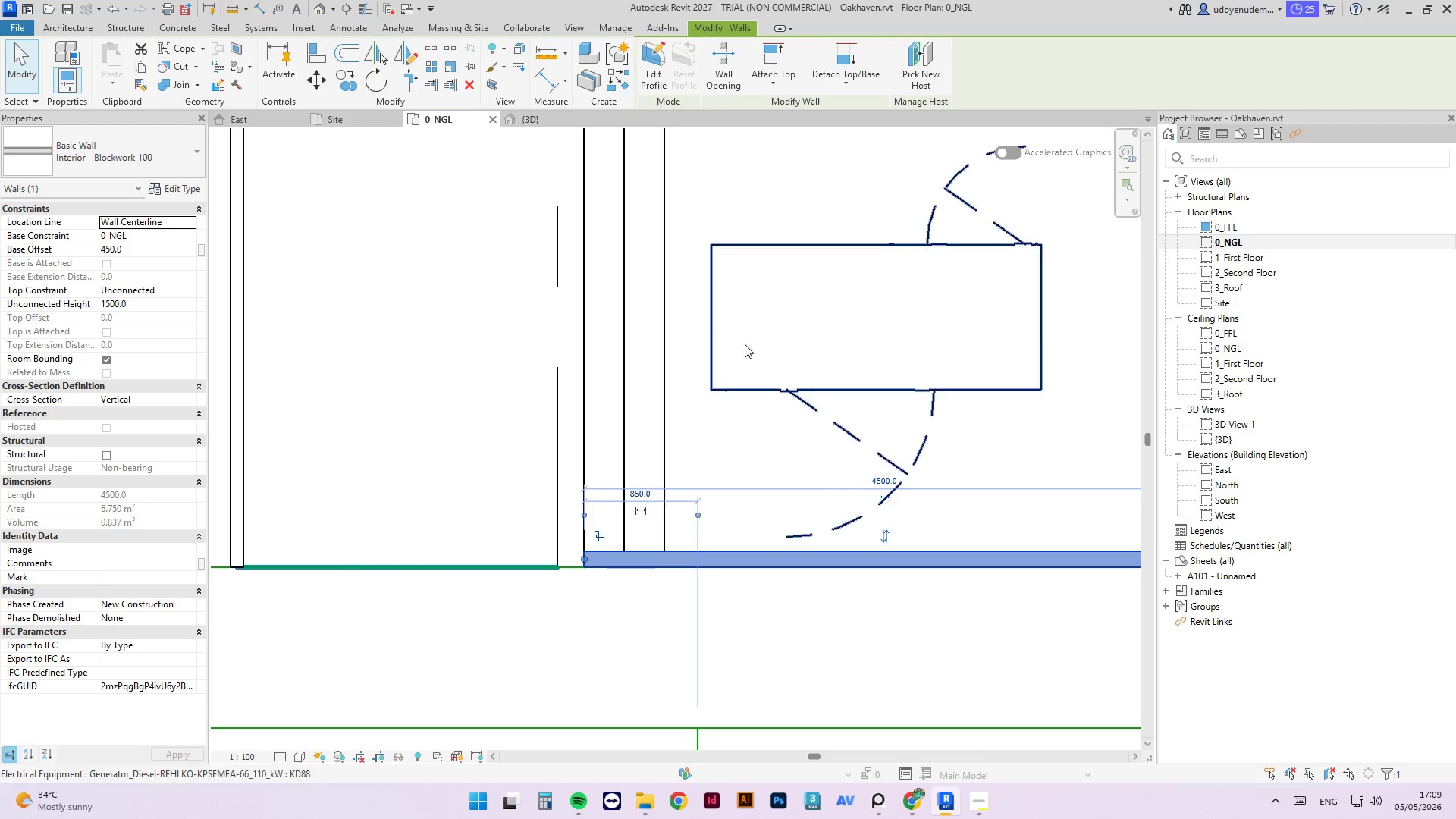 
scroll: coordinate [629, 547], scroll_direction: down, amount: 2.0
 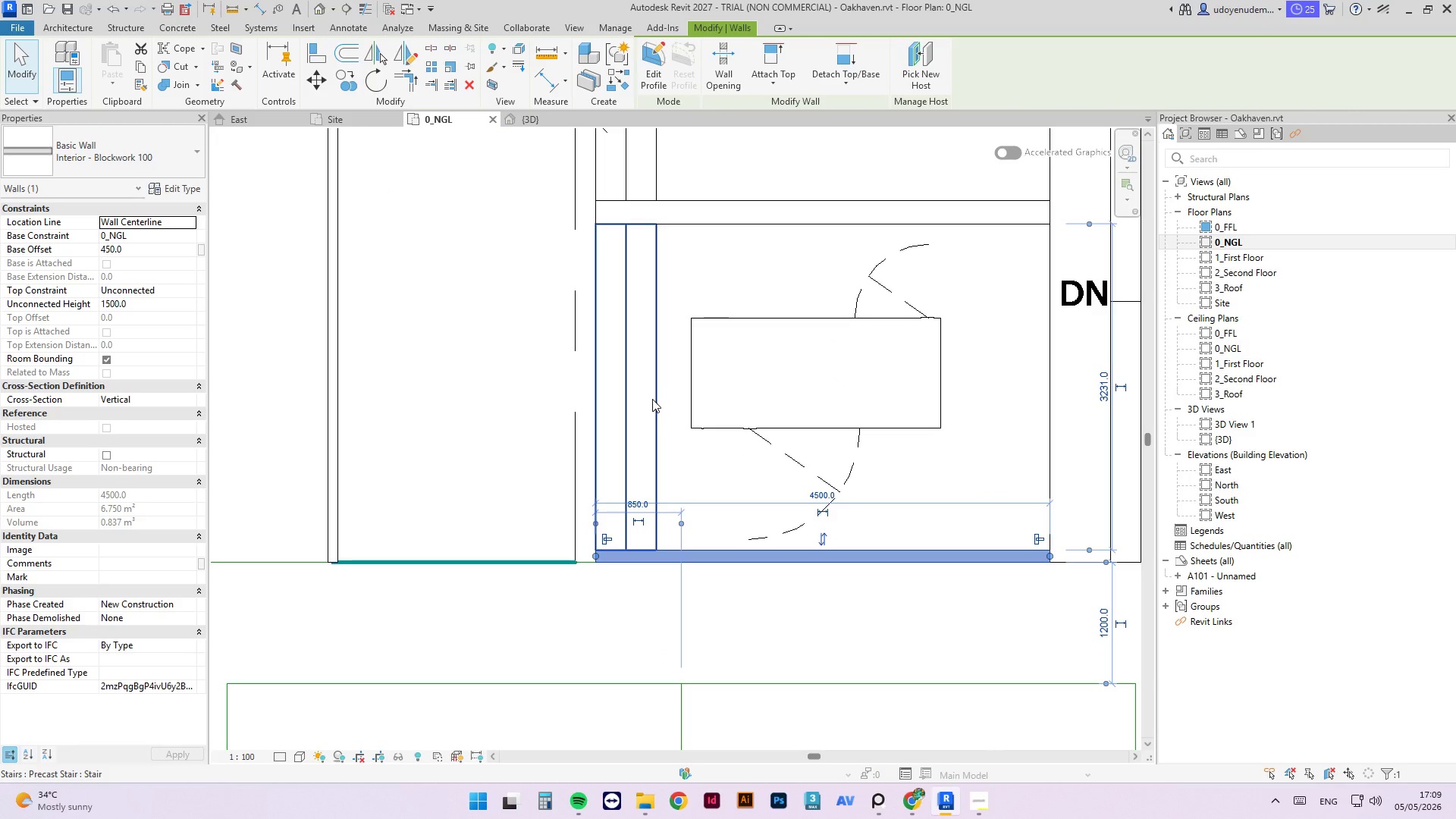 
left_click([656, 400])
 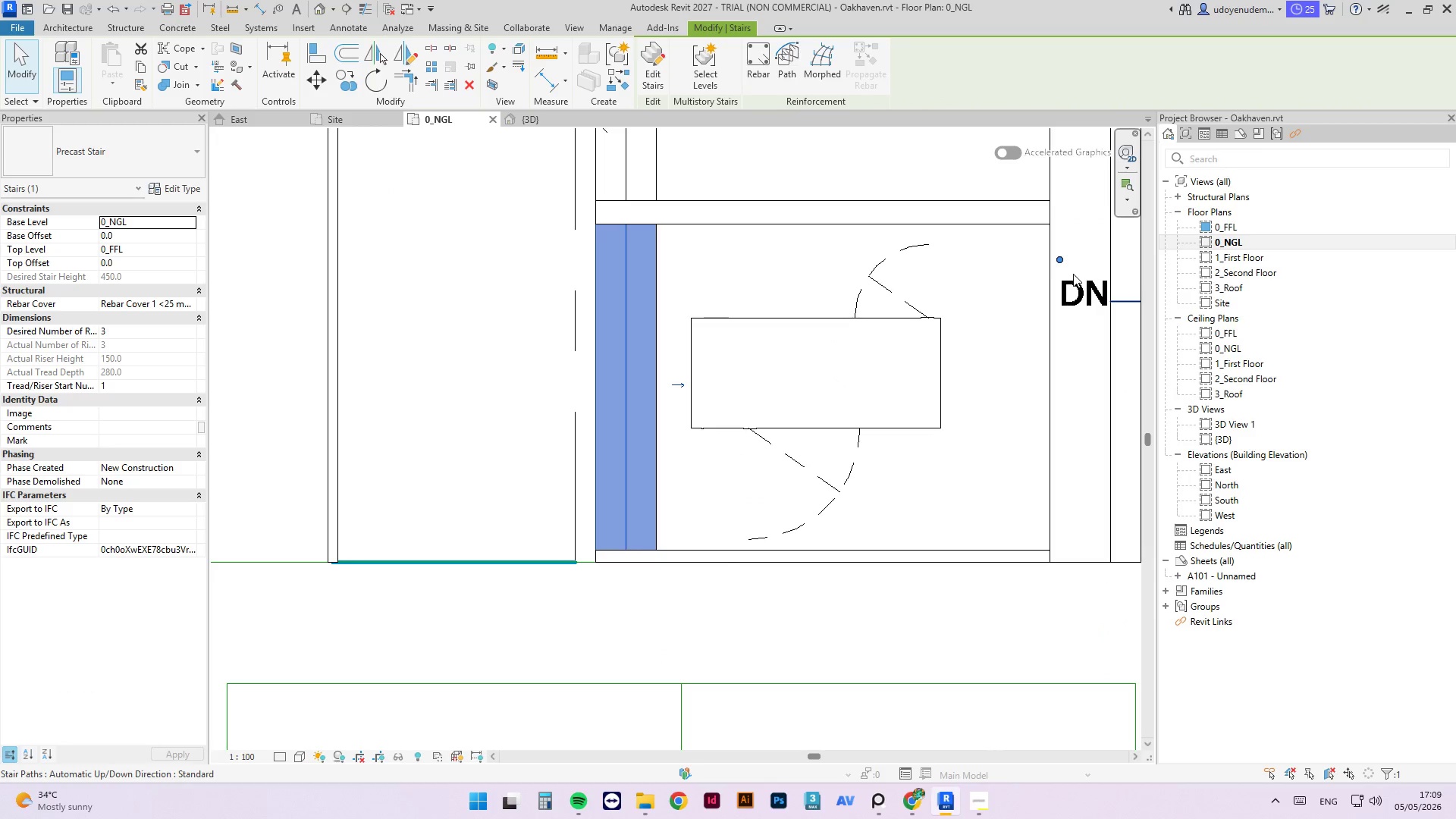 
key(Tab)
 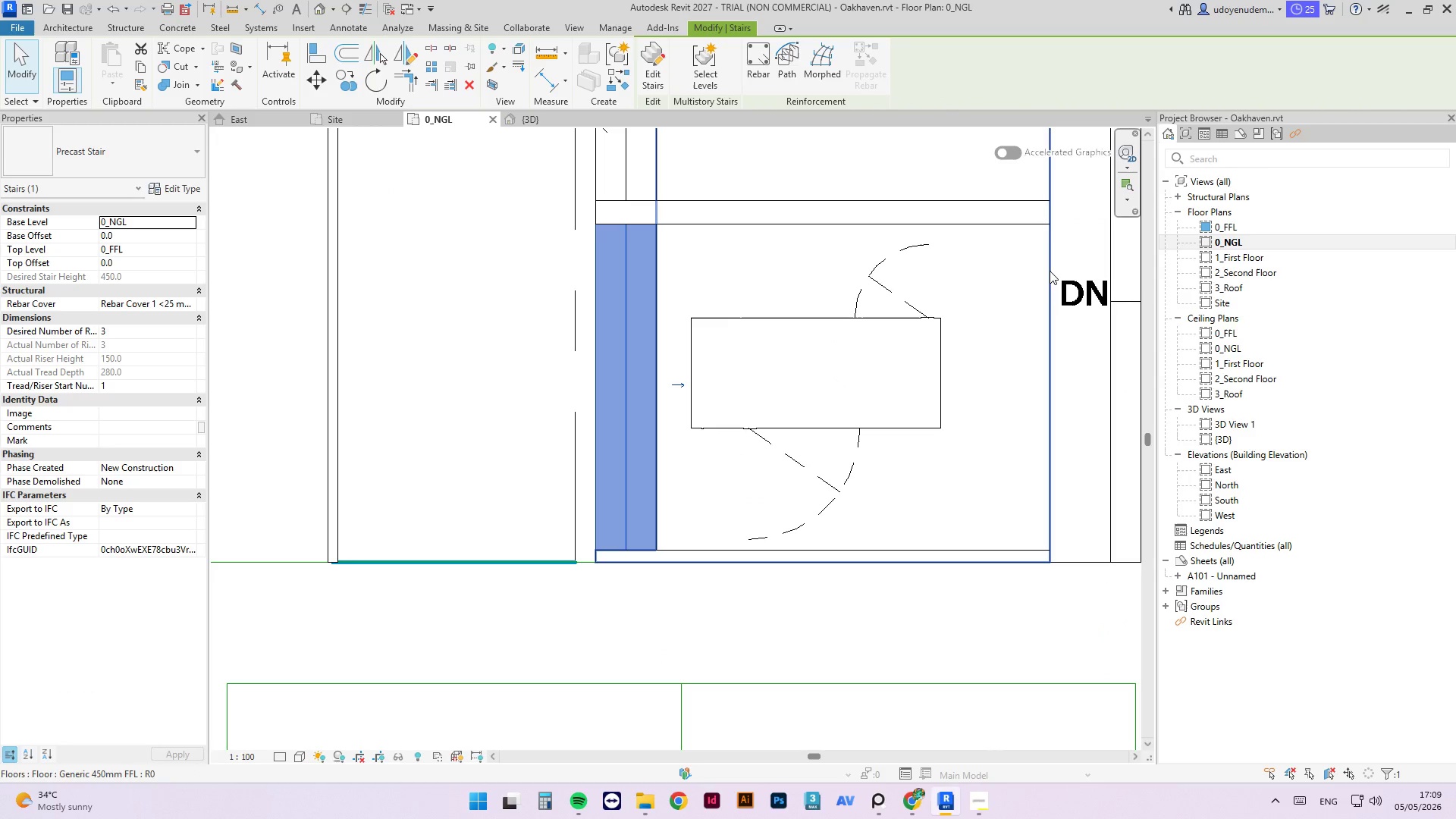 
key(Tab)
 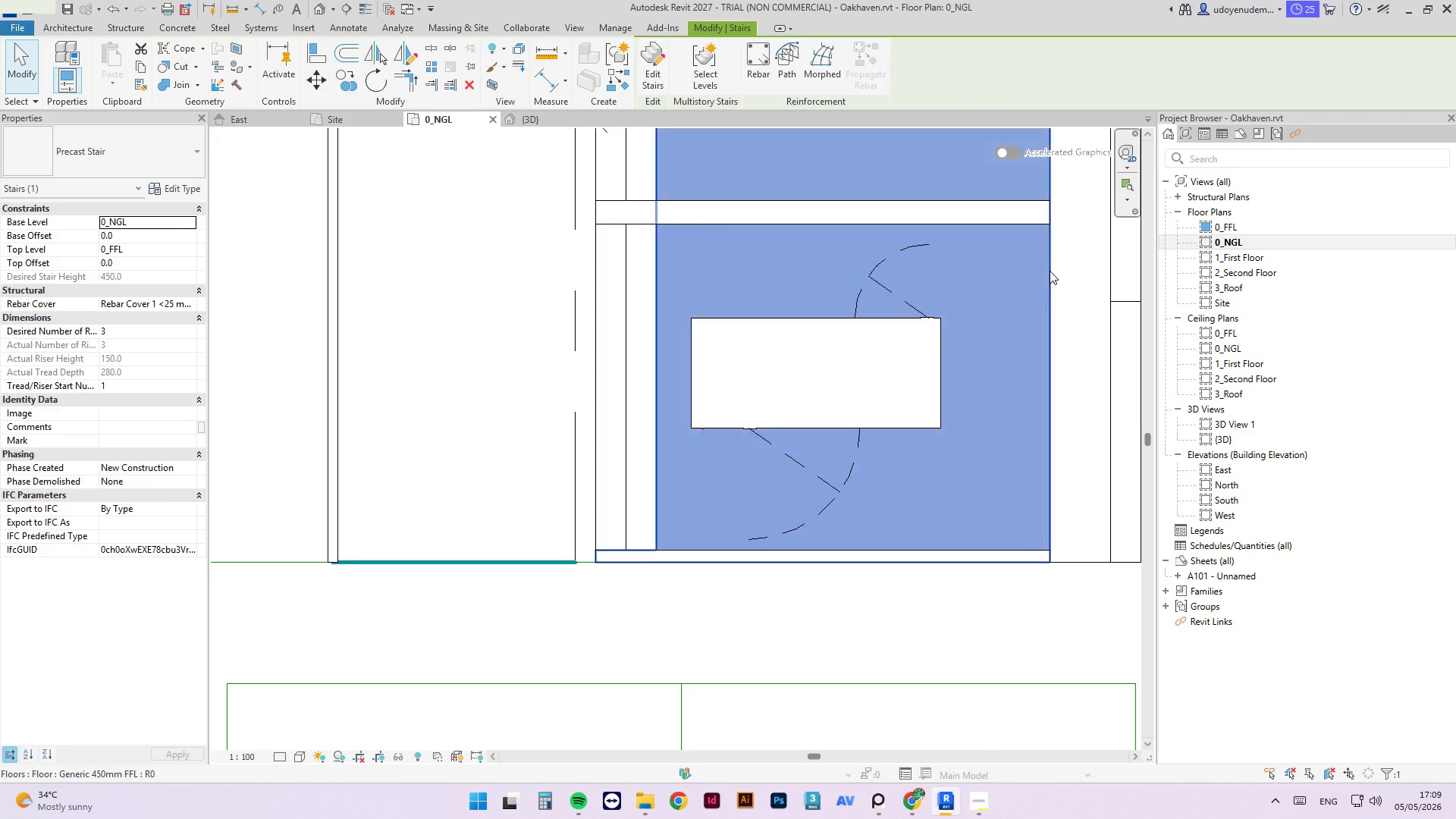 
left_click([1050, 271])
 